 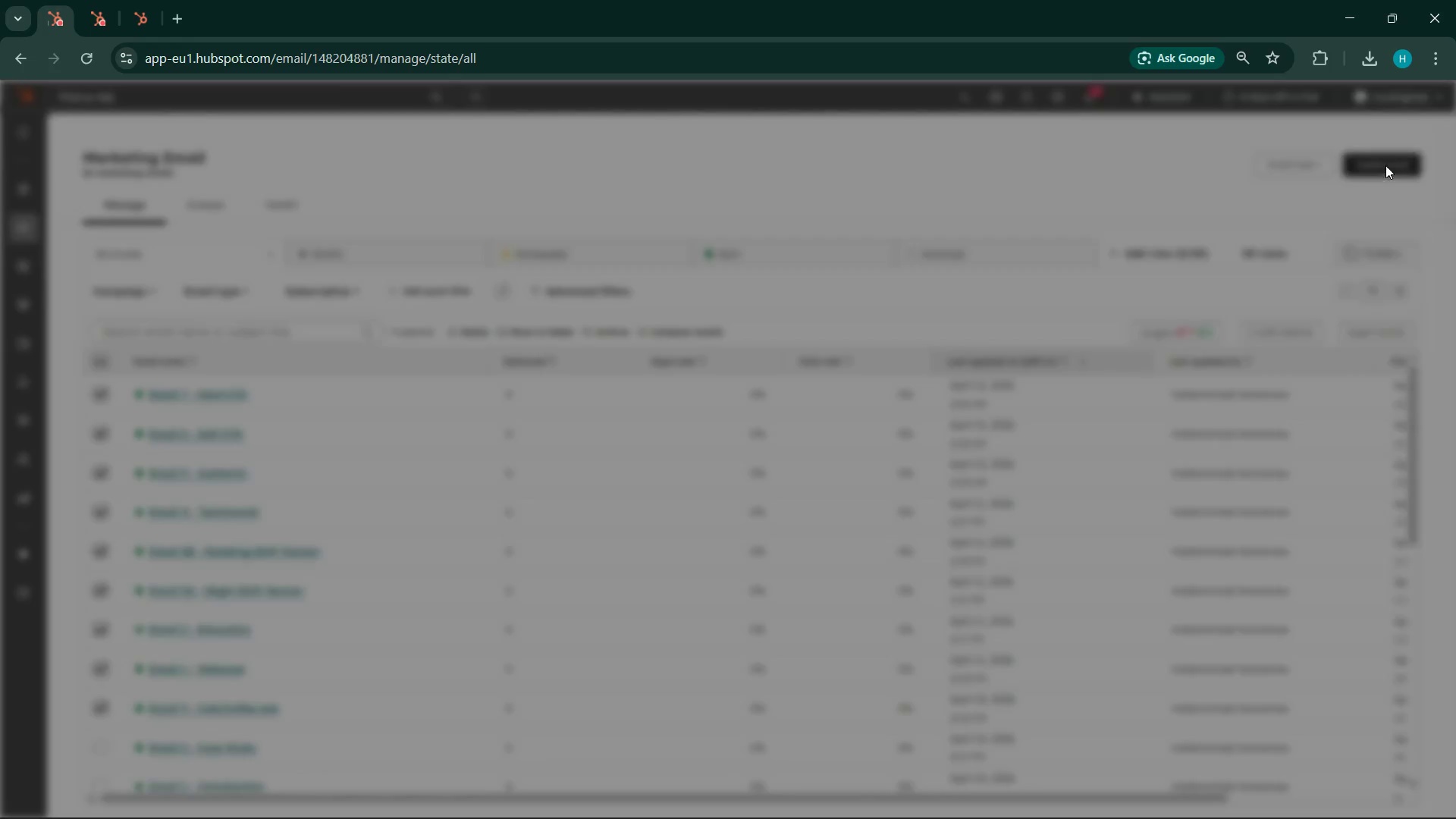 
left_click([1284, 354])
 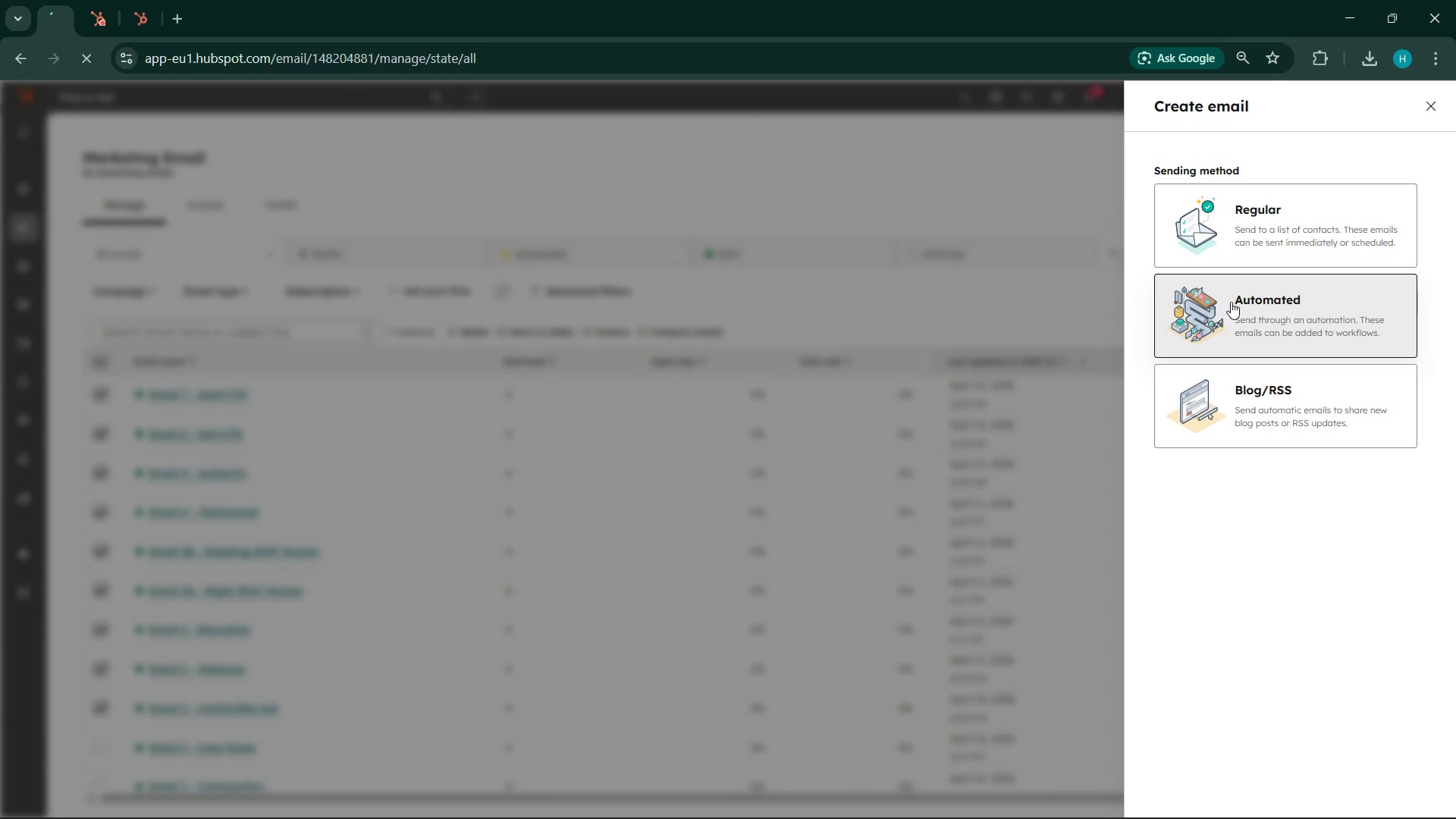 
wait(11.55)
 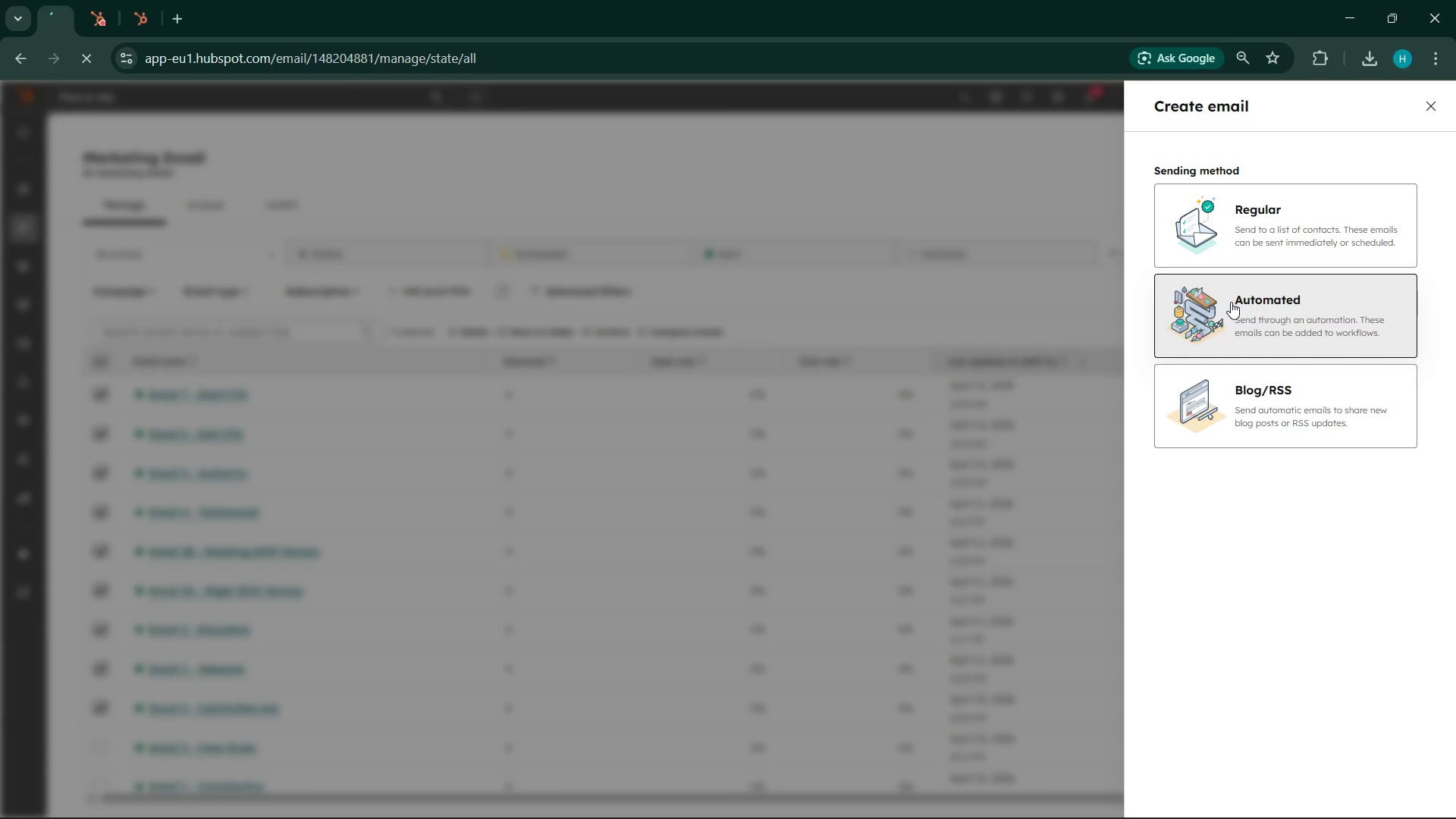 
left_click([1231, 302])
 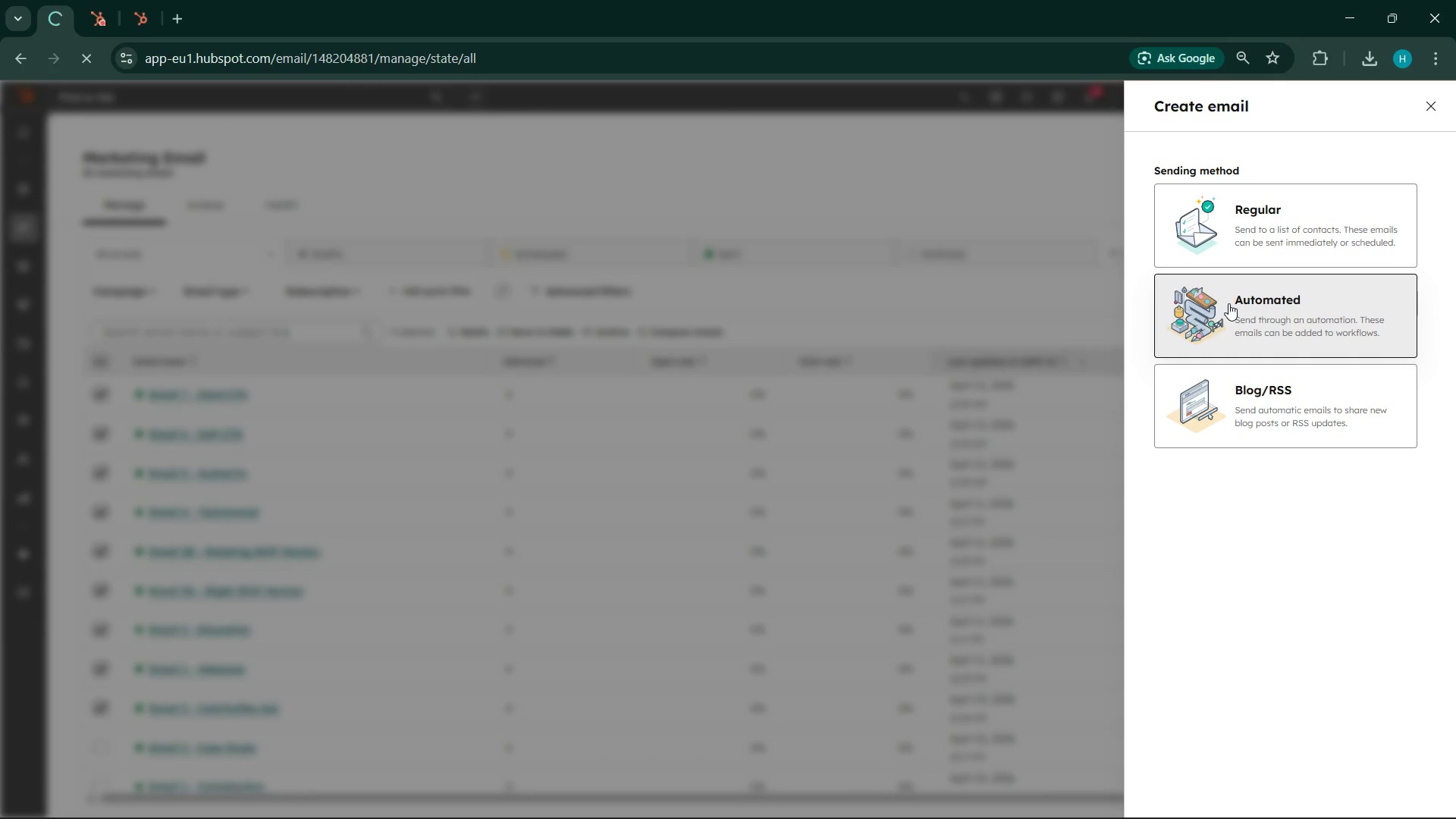 
wait(12.44)
 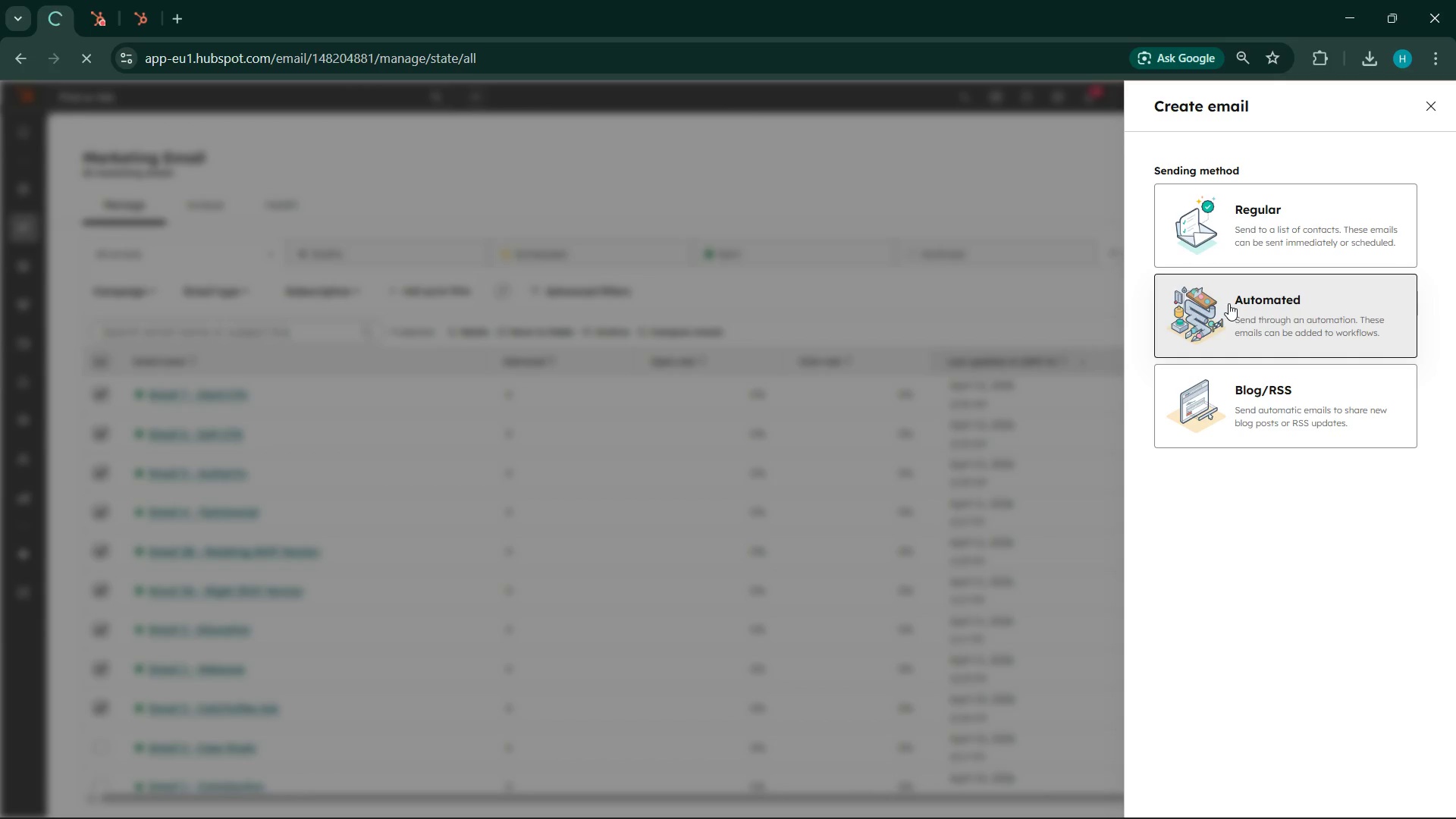 
left_click([1233, 309])
 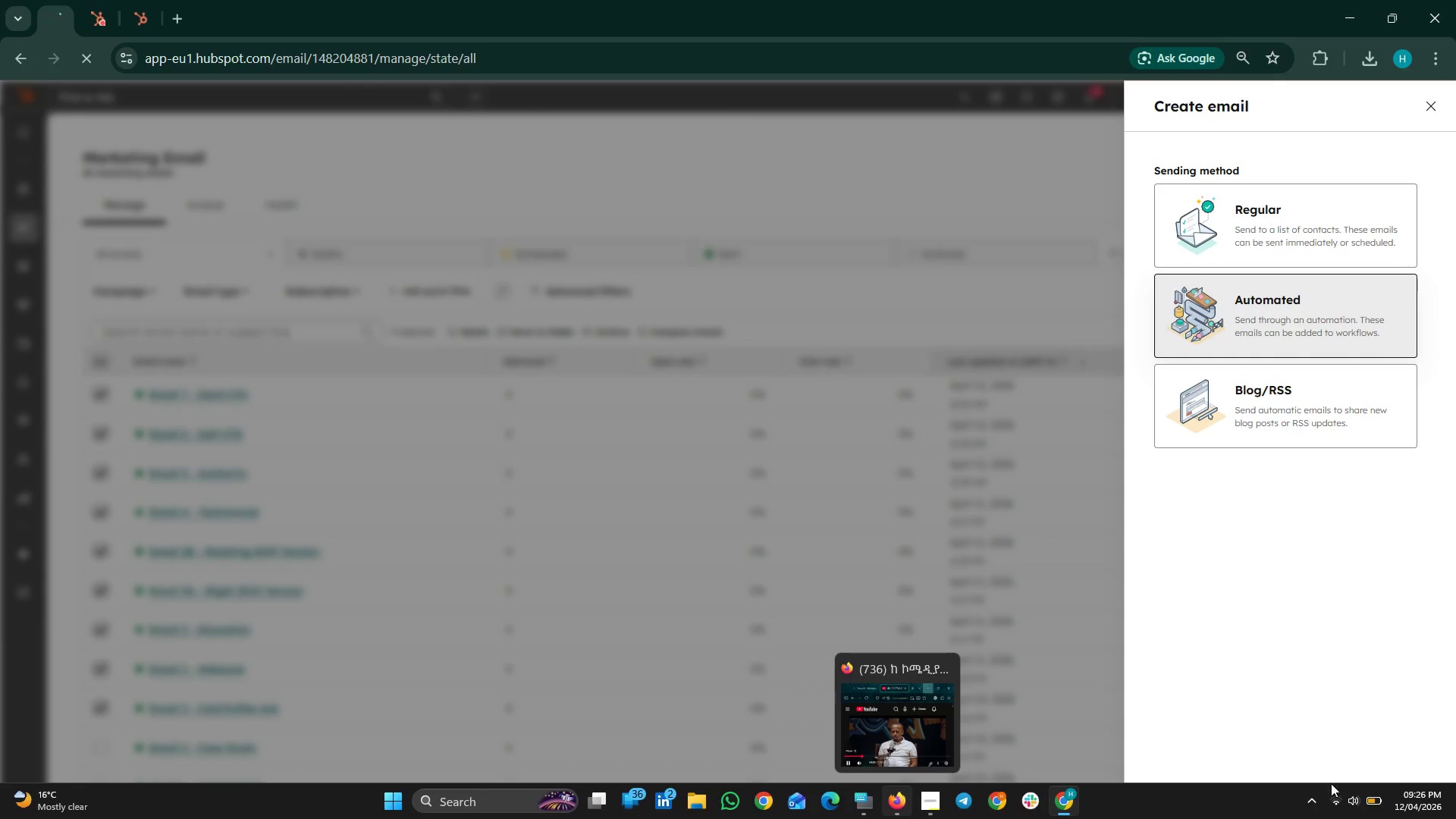 
left_click([1345, 795])
 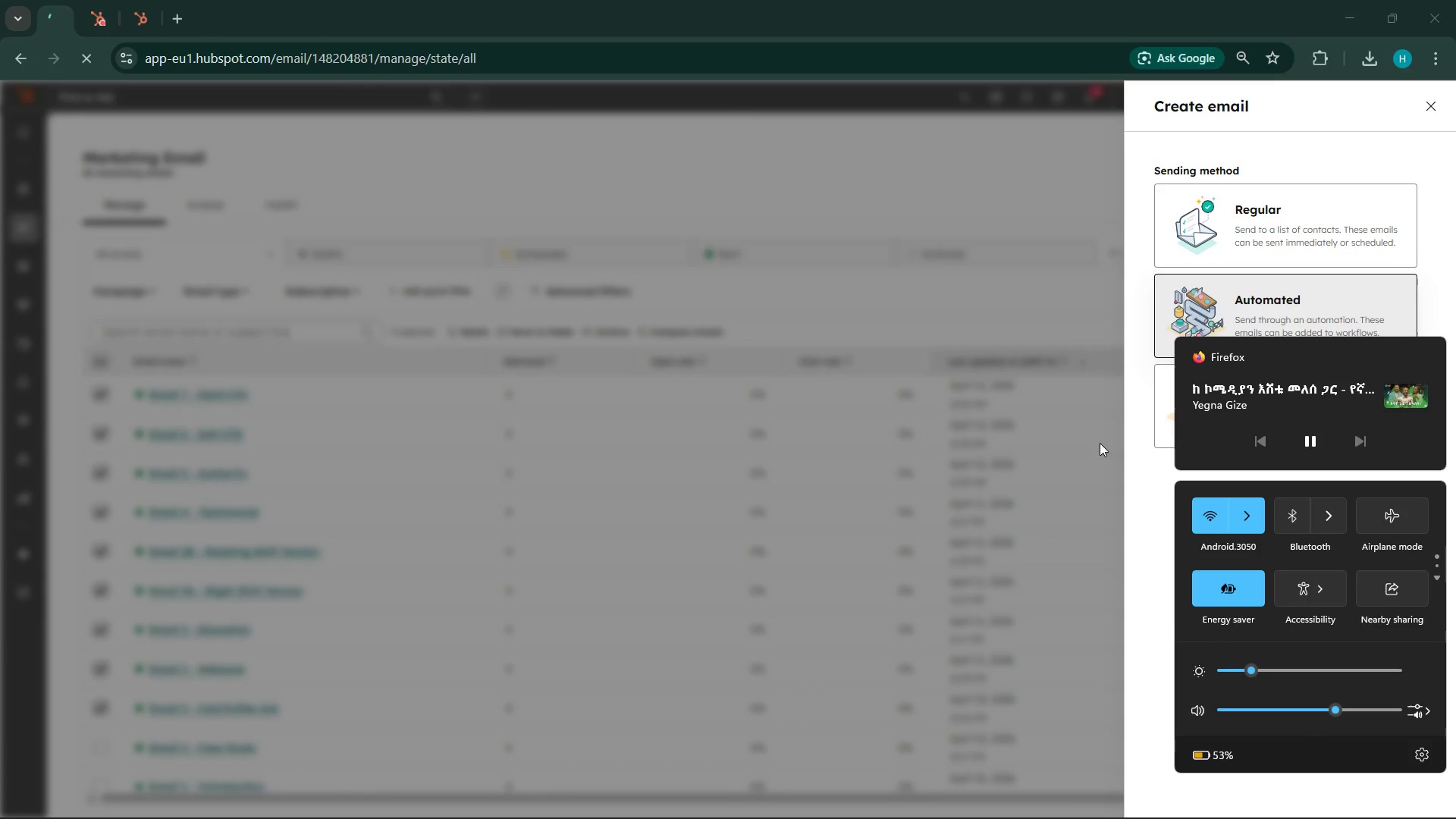 
left_click([1133, 433])
 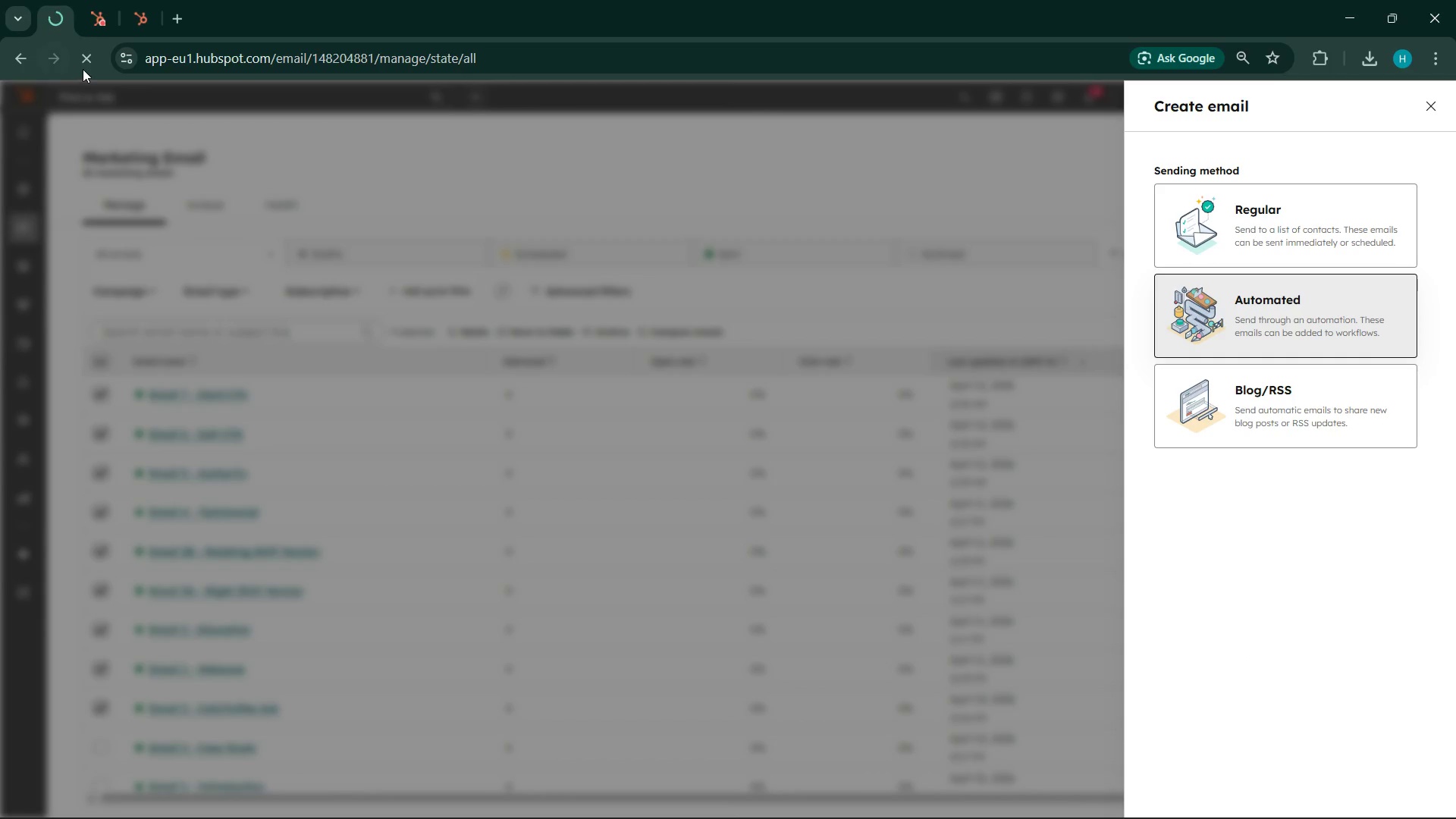 
left_click([92, 58])
 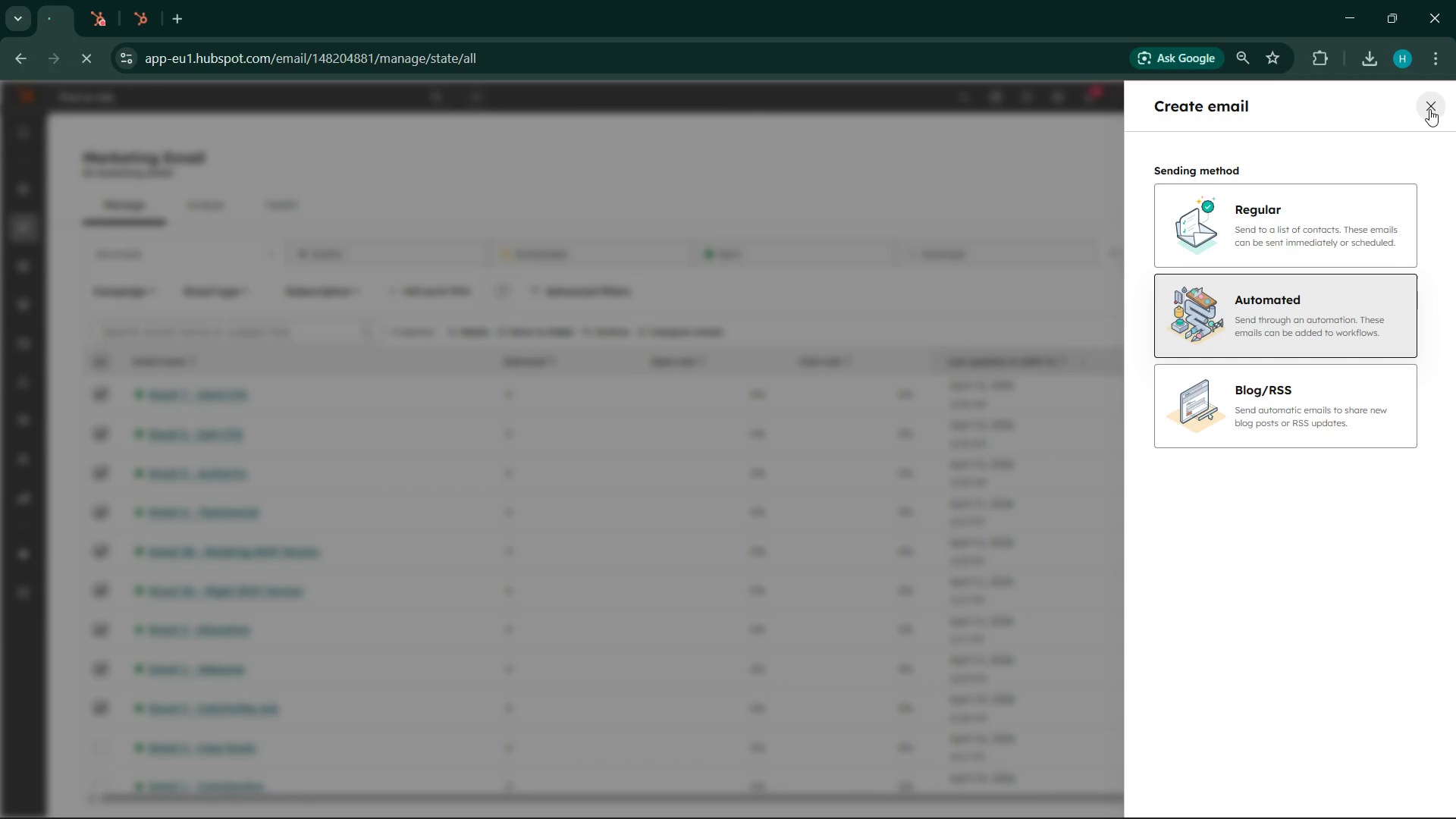 
wait(5.99)
 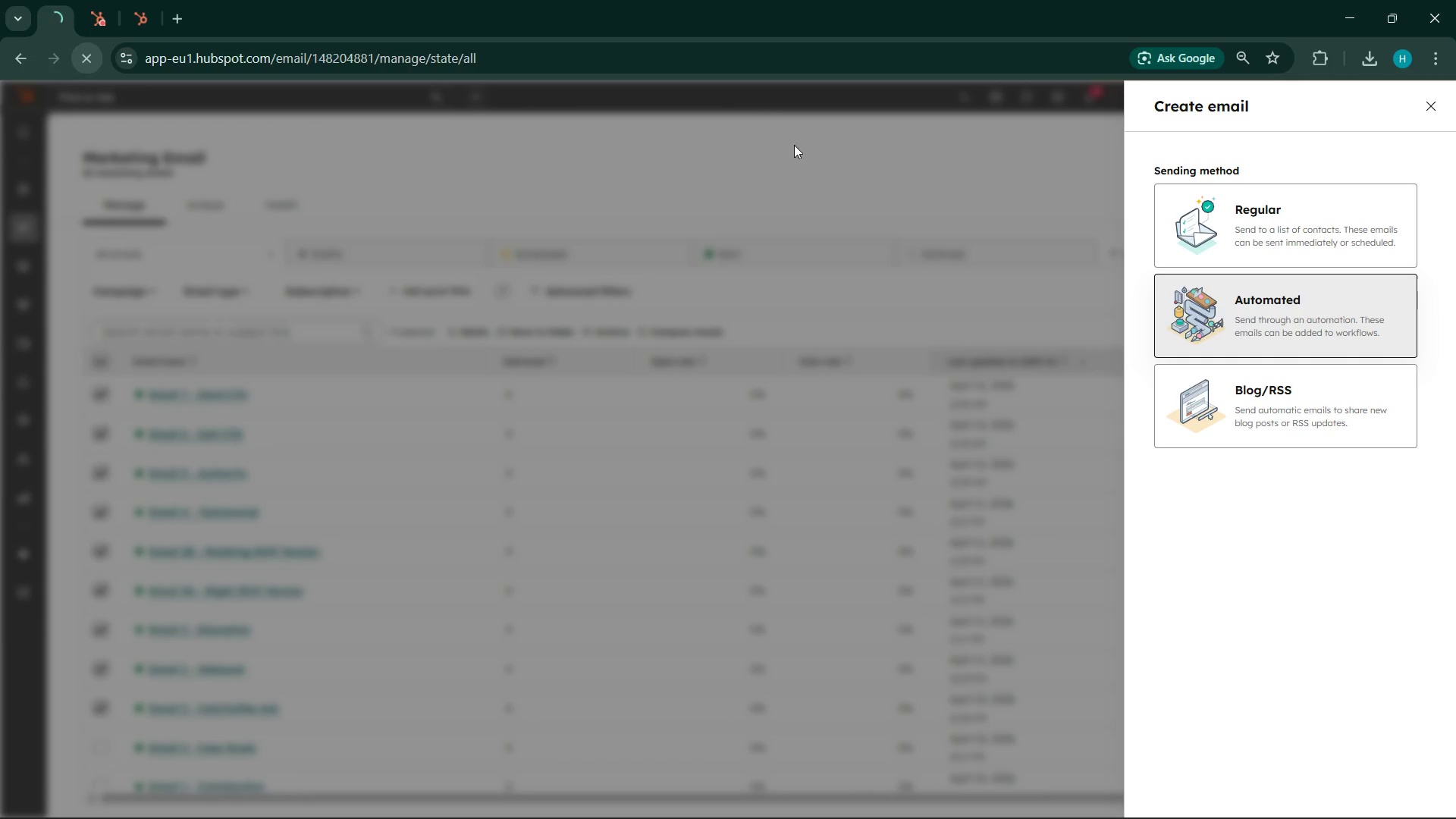 
left_click([1429, 109])
 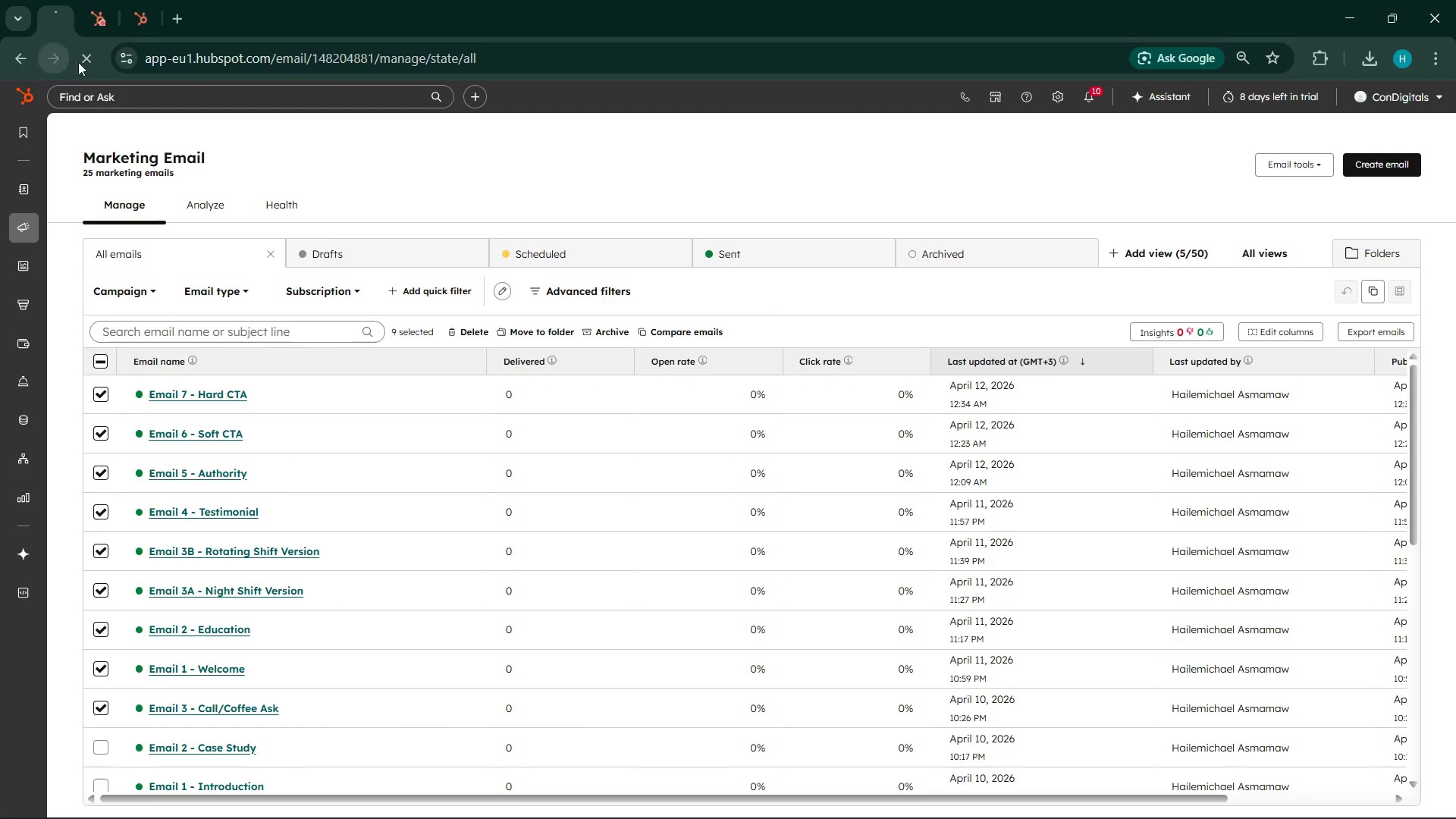 
left_click([90, 65])
 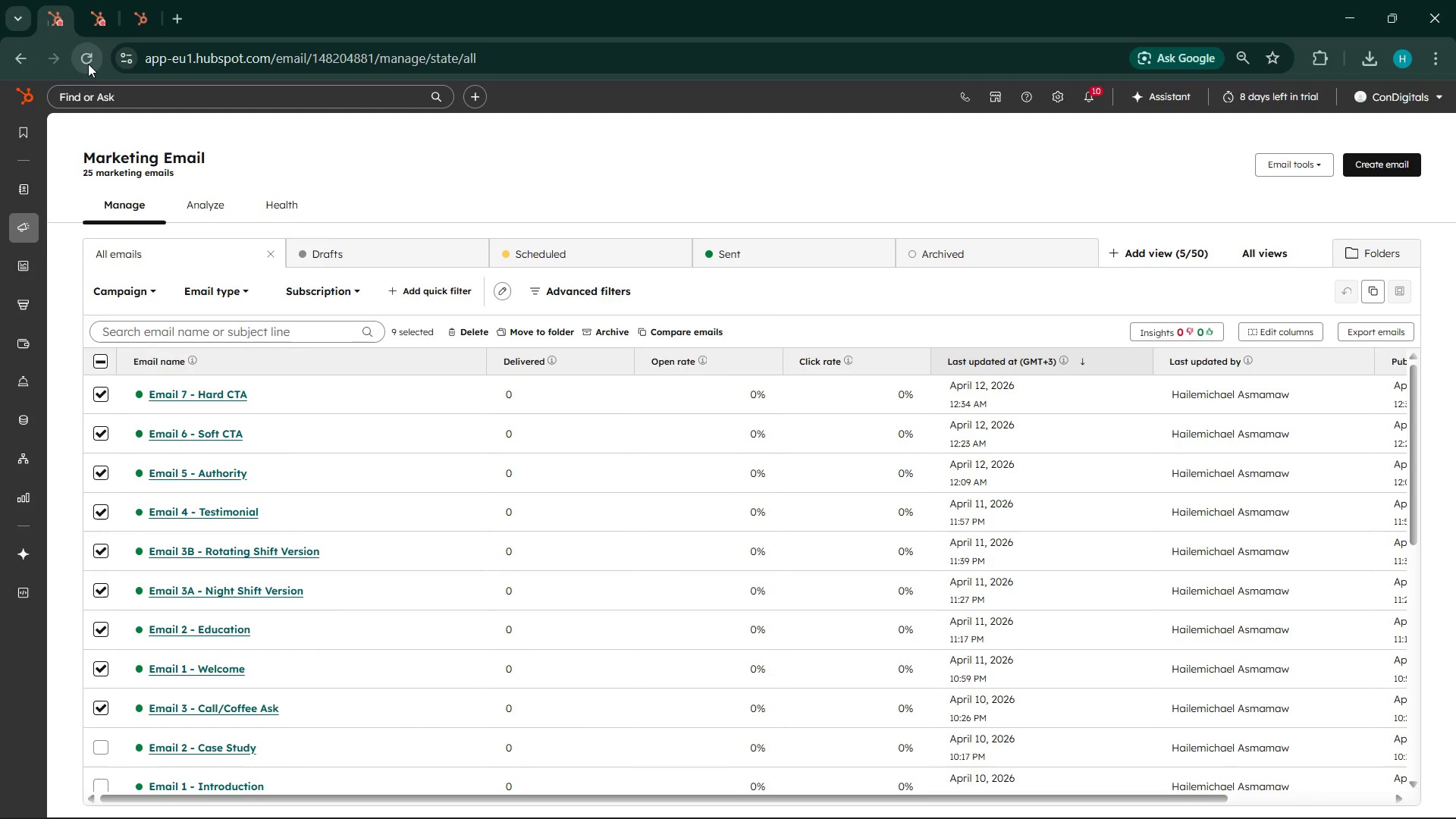 
left_click([88, 64])
 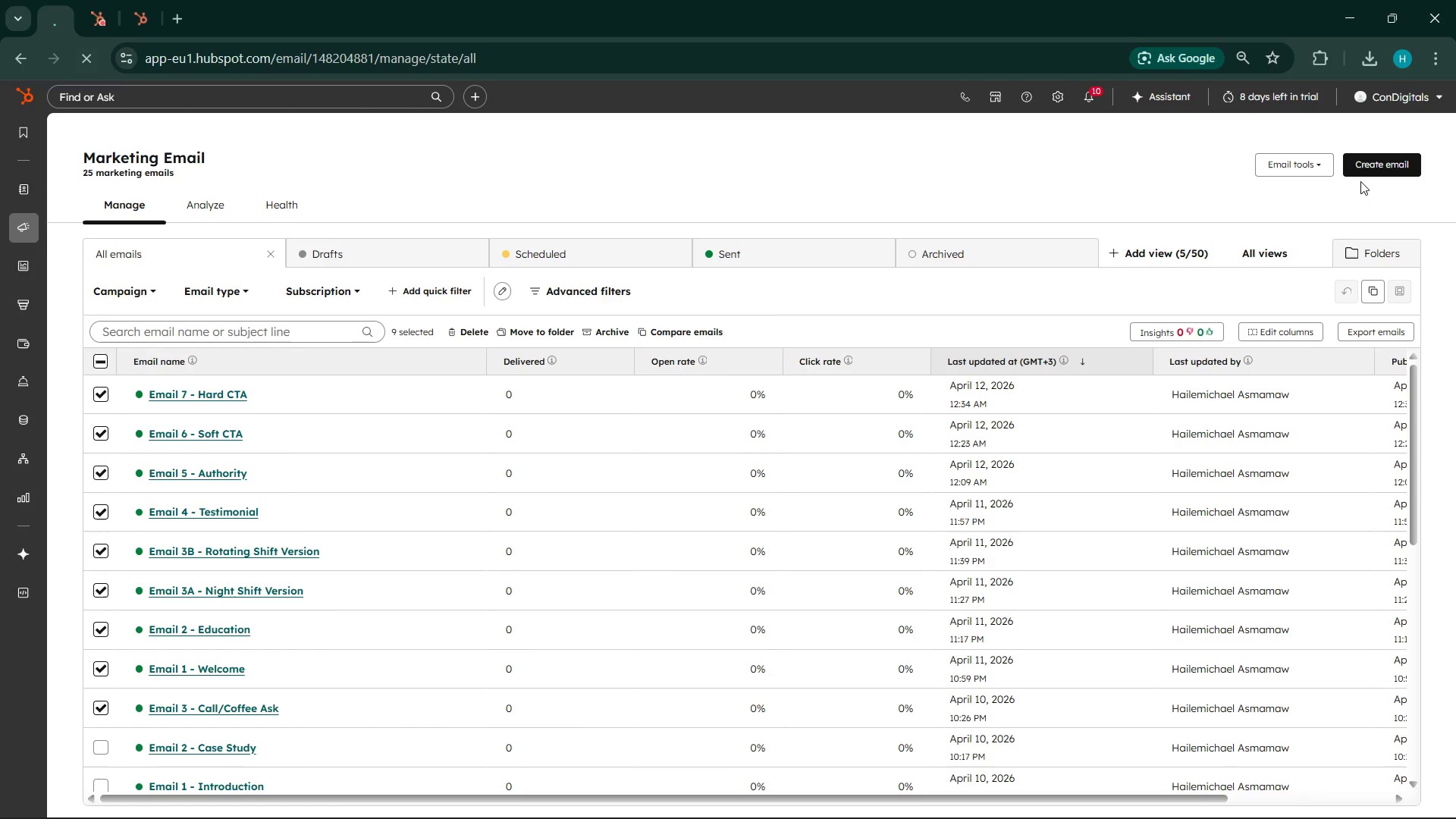 
left_click([1360, 173])
 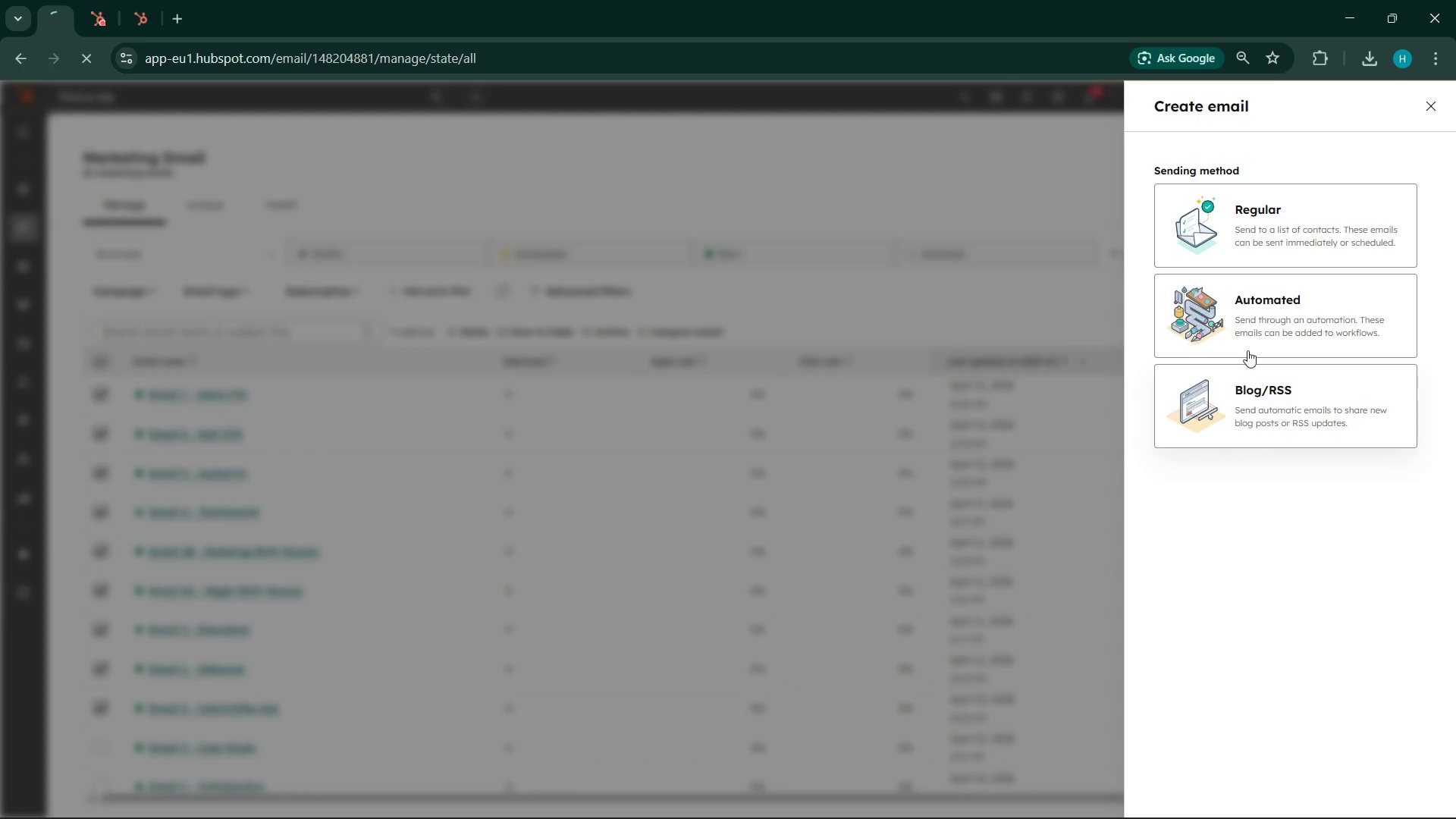 
left_click([1248, 349])
 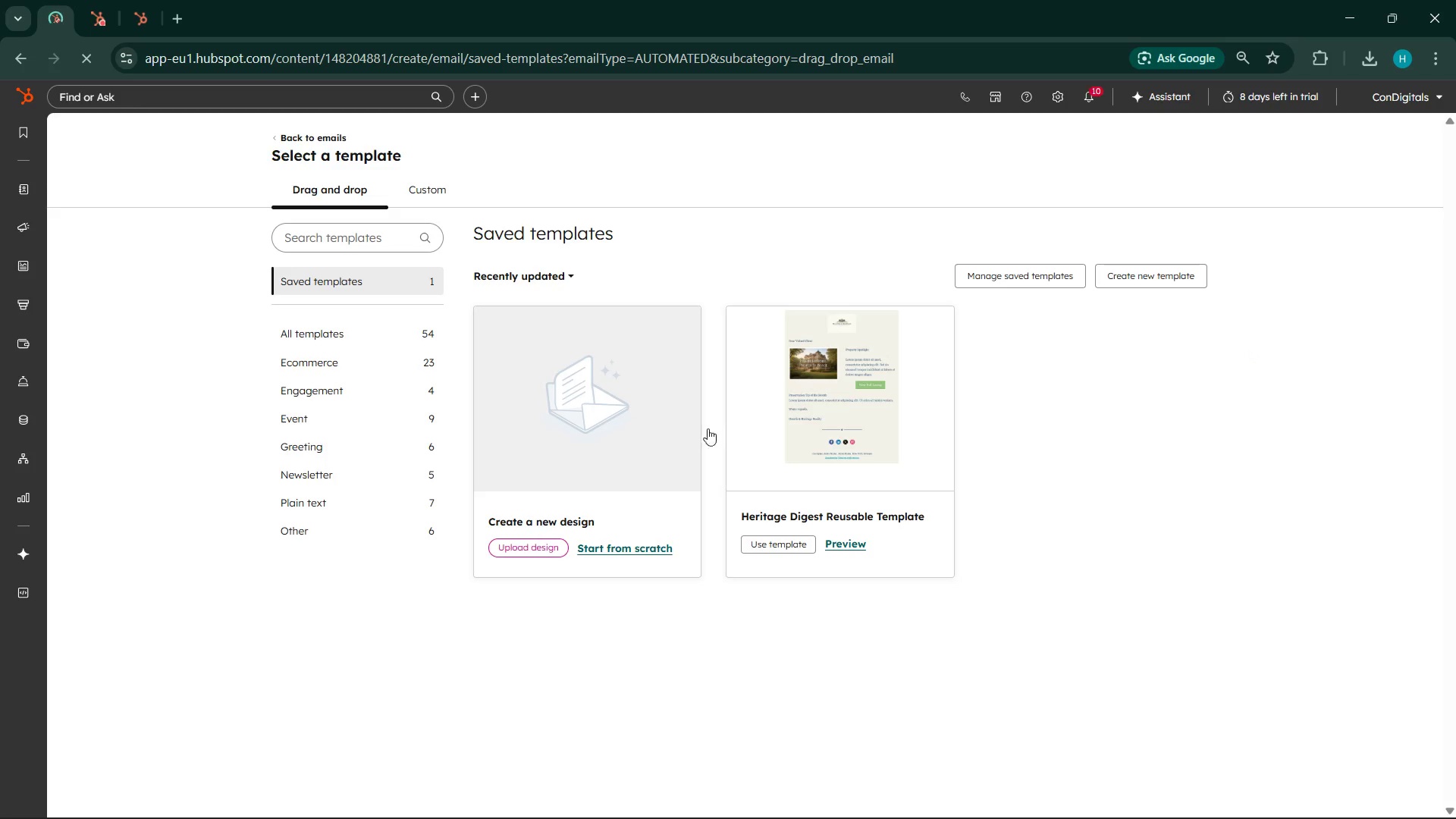 
left_click([601, 544])
 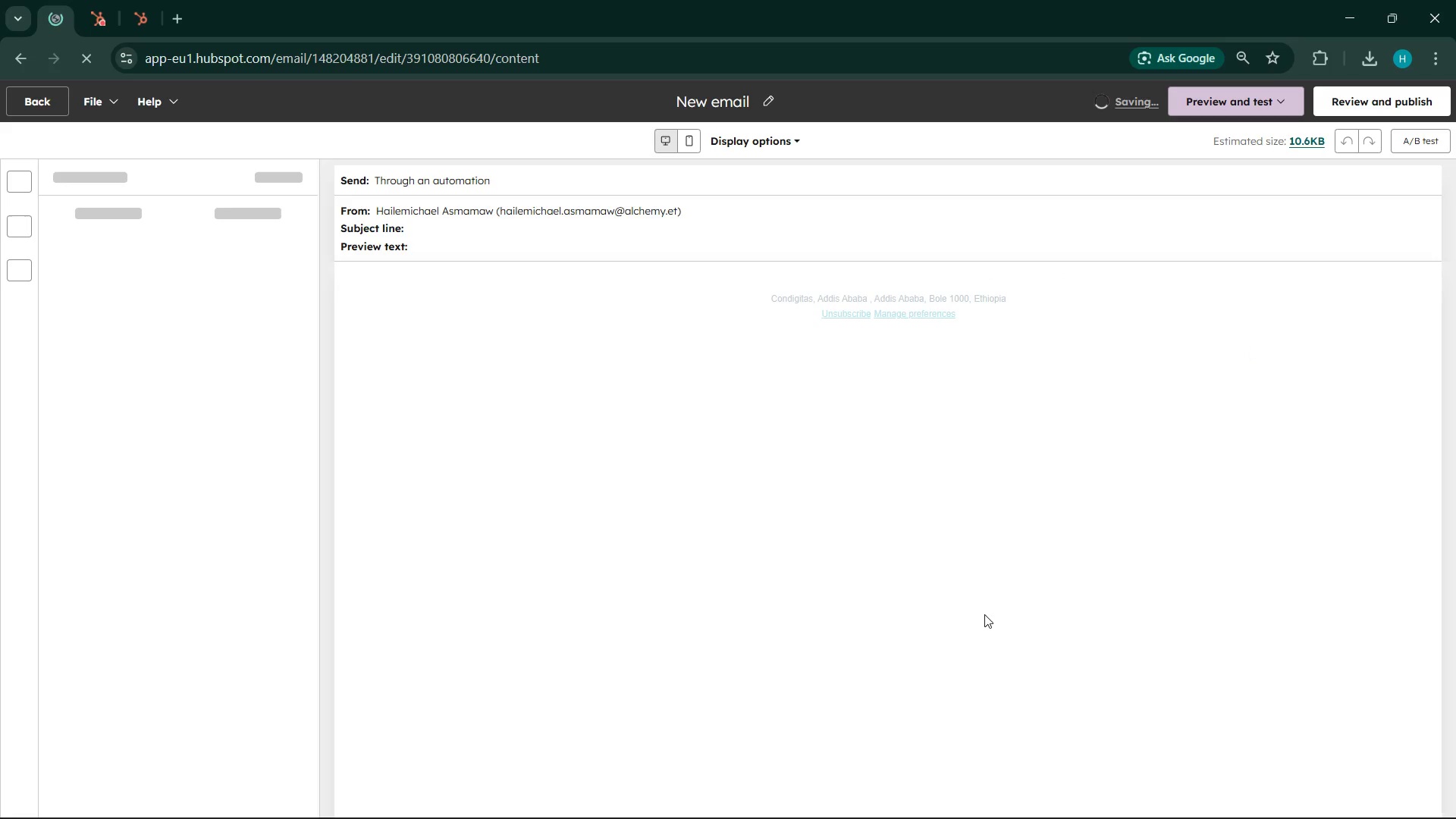 
wait(6.11)
 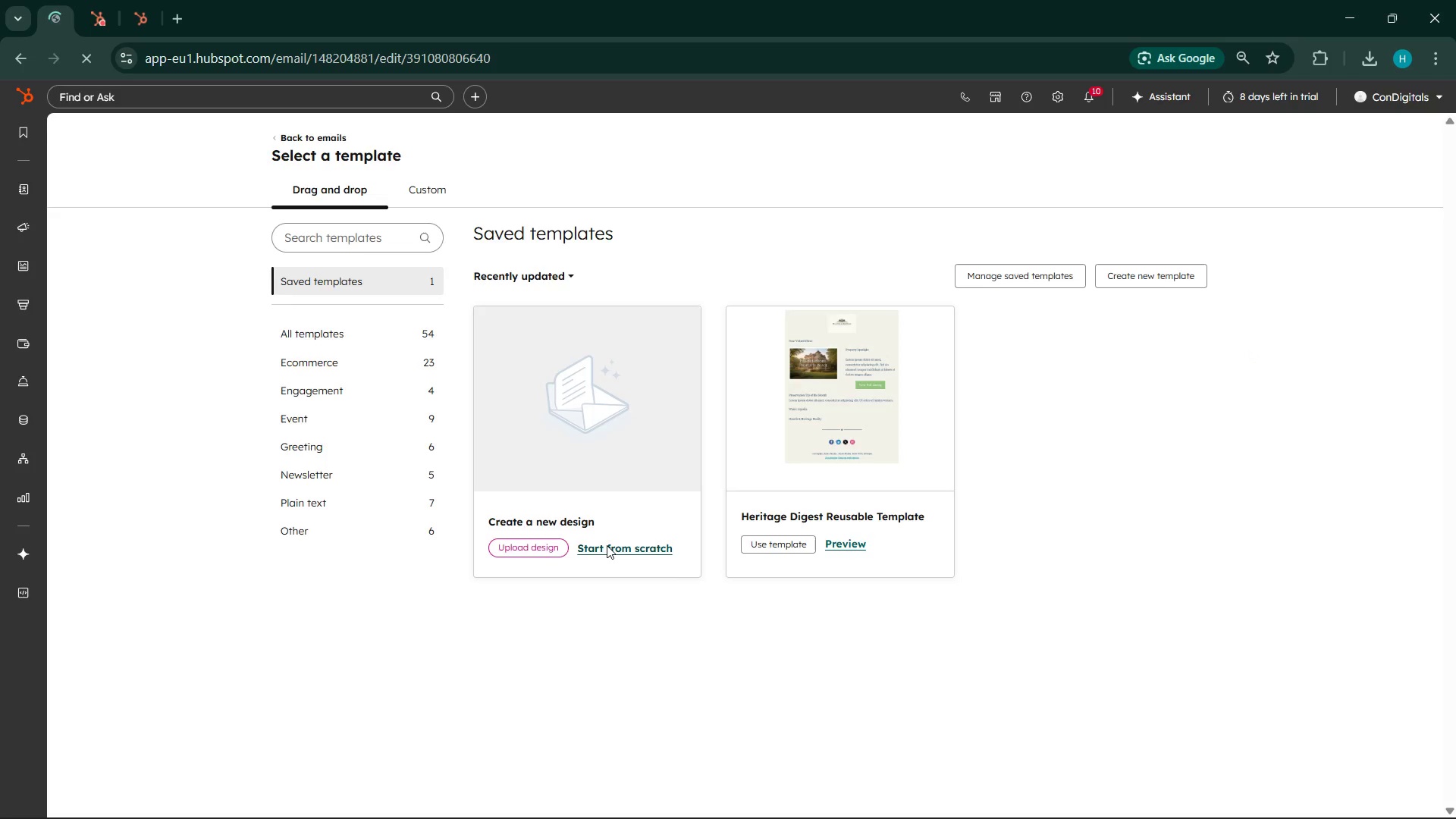 
left_click([1336, 796])
 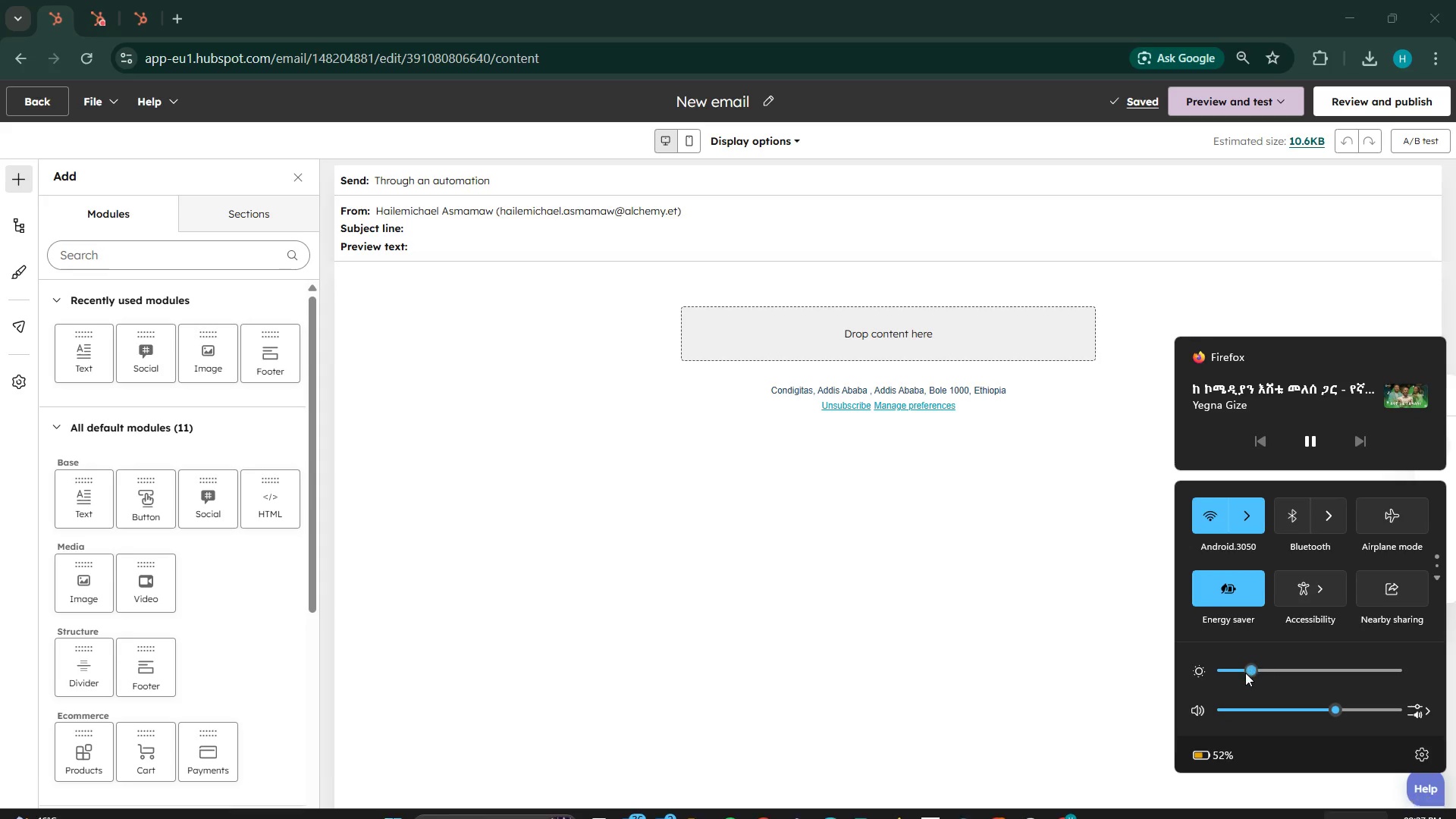 
left_click_drag(start_coordinate=[1245, 673], to_coordinate=[1141, 673])
 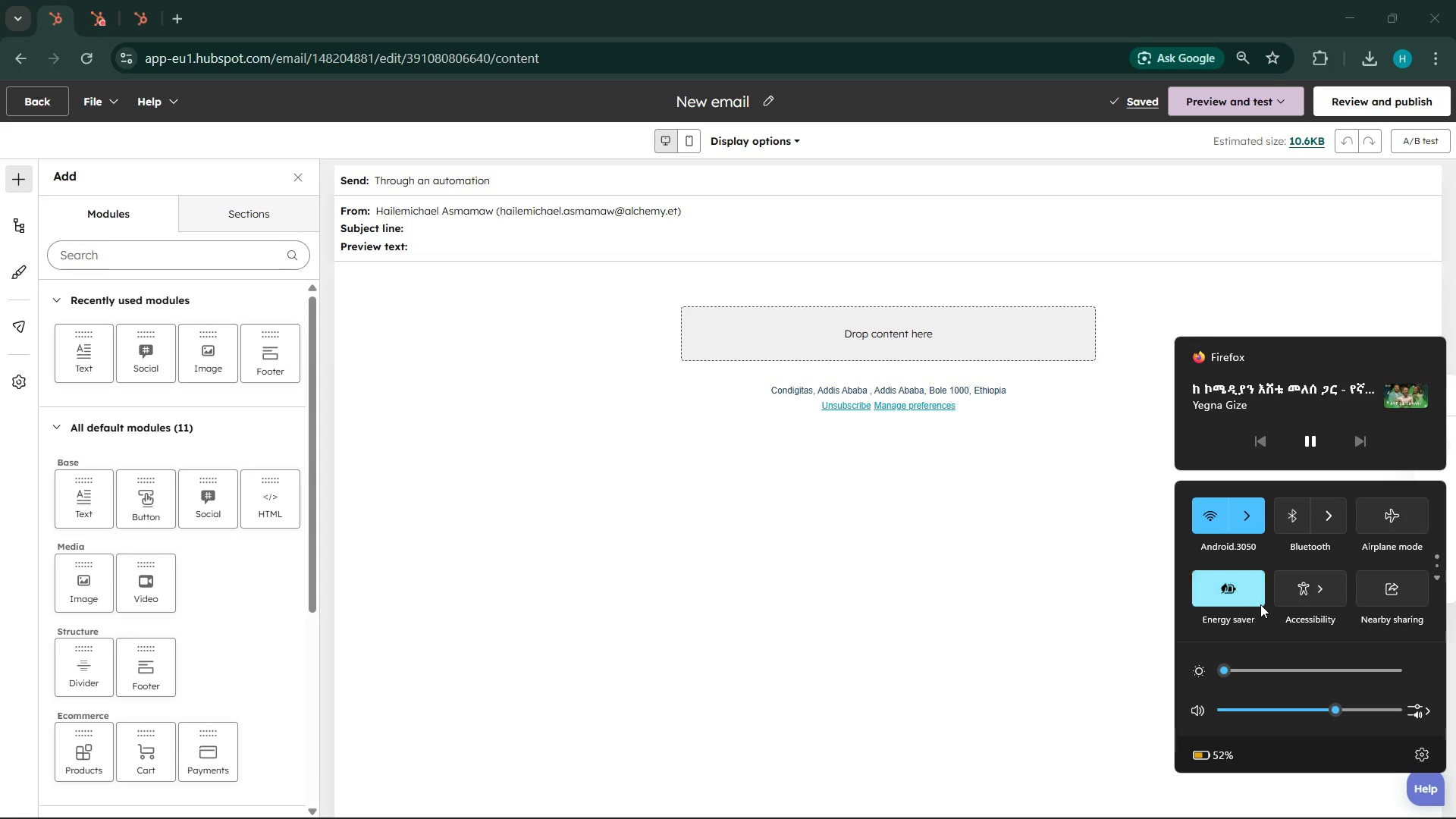 
scroll: coordinate [1260, 604], scroll_direction: down, amount: 3.0
 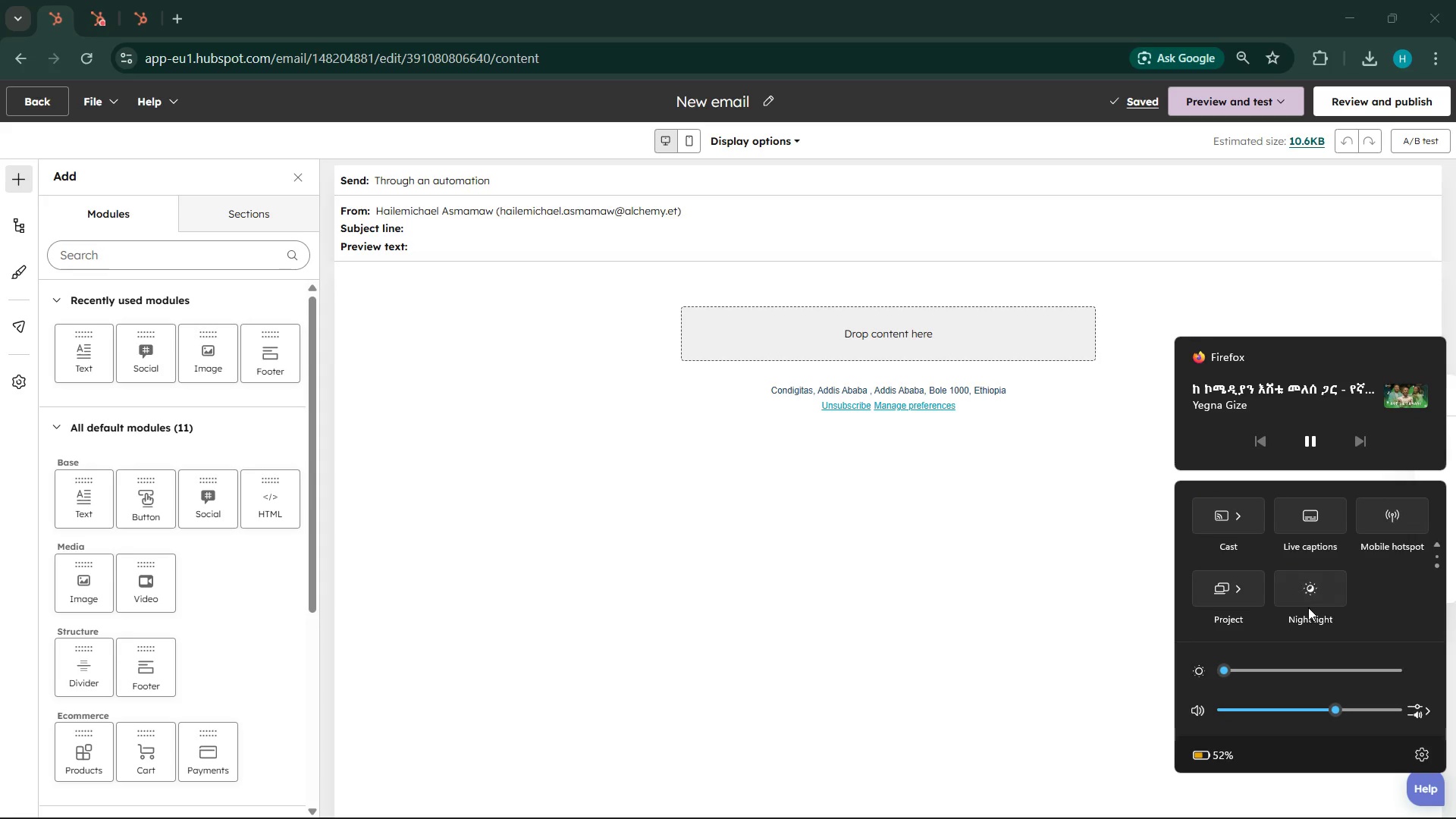 
left_click([1308, 607])
 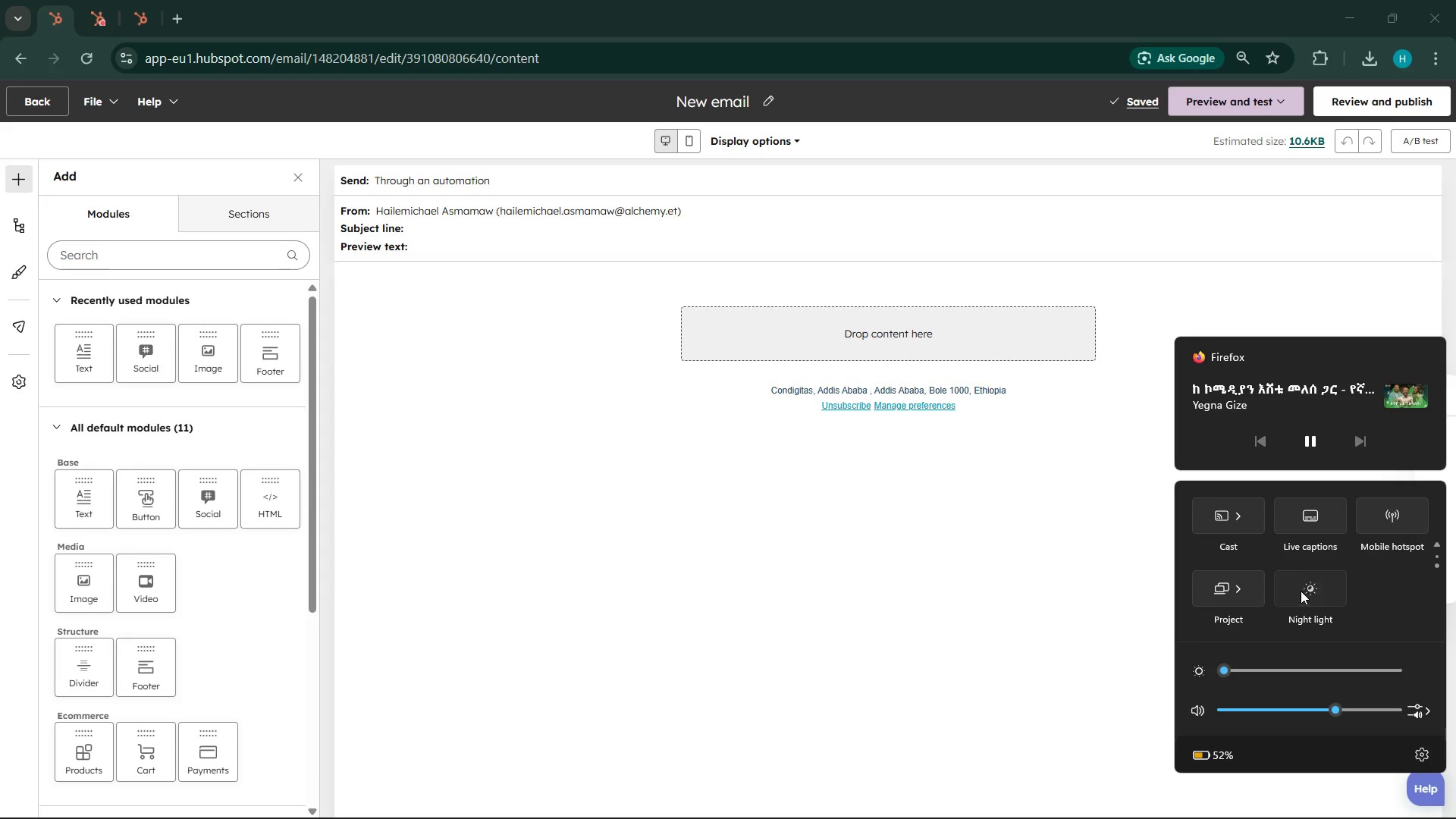 
left_click([1301, 591])
 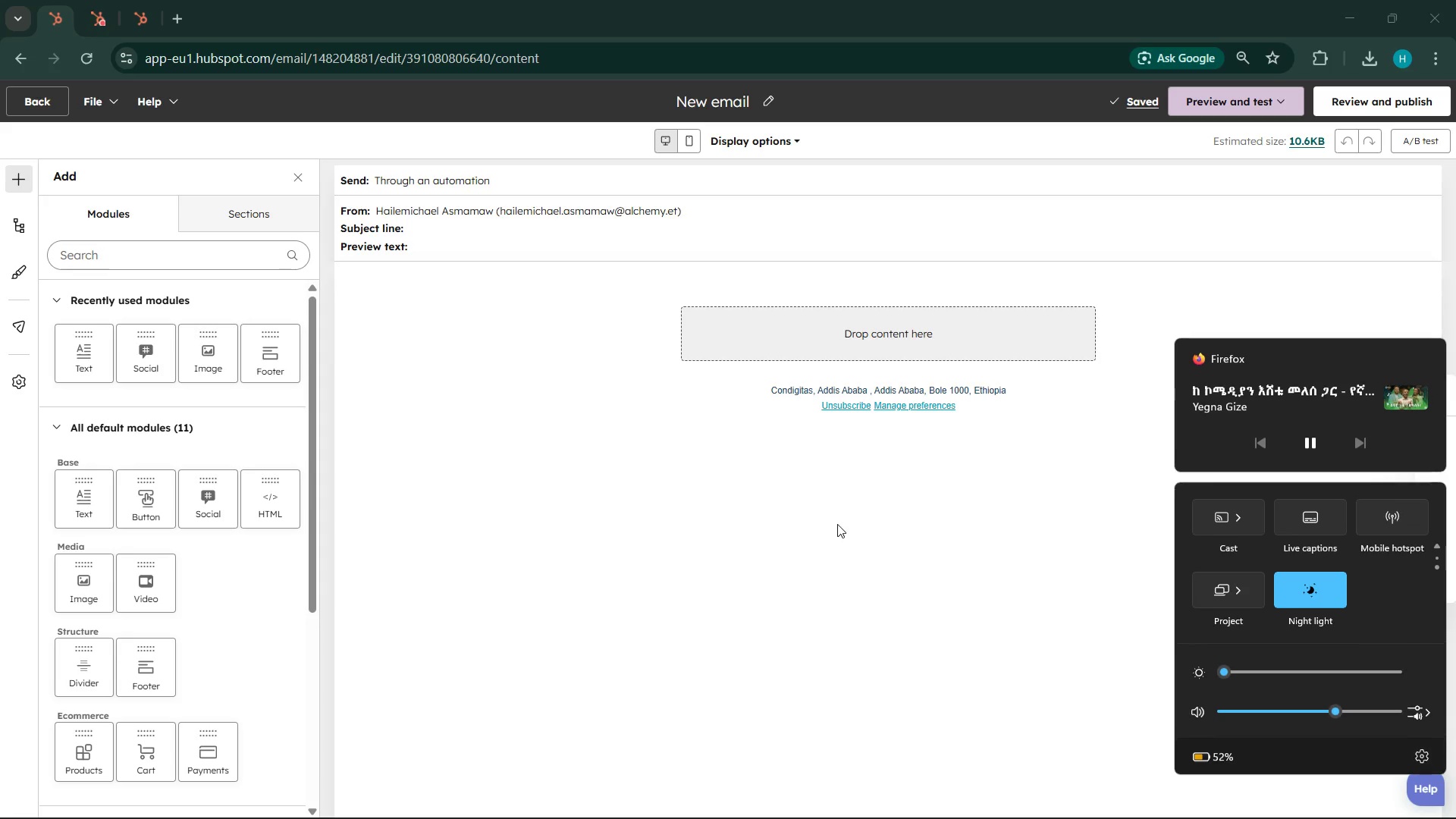 
left_click([837, 524])
 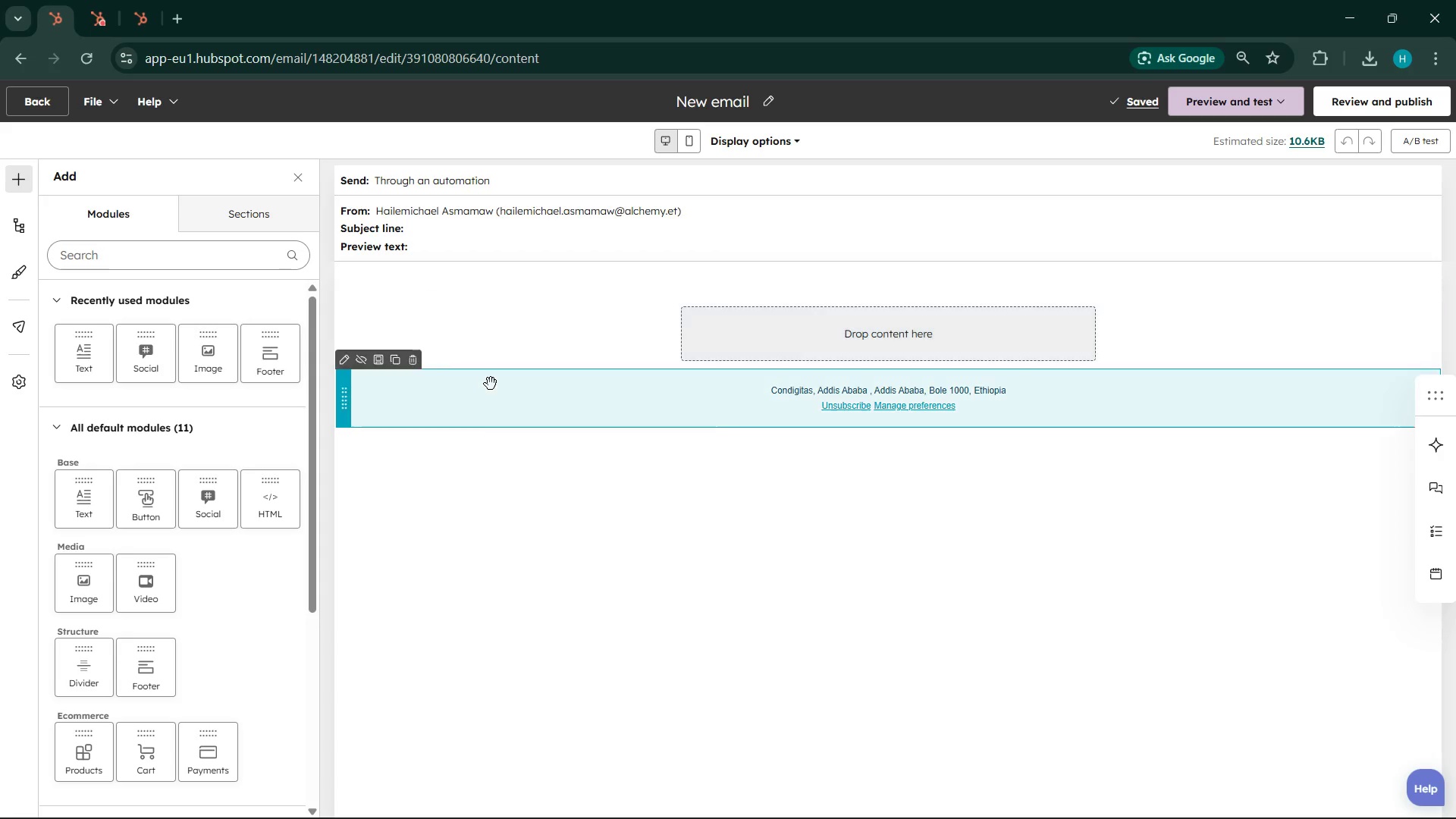 
scroll: coordinate [491, 384], scroll_direction: up, amount: 4.0
 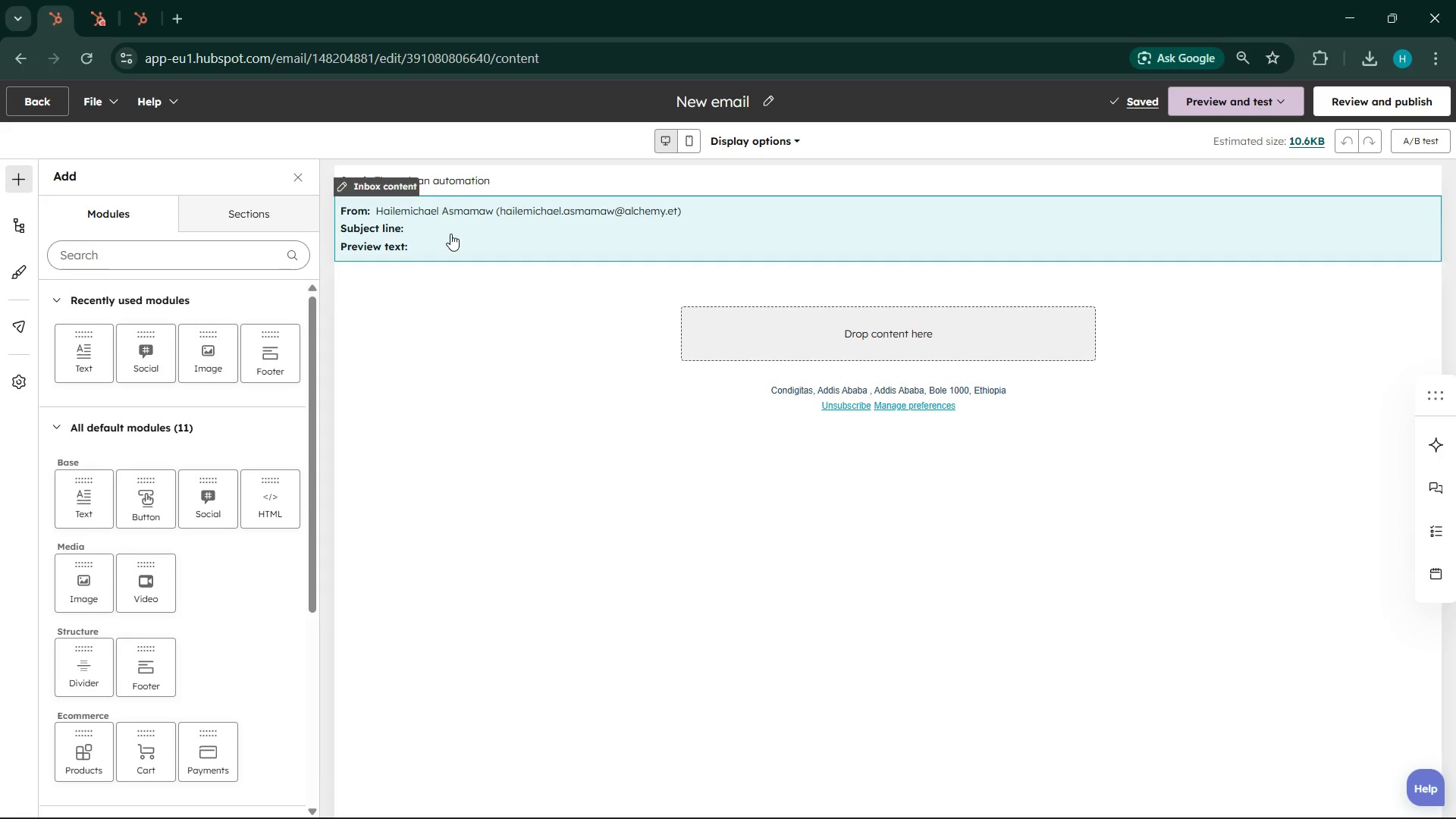 
left_click([450, 234])
 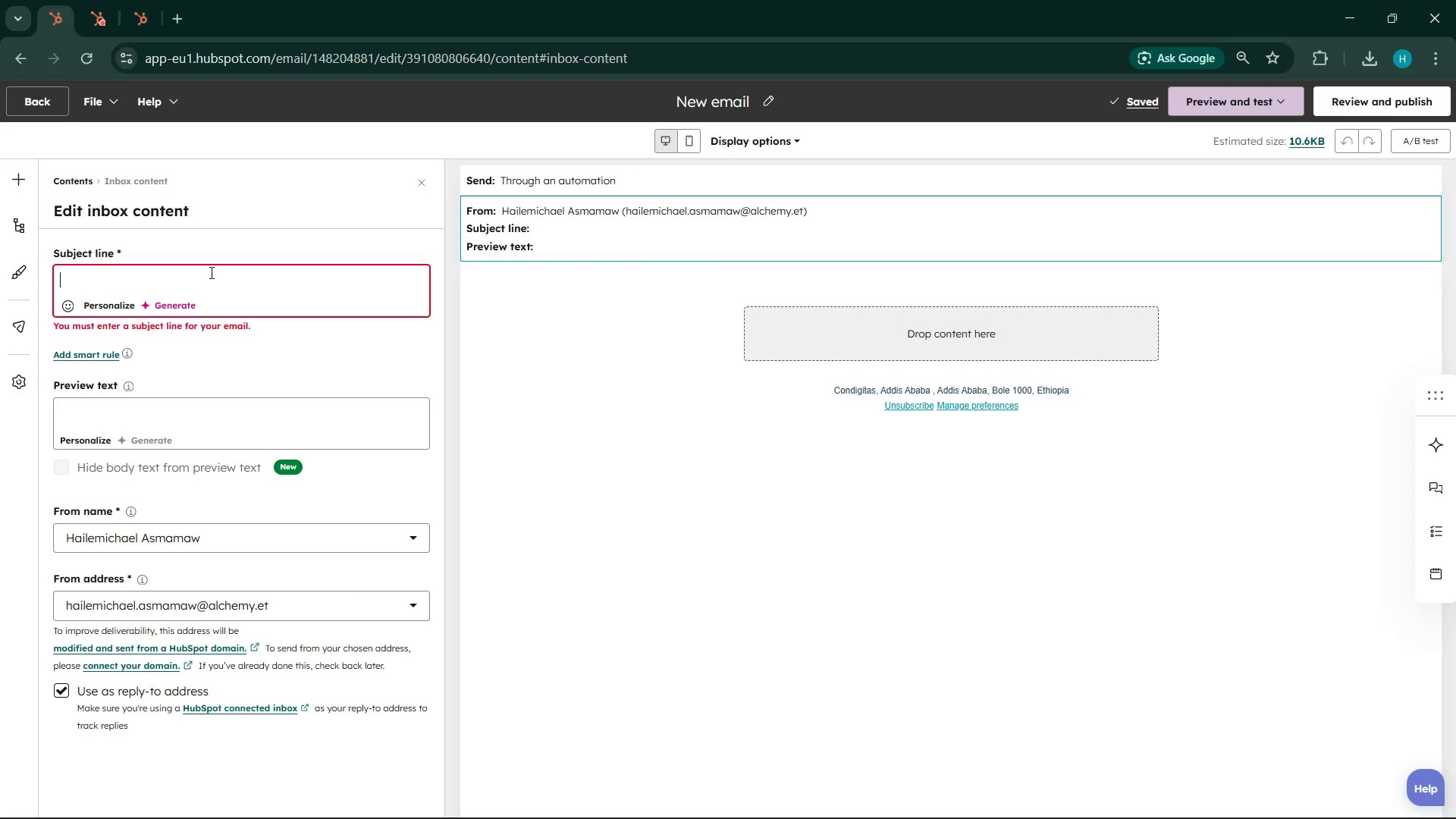 
wait(41.91)
 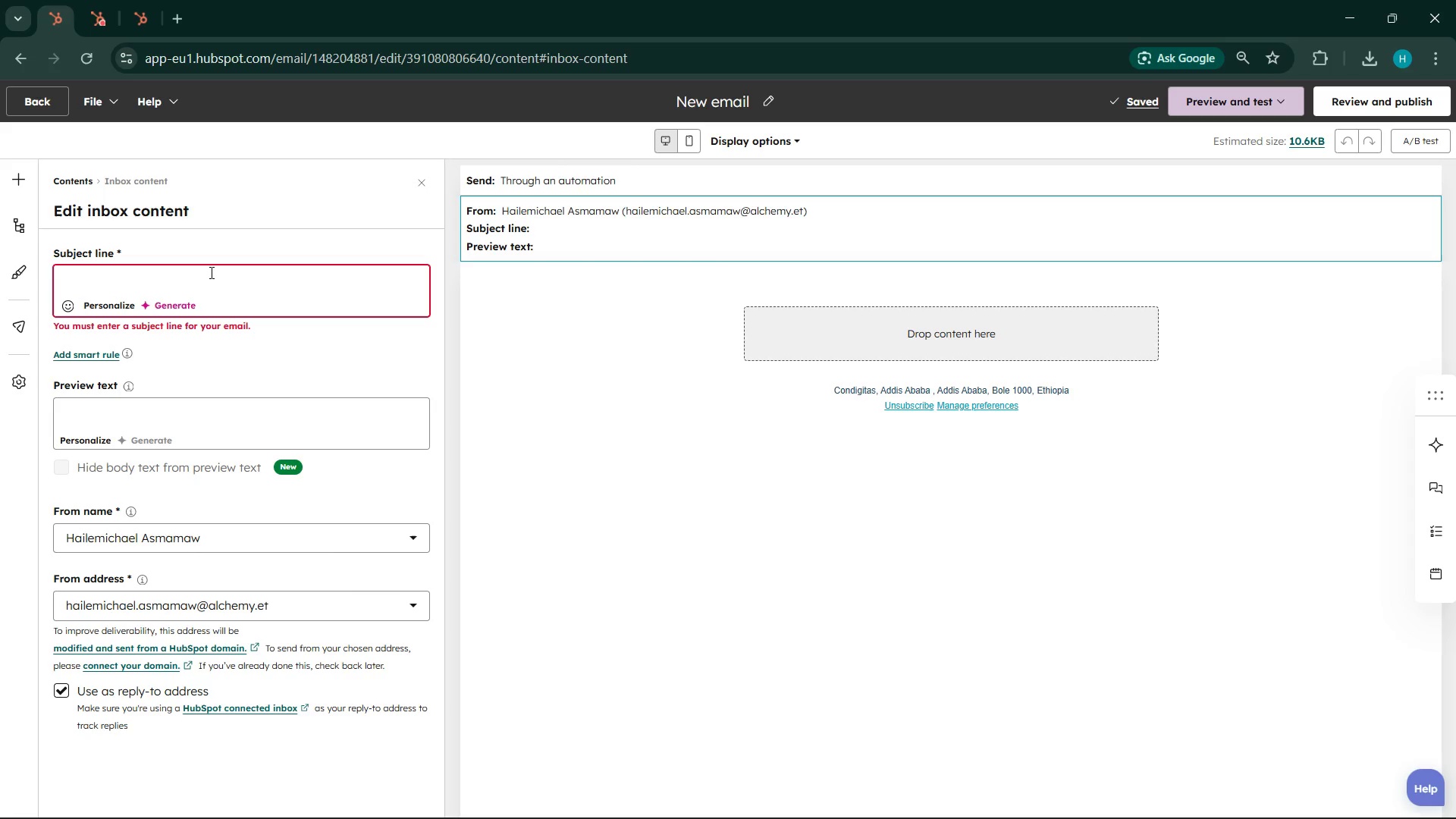 
type(Why )
 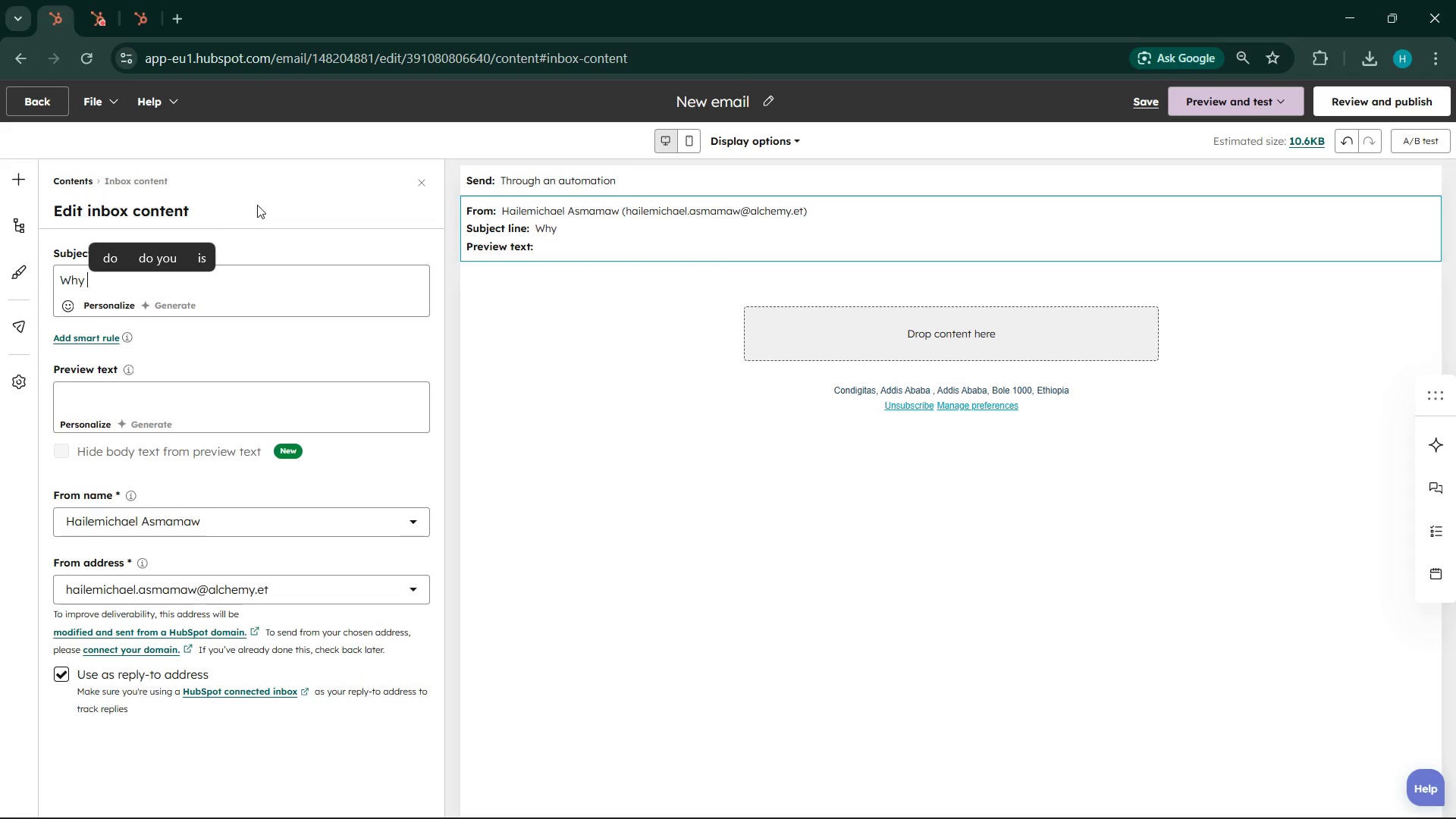 
left_click([257, 205])
 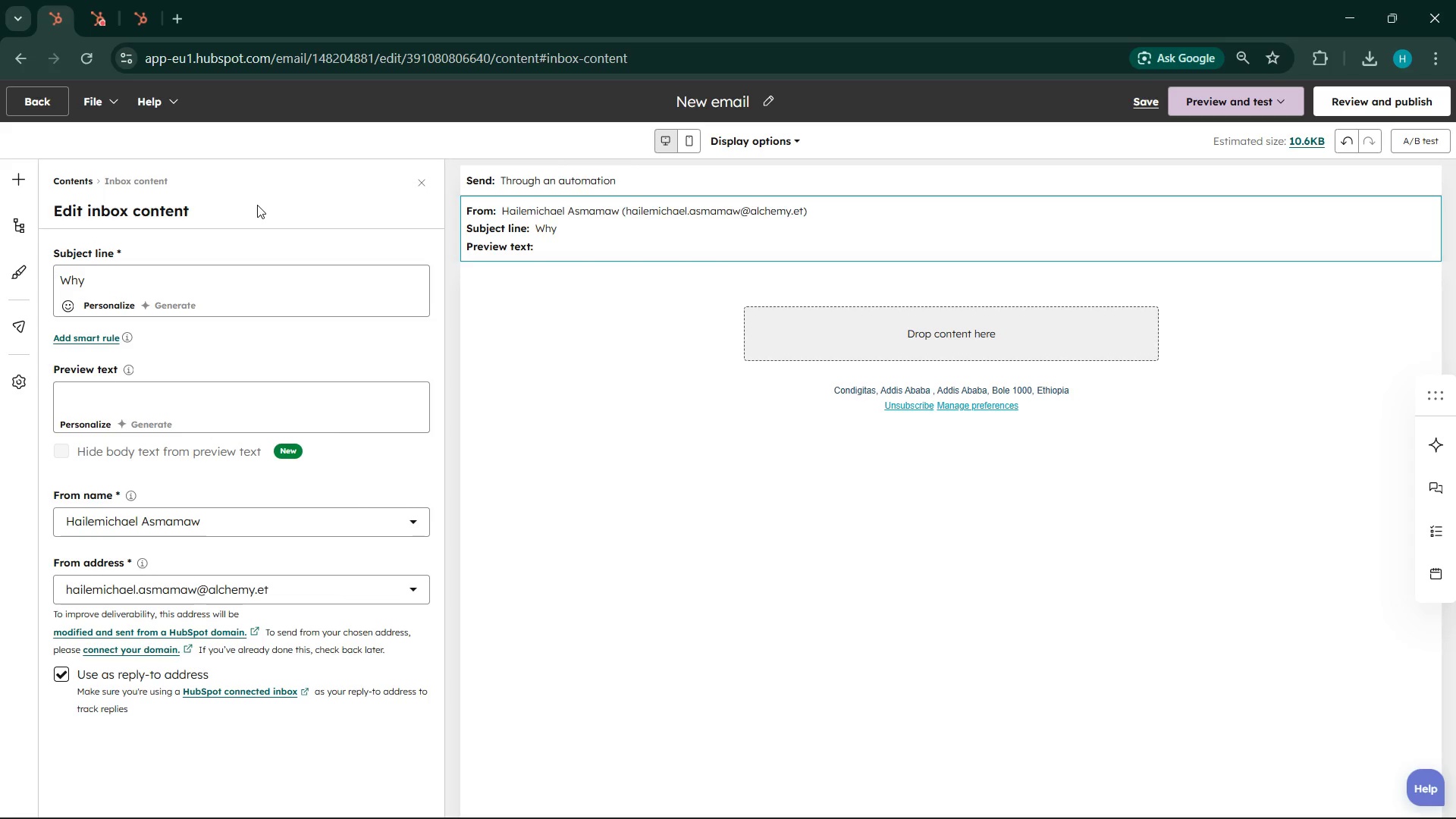 
type(you don't se)
 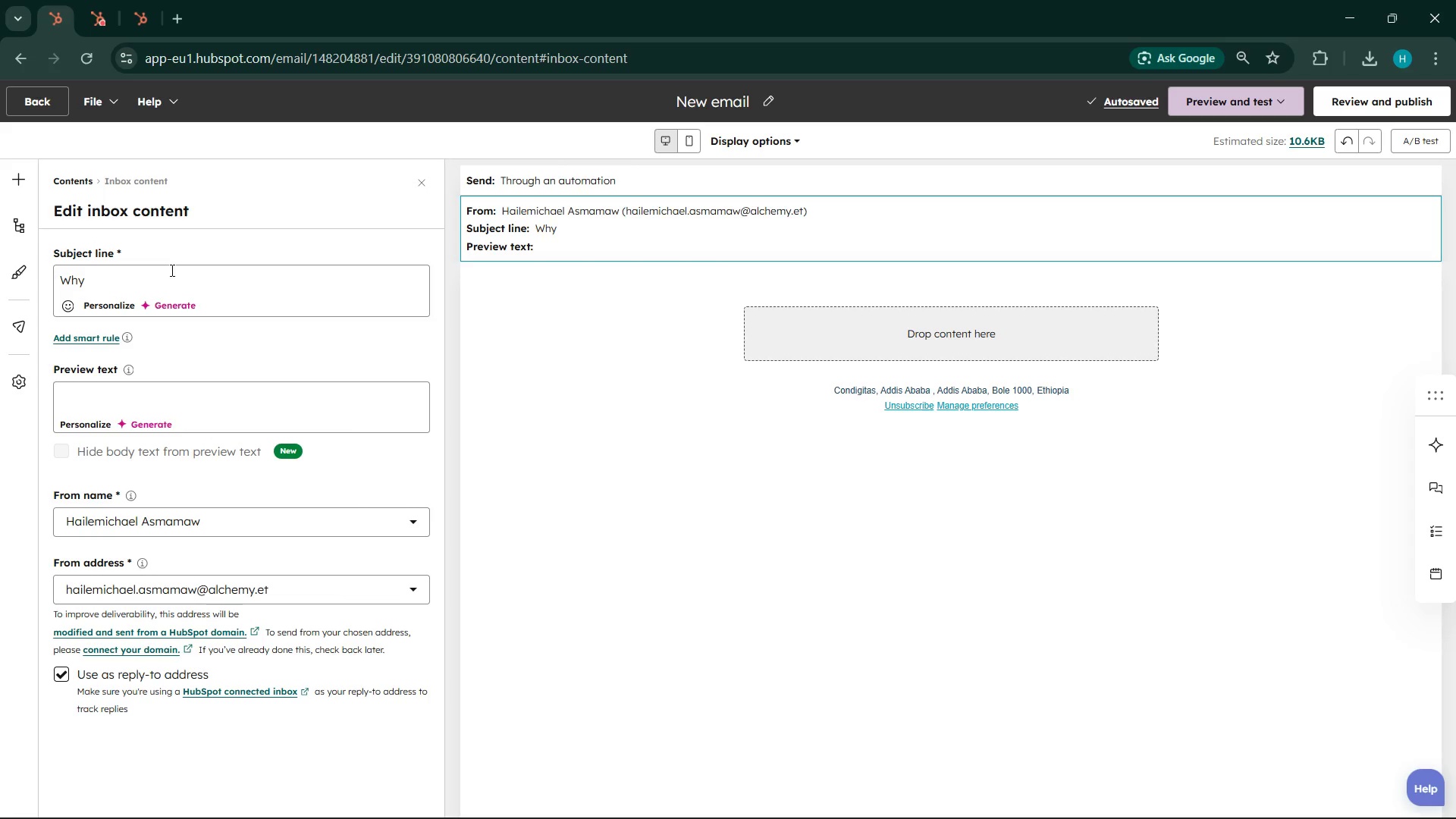 
left_click([171, 270])
 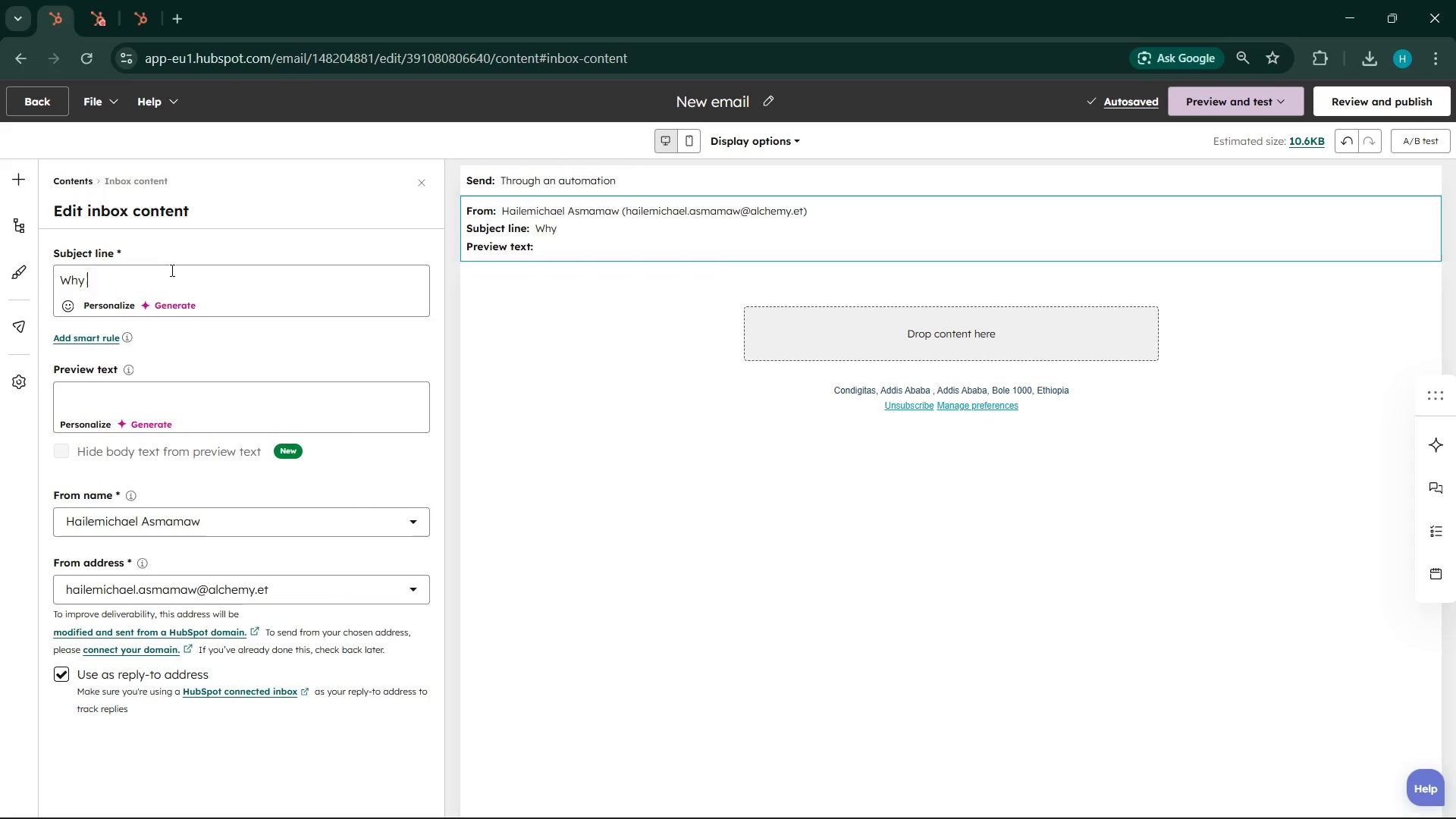 
type(you don't see inh=)
key(Backspace)
key(Backspace)
type( the number )
 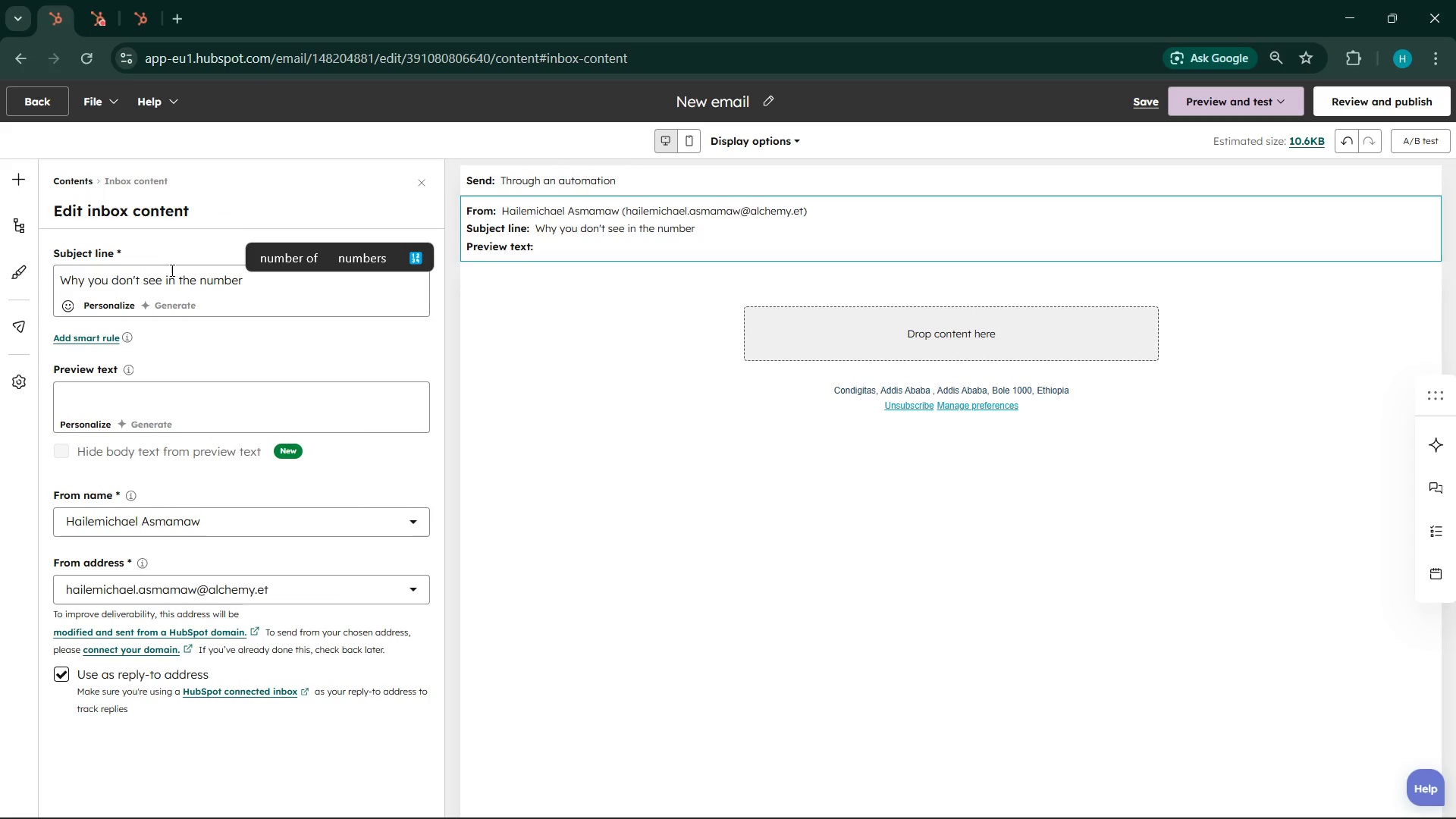 
key(Backspace)
type(s can cost you)
 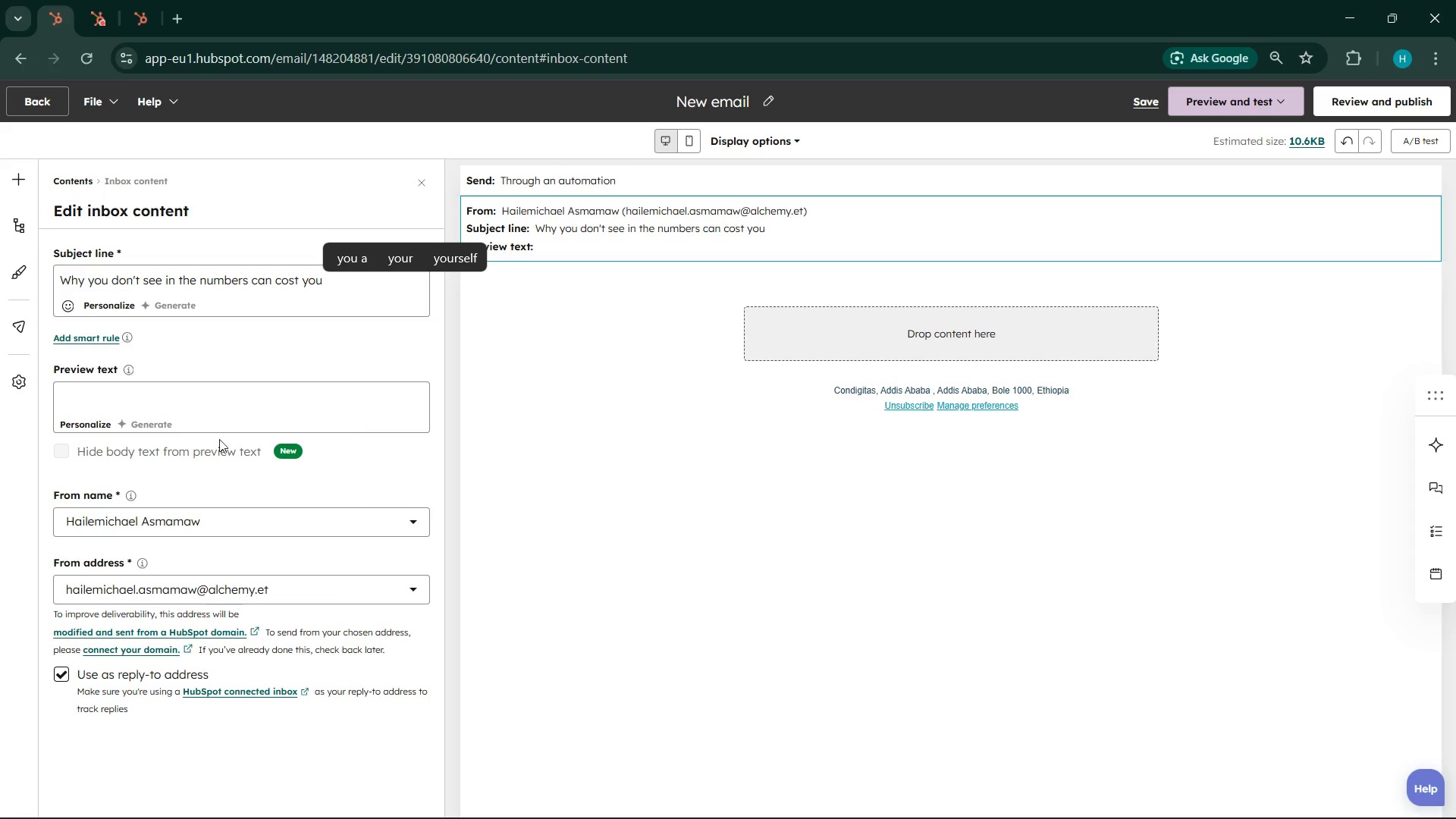 
left_click([216, 394])
 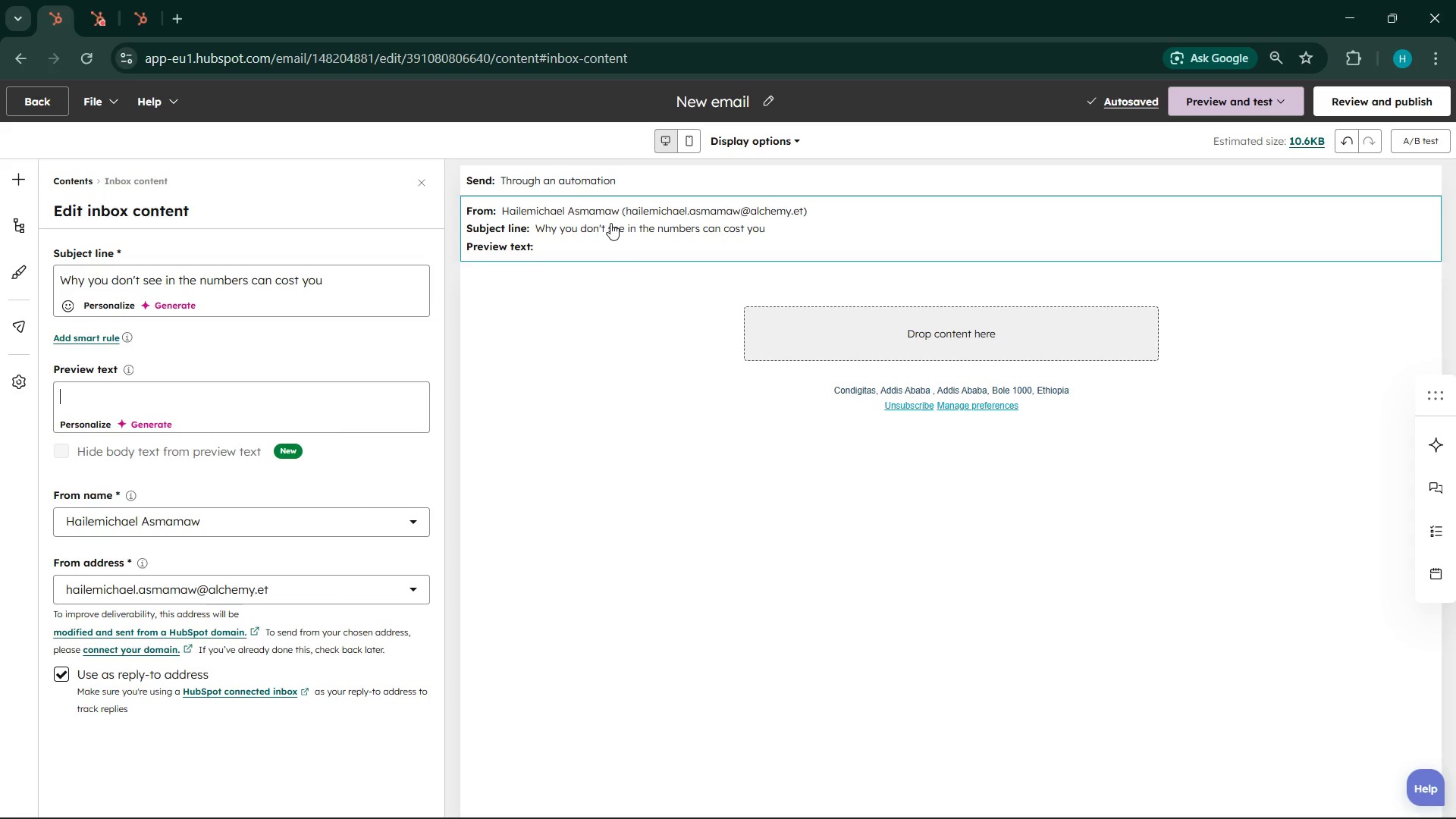 
wait(5.67)
 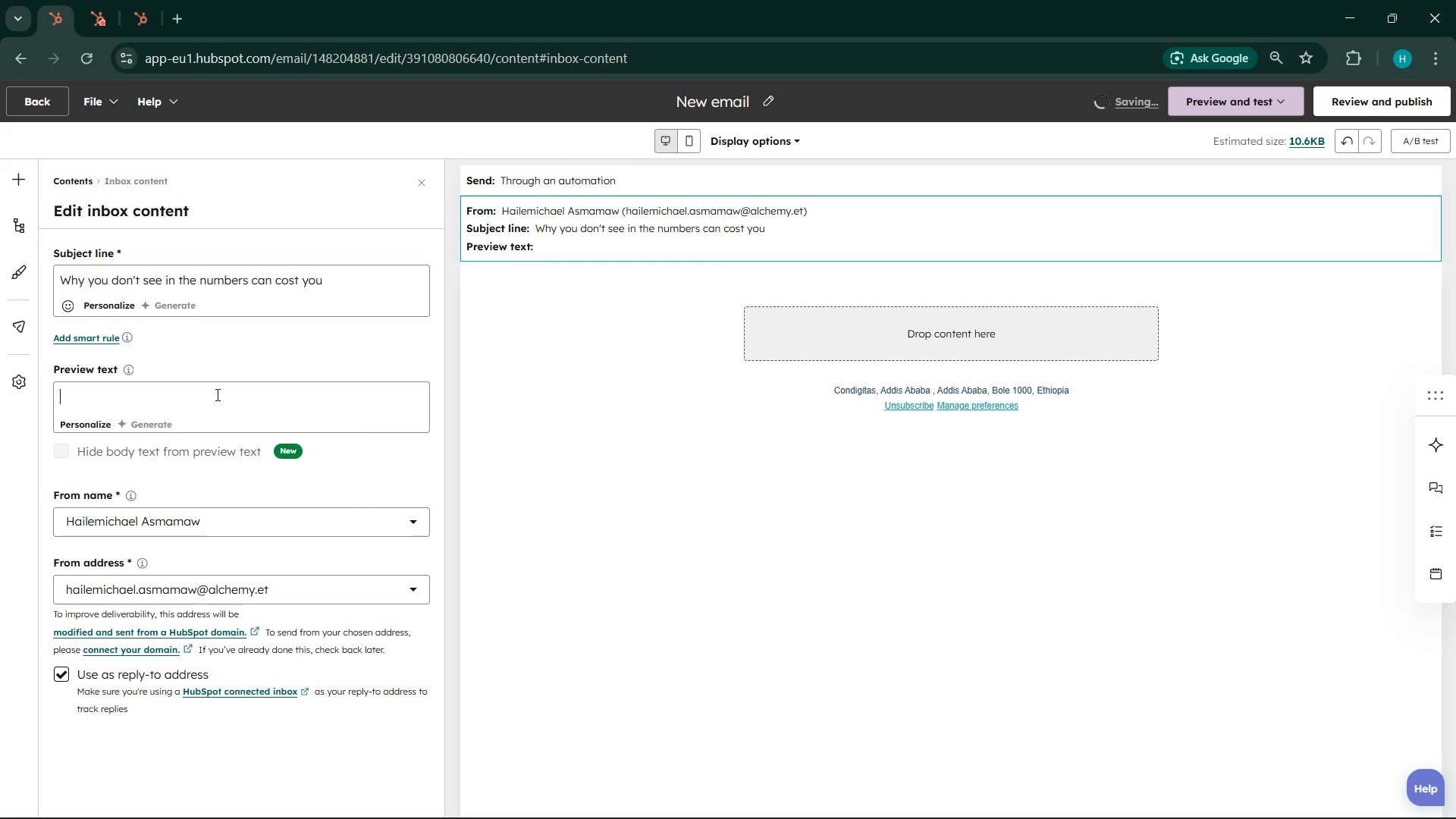 
left_click([673, 227])
 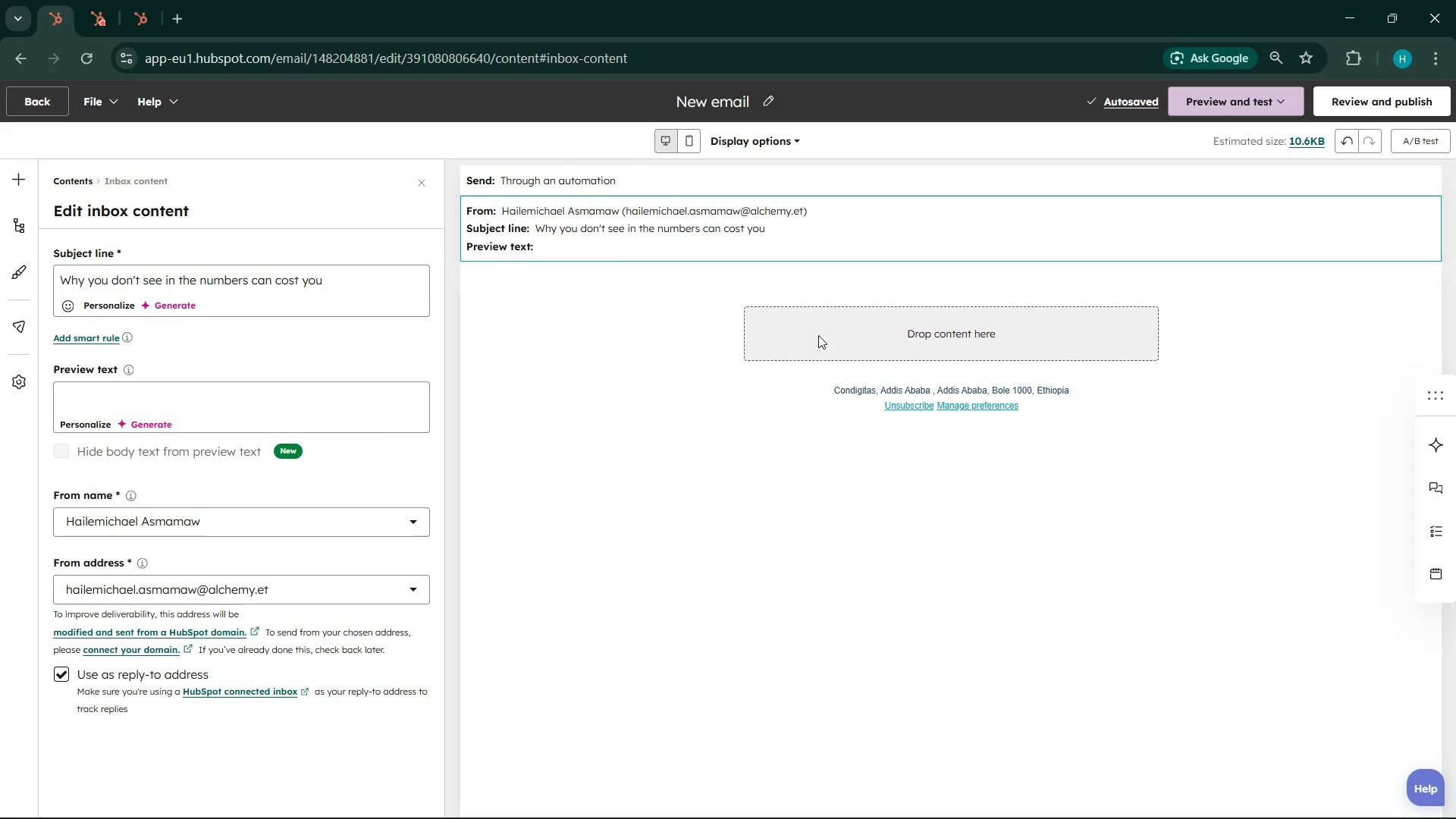 
left_click([818, 335])
 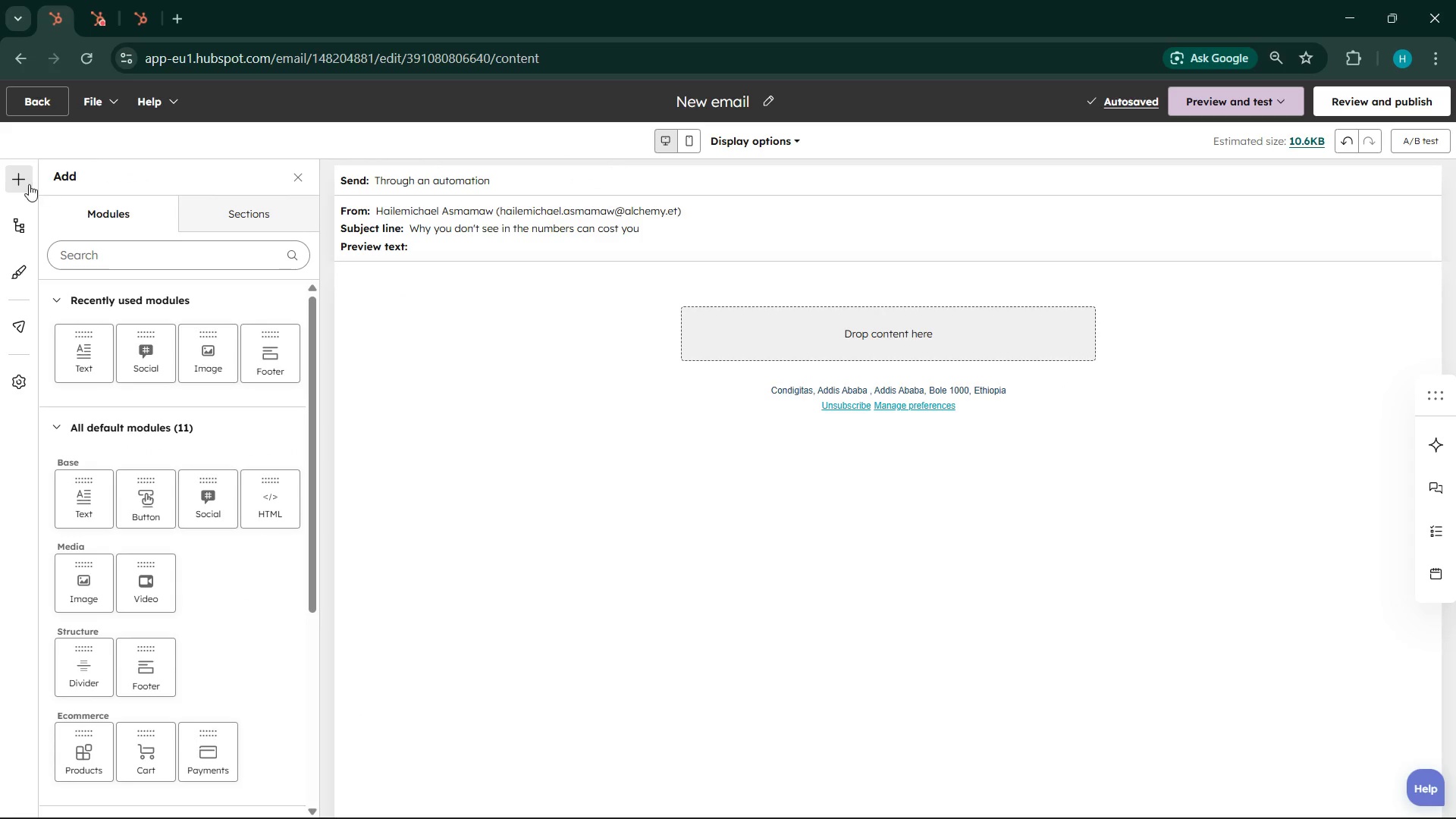 
left_click([17, 177])
 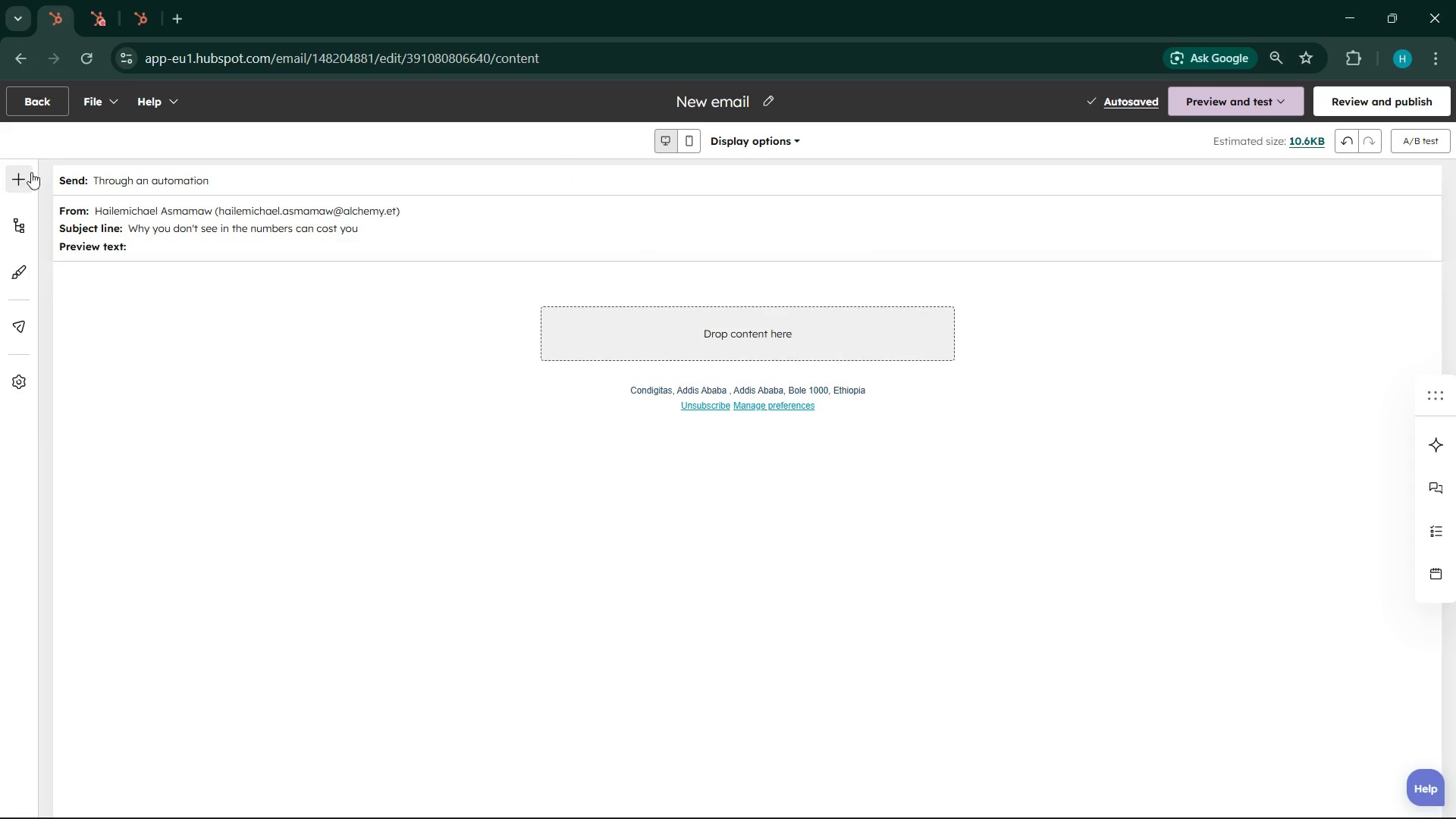 
left_click([26, 171])
 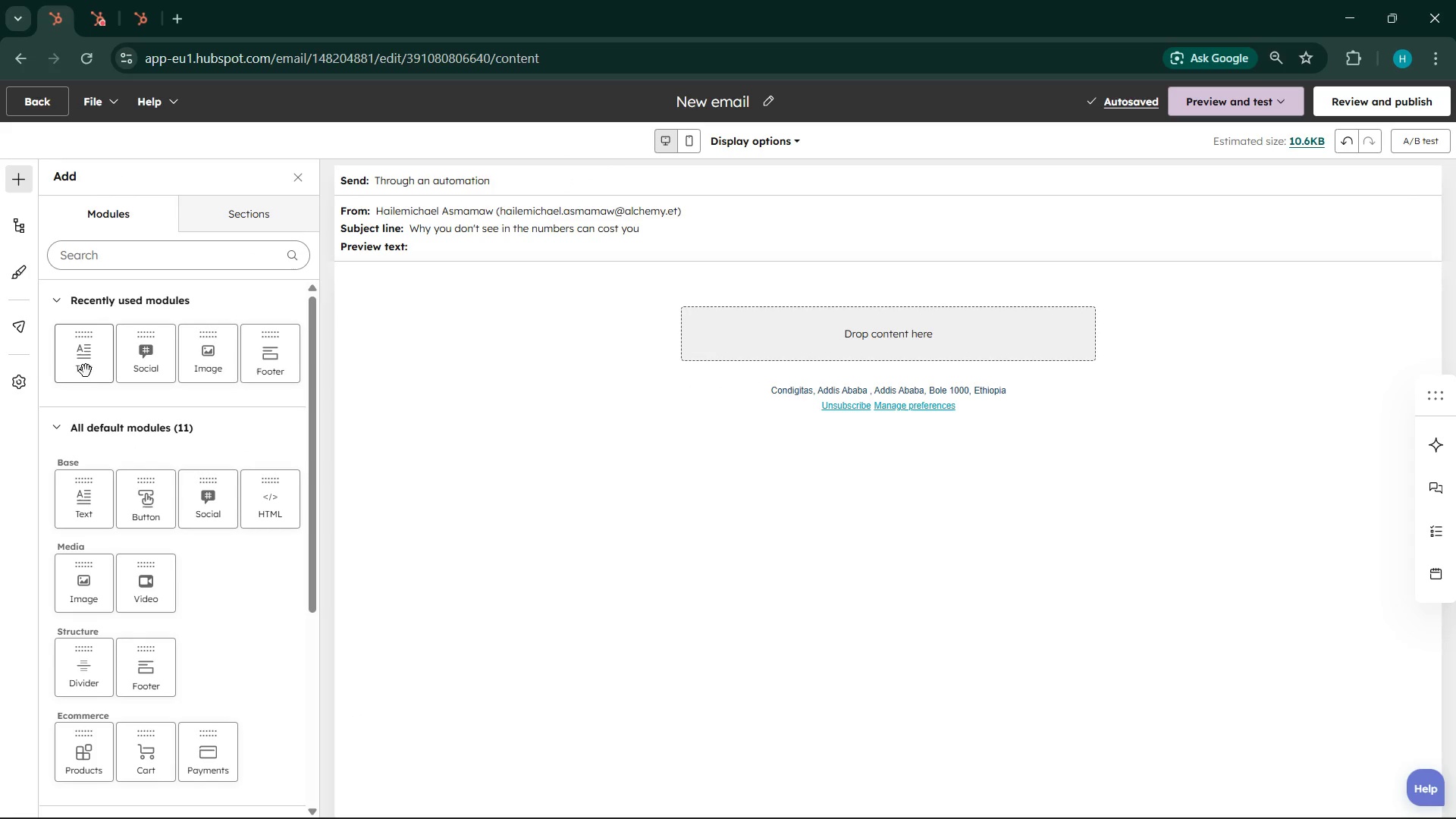 
left_click_drag(start_coordinate=[71, 368], to_coordinate=[787, 331])
 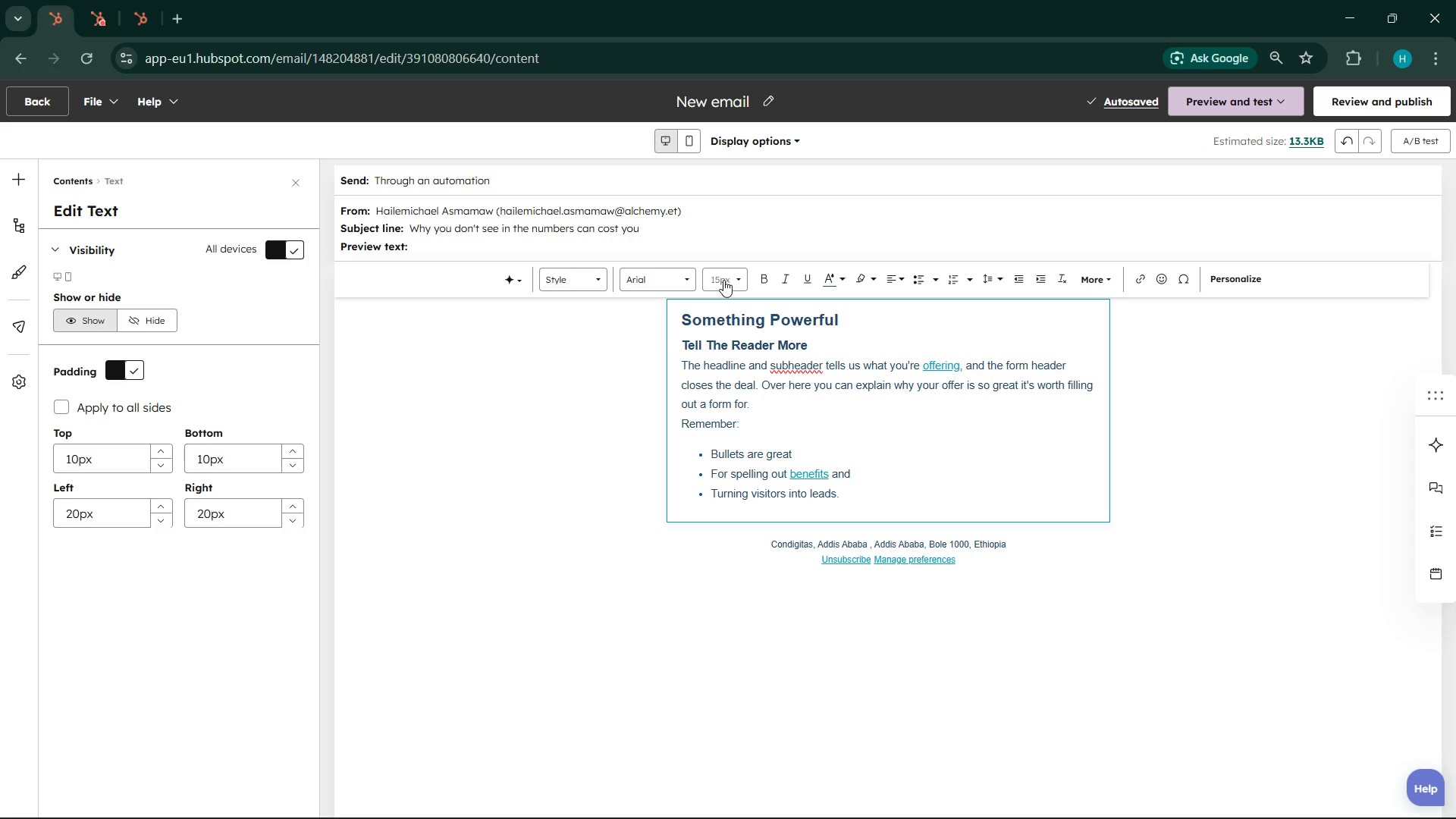 
wait(6.58)
 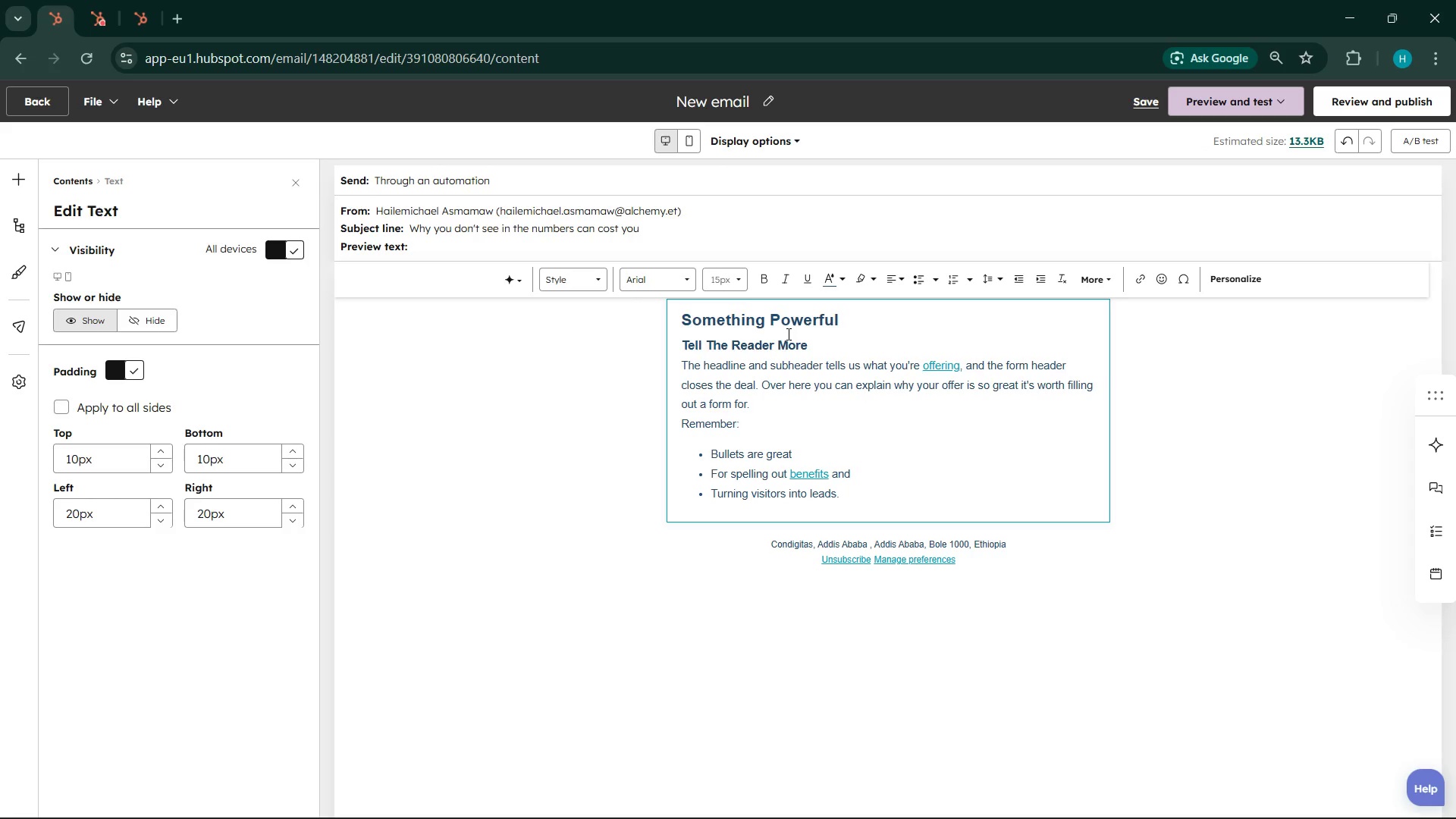 
left_click_drag(start_coordinate=[686, 318], to_coordinate=[850, 513])
 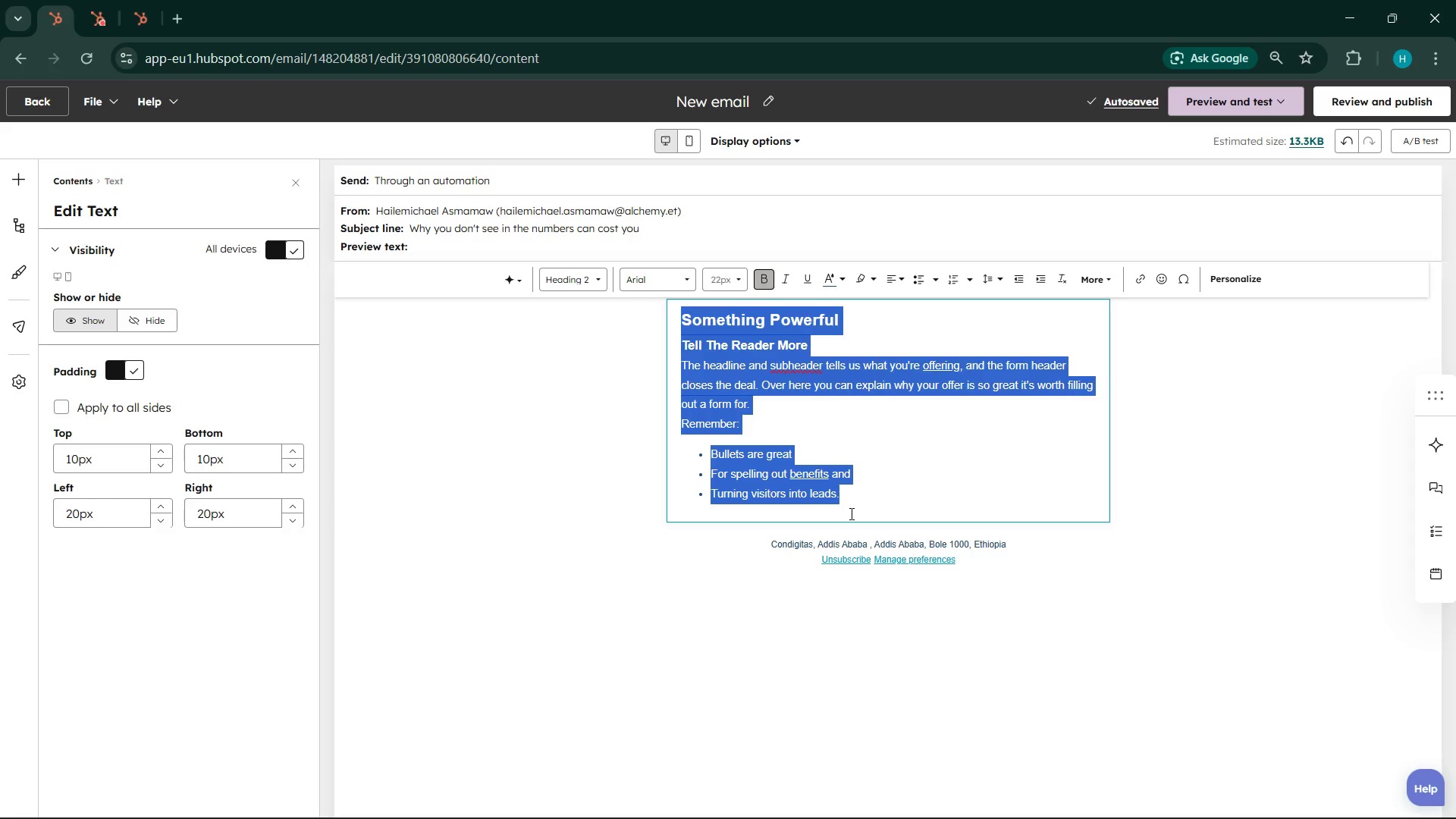 
key(Backspace)
key(Backspace)
type(Hi {{ contact.firstname }},)
 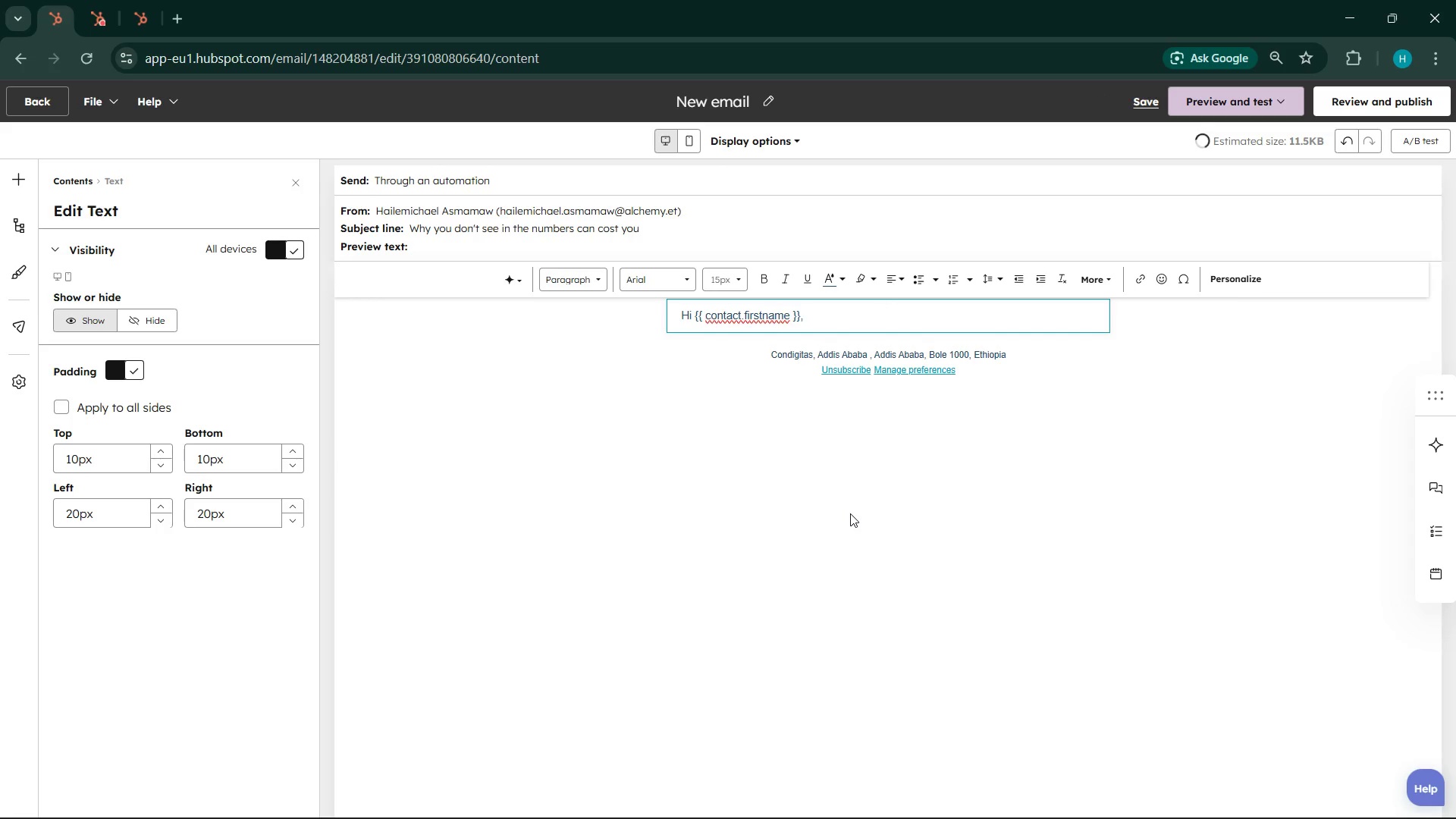 
key(Enter)
 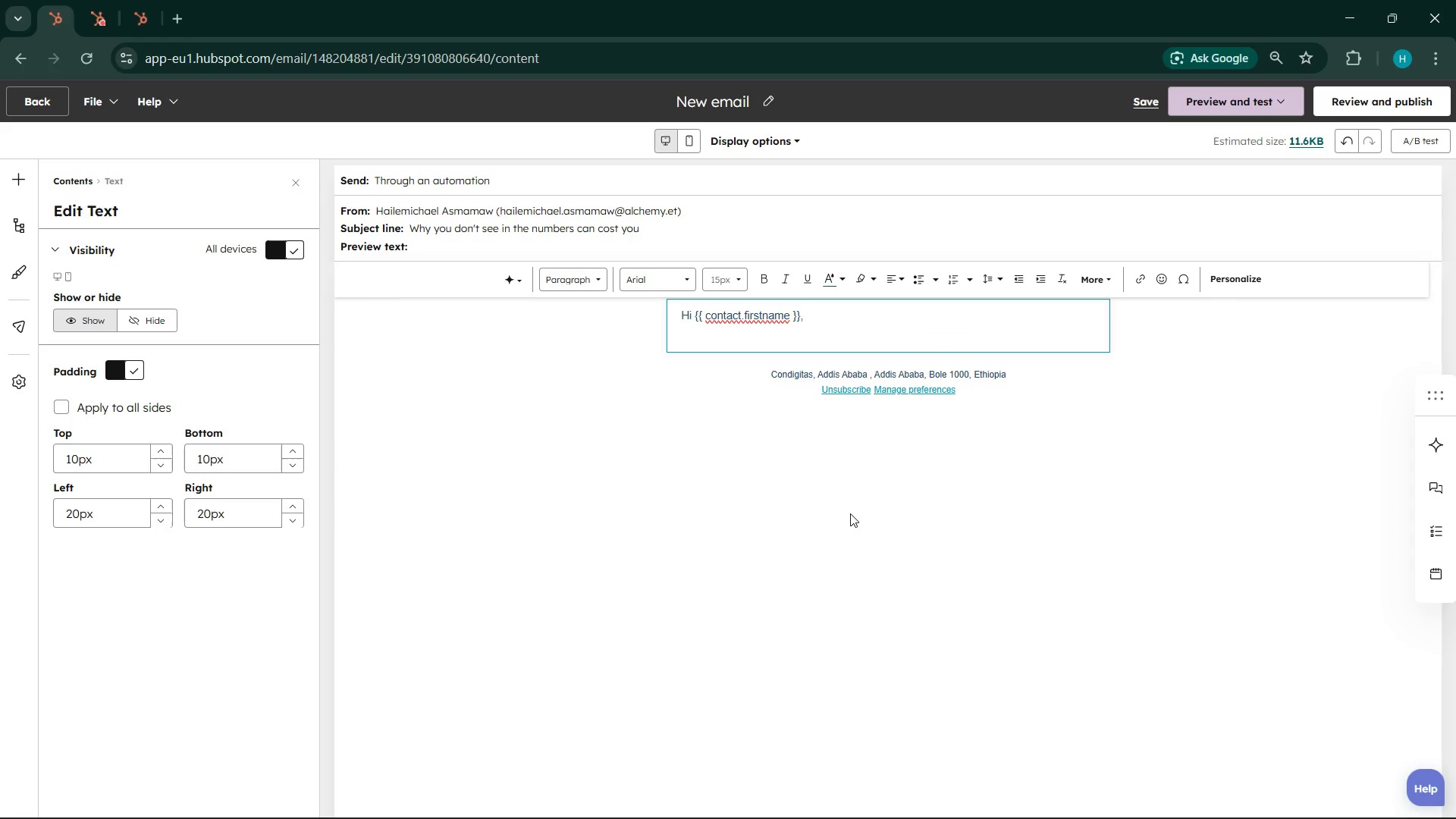 
key(Shift+ShiftLeft)
 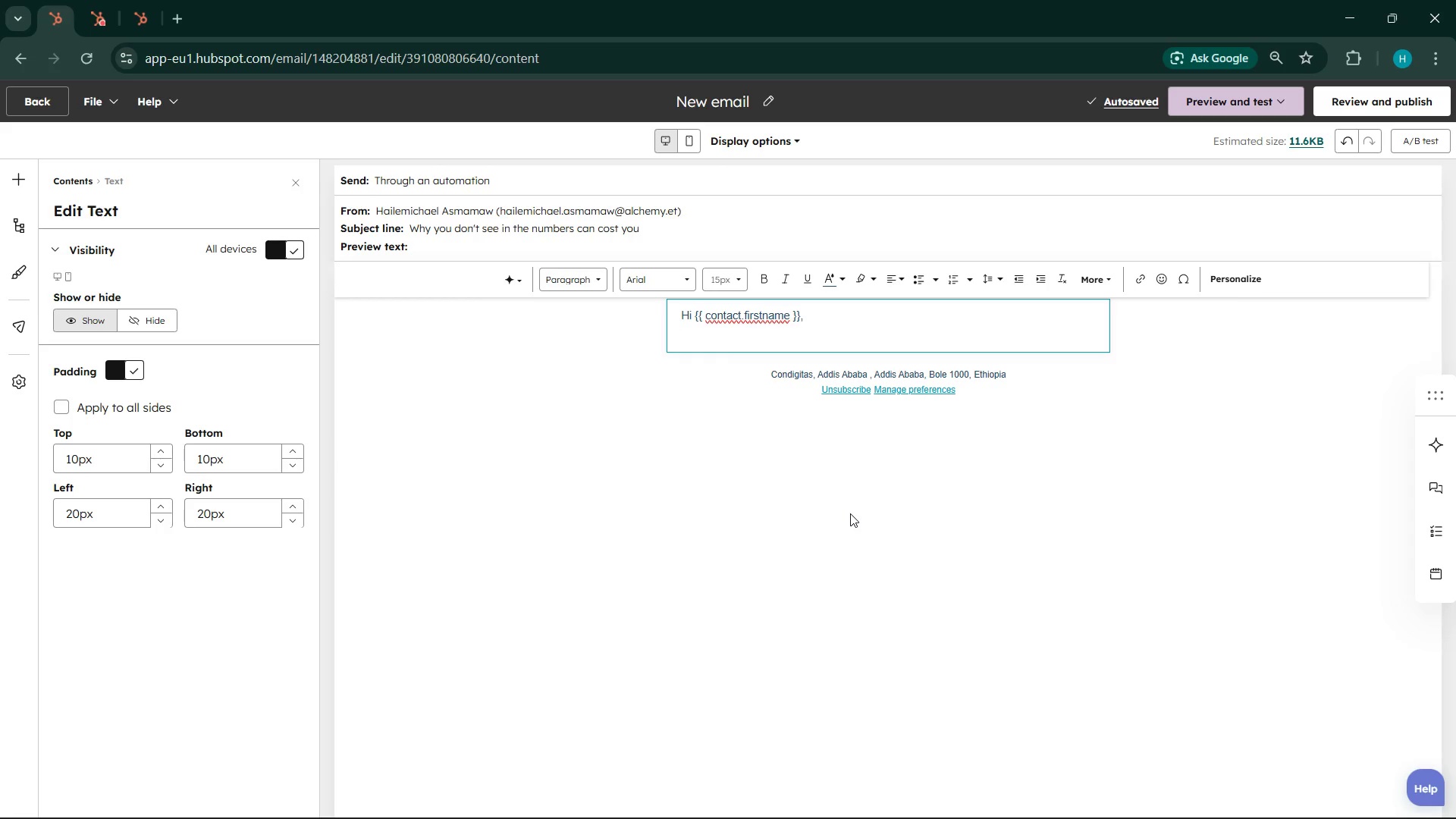 
type(In most )
 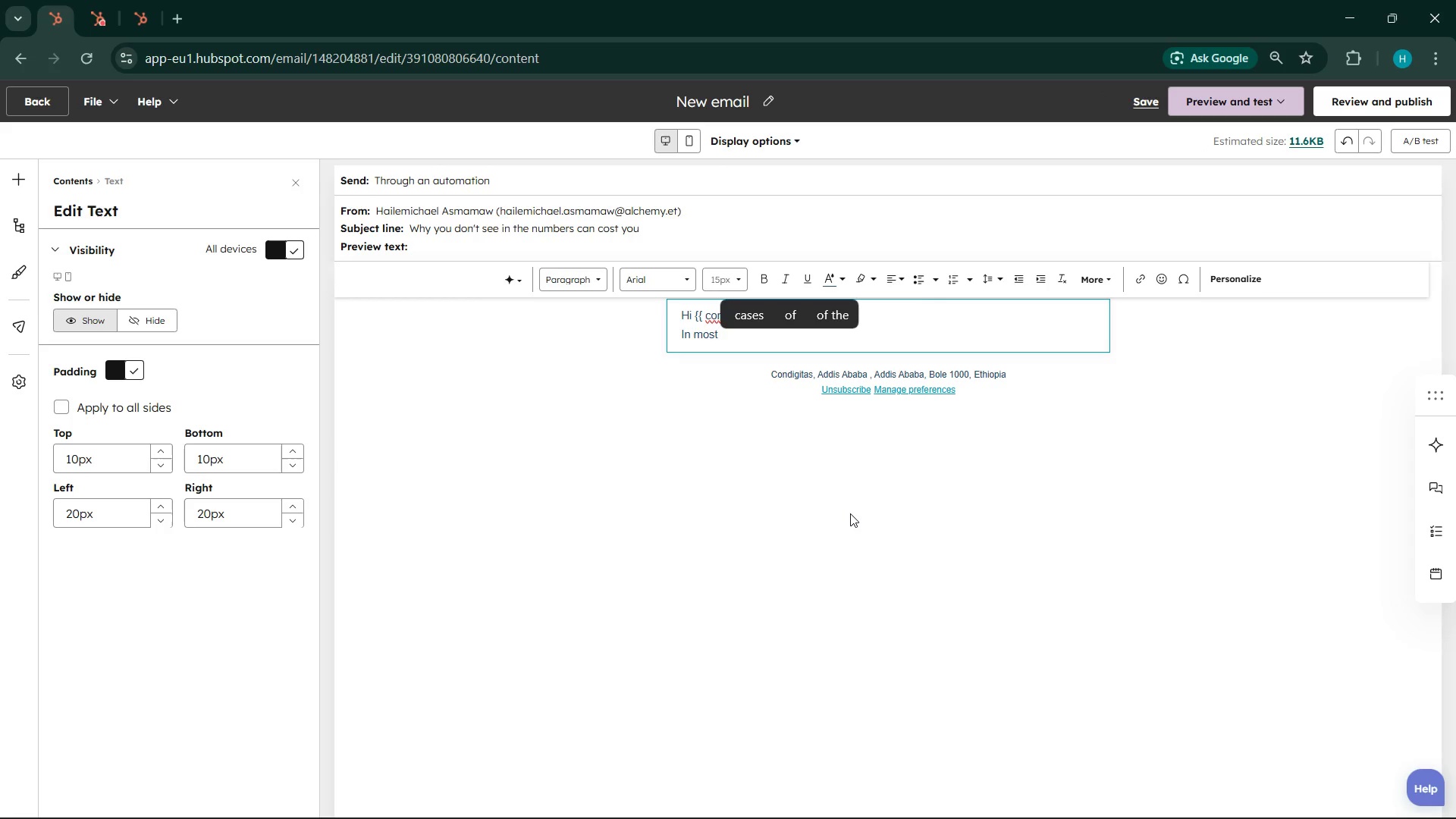 
type(partnership dispute)
 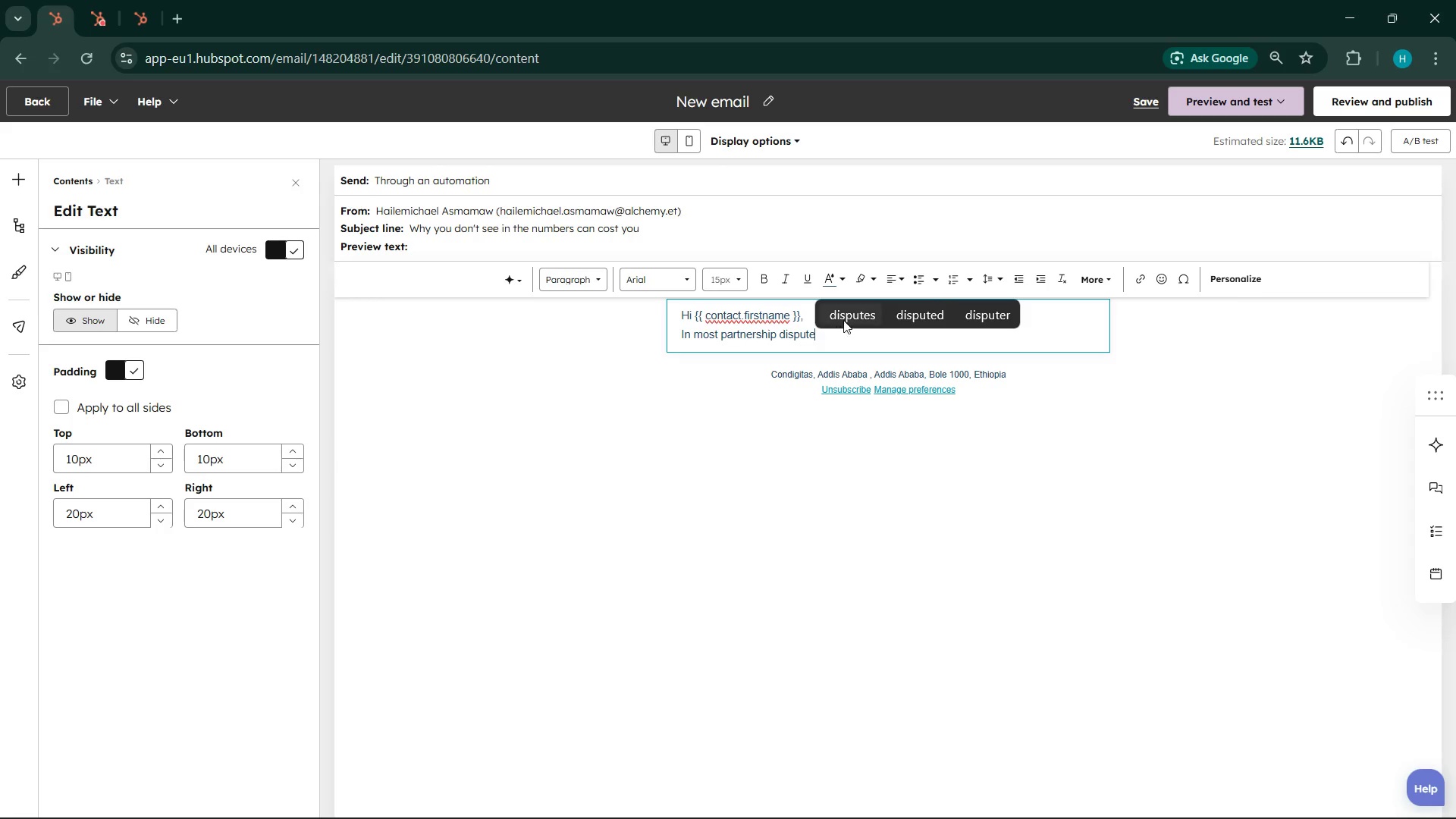 
left_click([845, 319])
 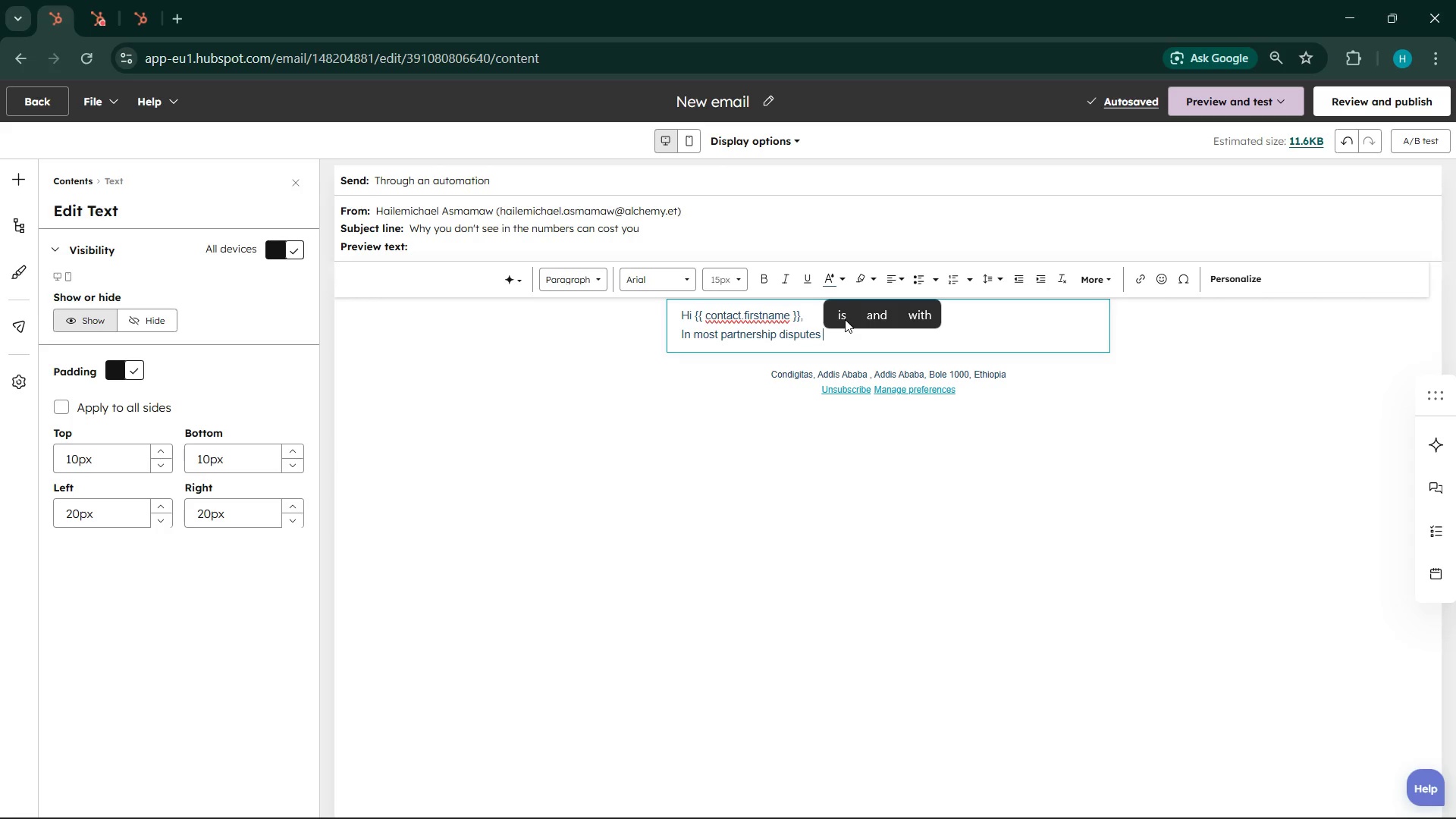 
wait(7.31)
 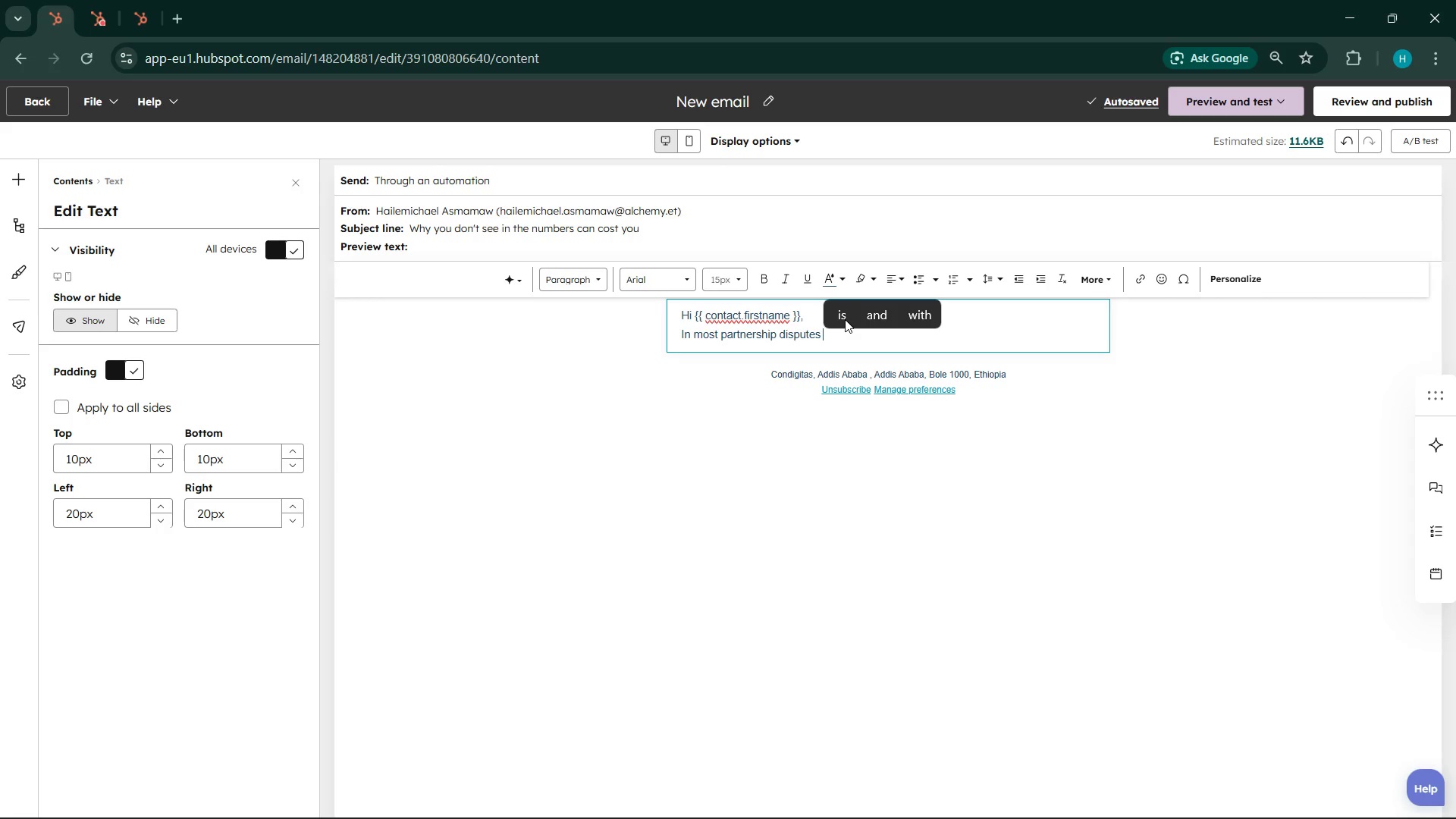 
key(Backspace)
type(, the problem is not just disag)
 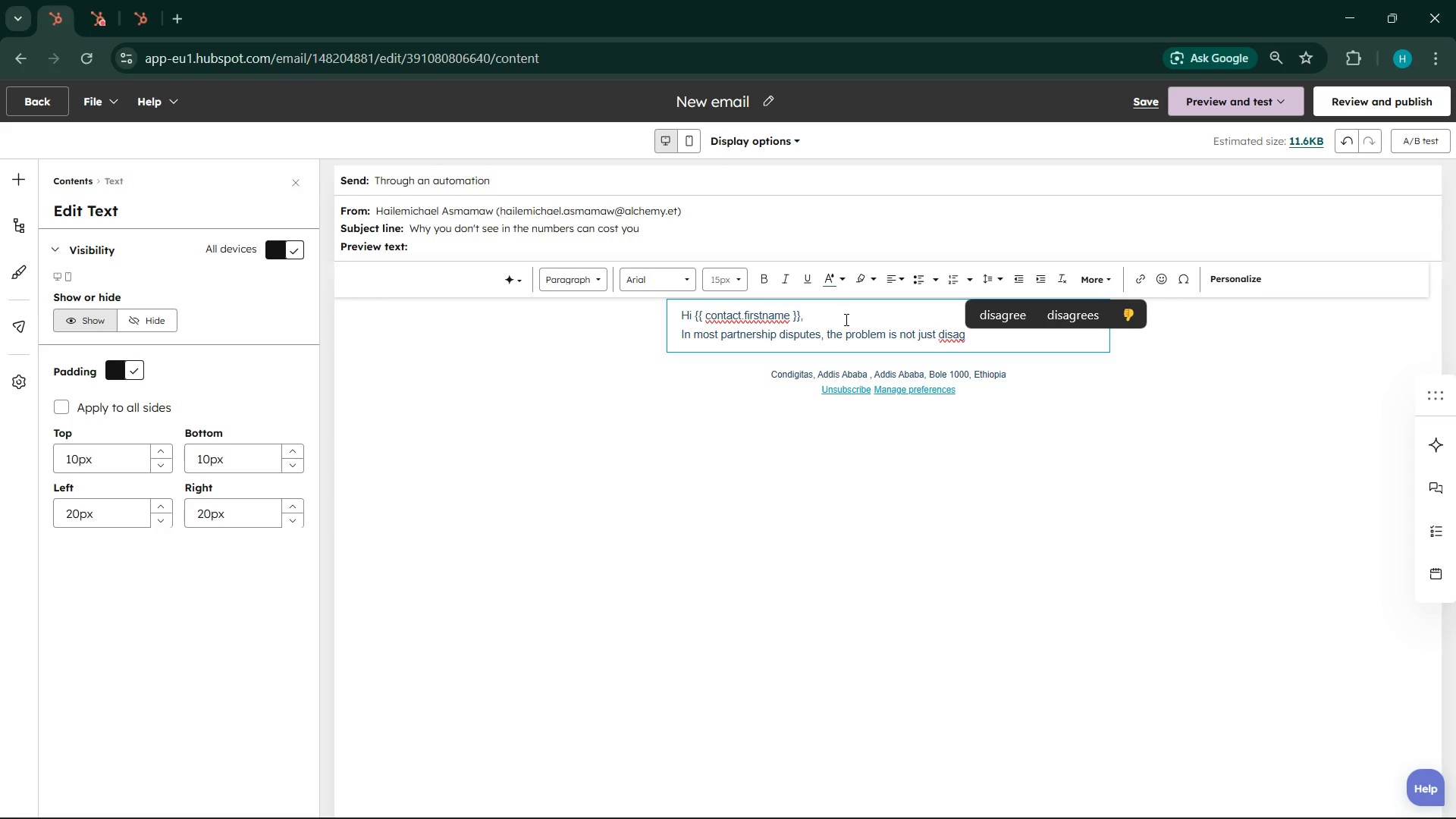 
type(reement )
key(Backspace)
type(.)
 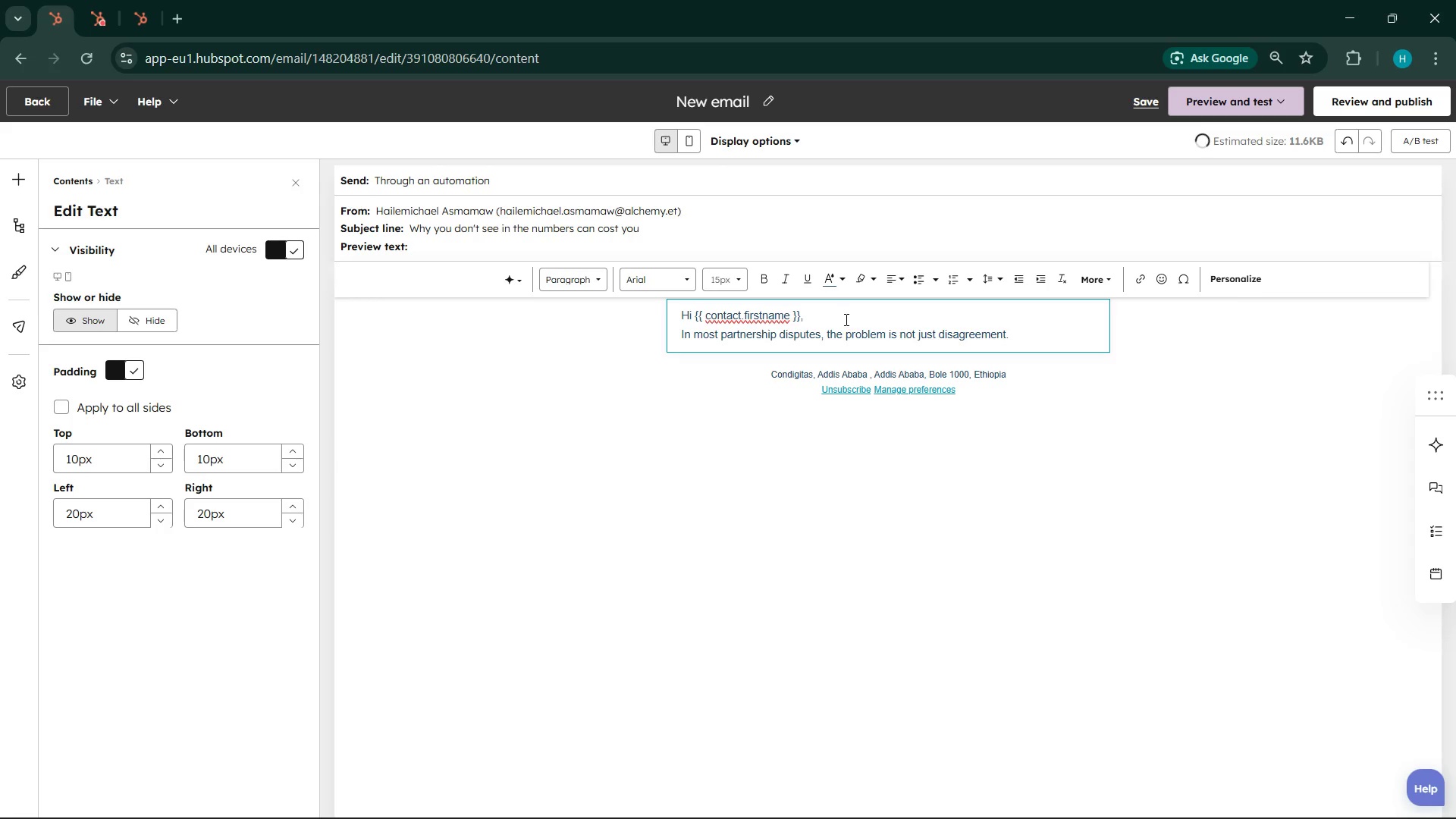 
key(Enter)
 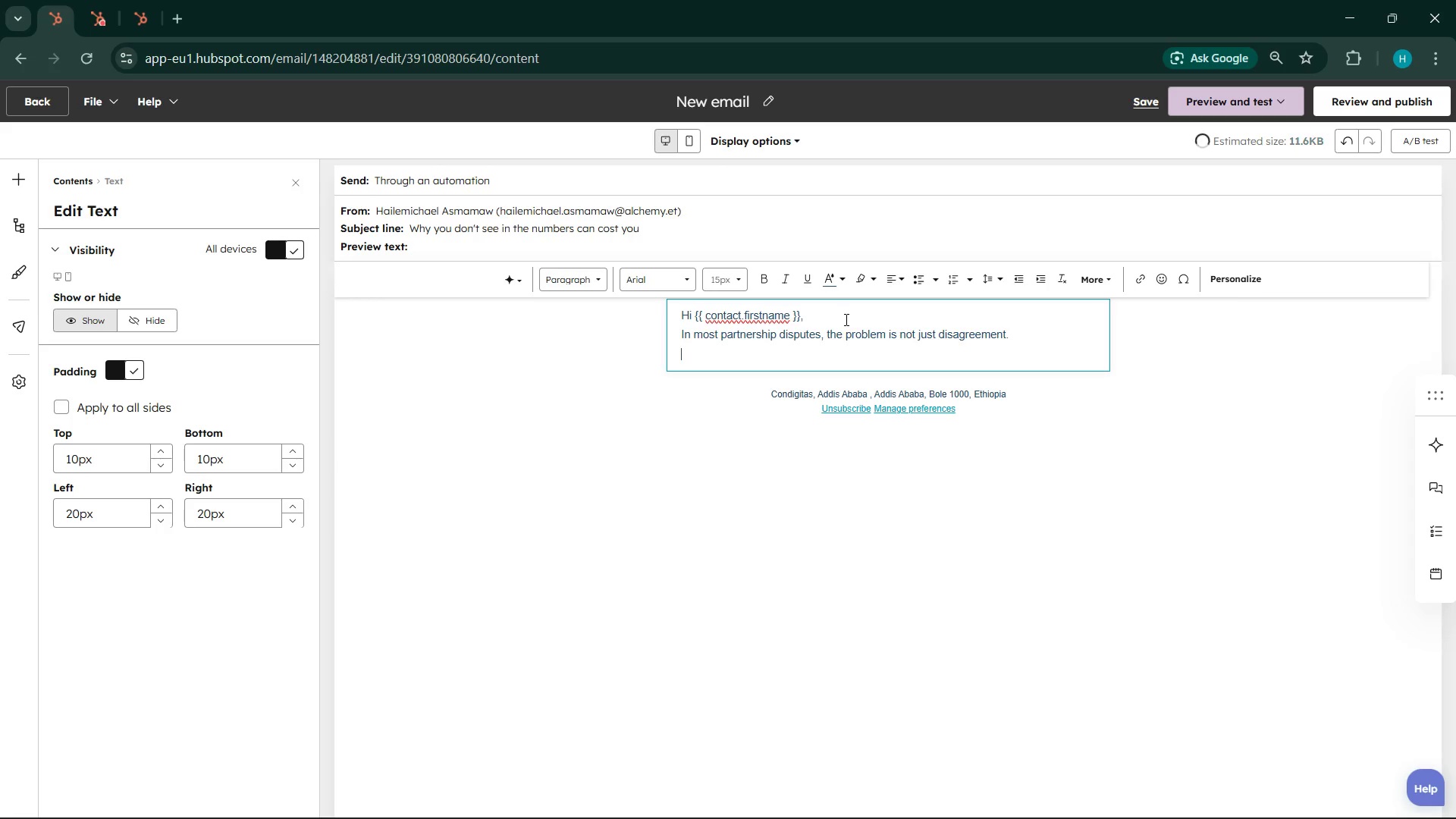 
key(Enter)
 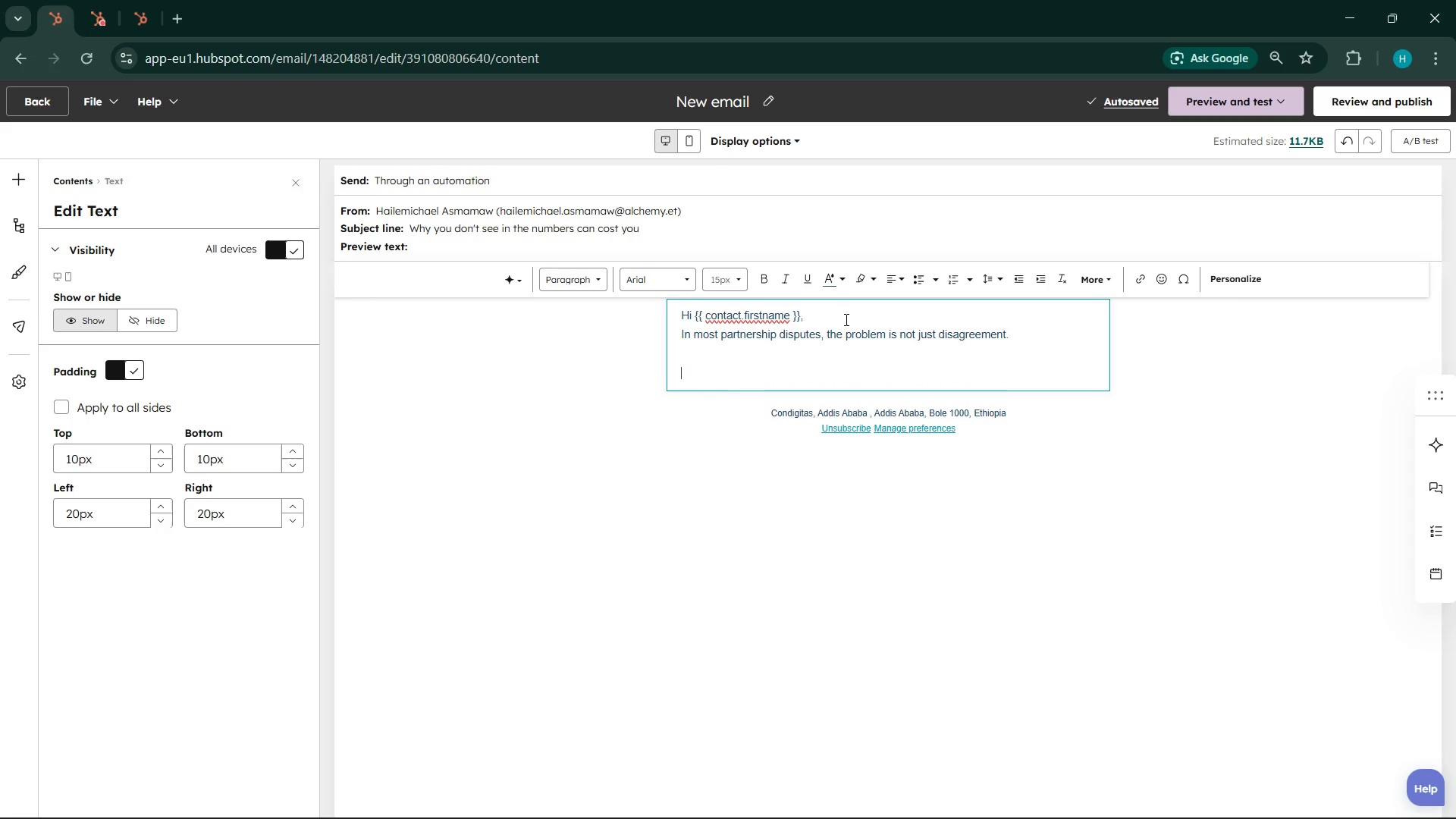 
wait(7.03)
 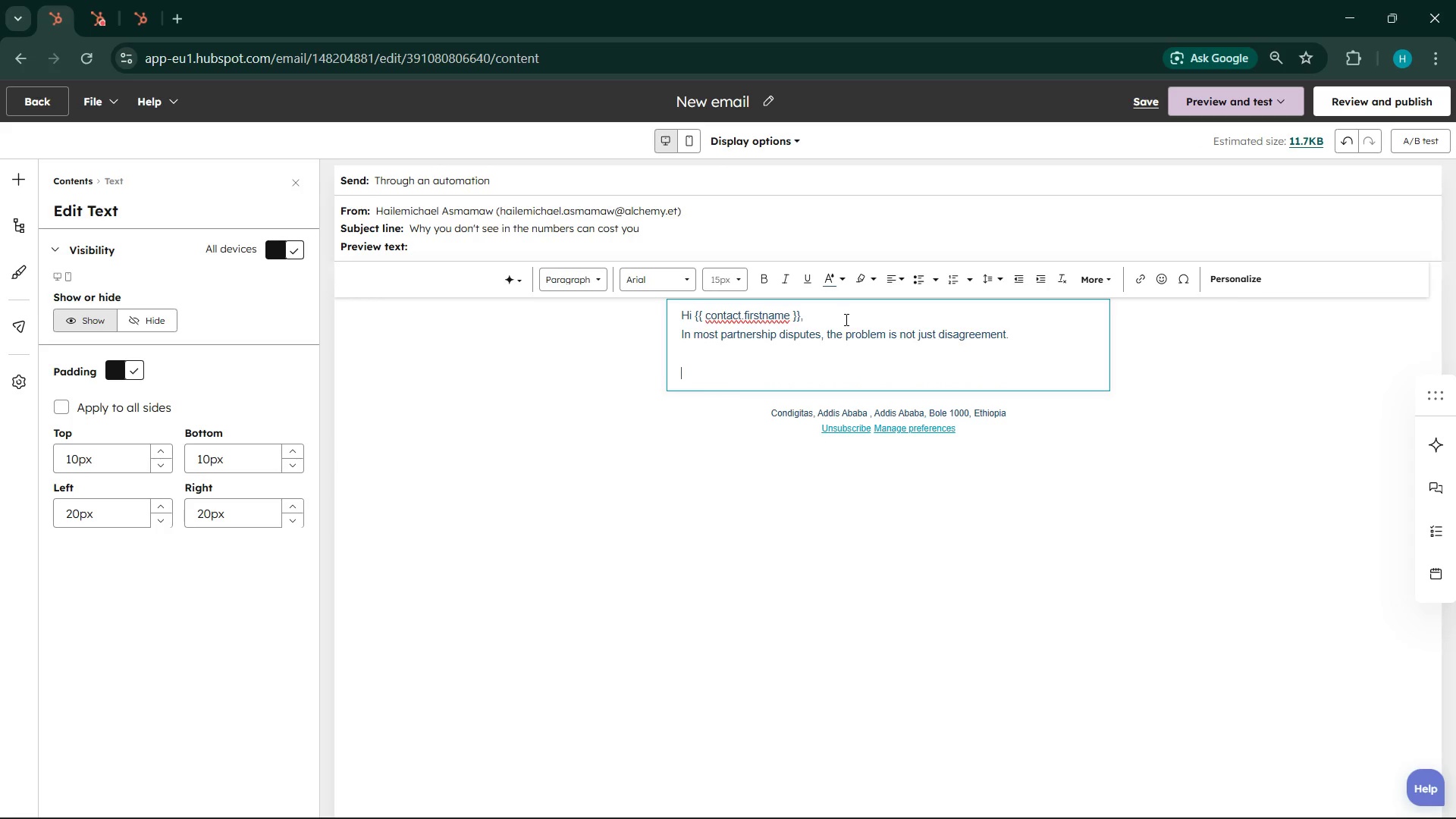 
left_click([823, 315])
 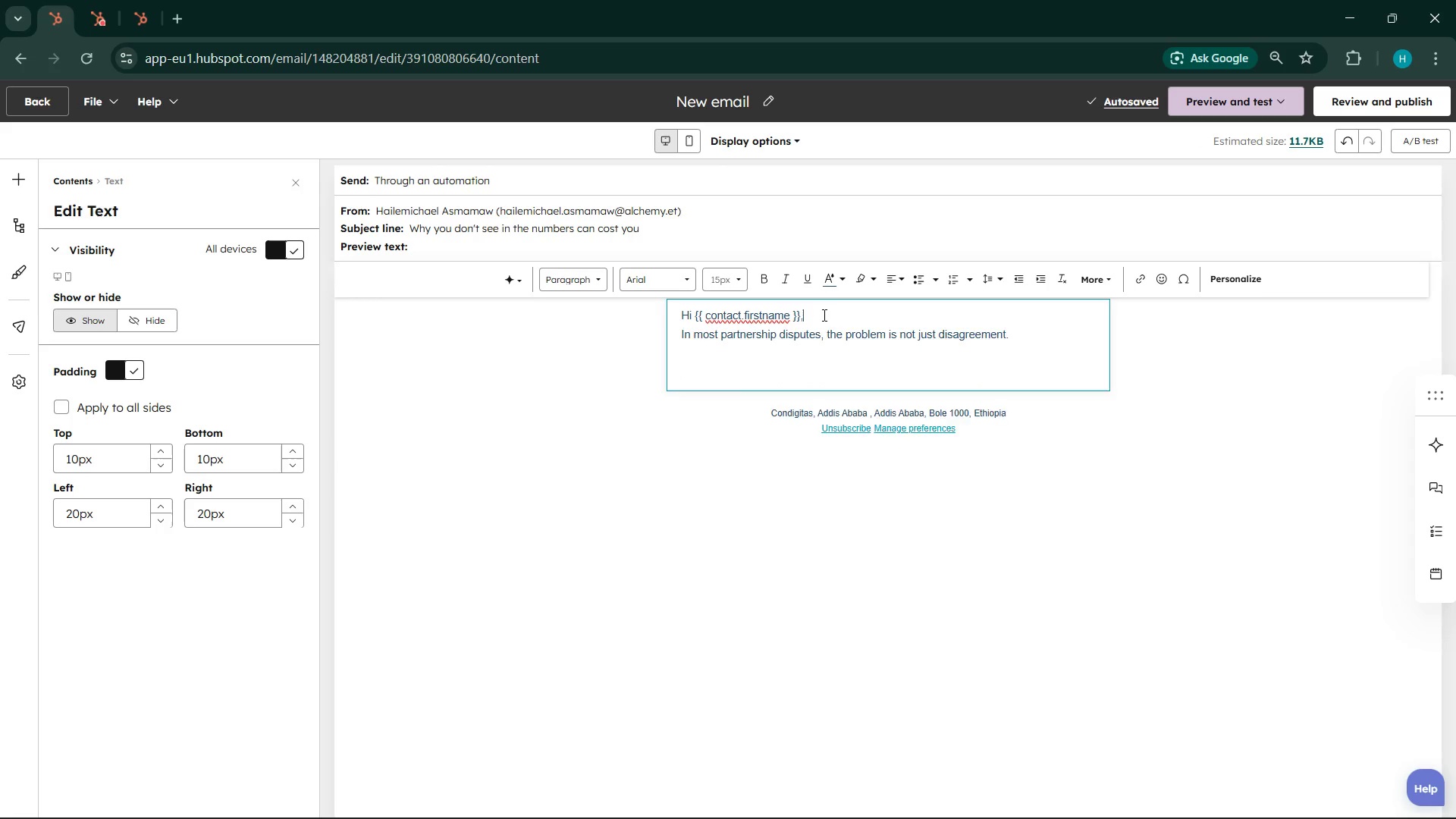 
key(Enter)
 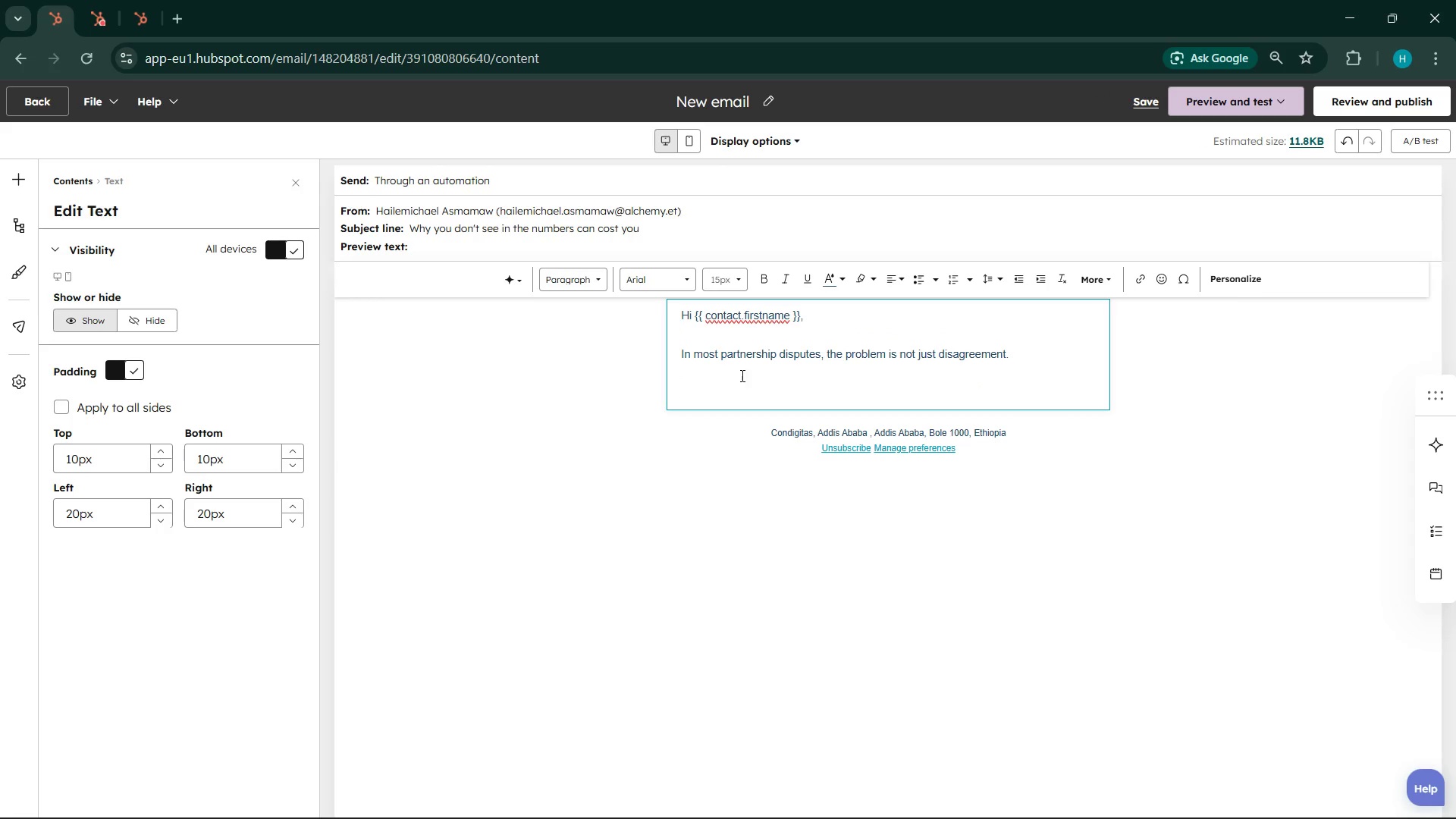 
left_click([741, 375])
 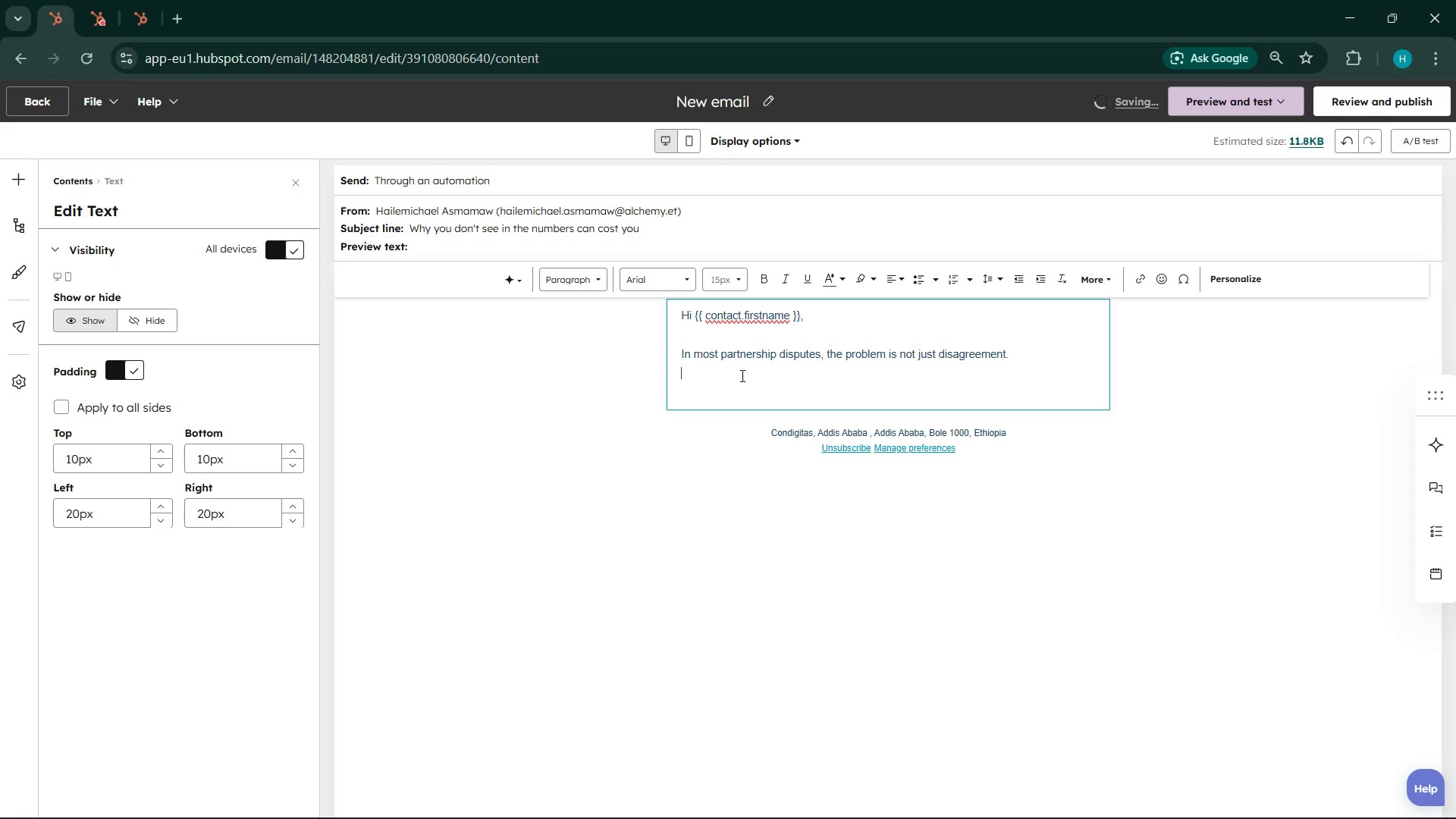 
type(t s in)
 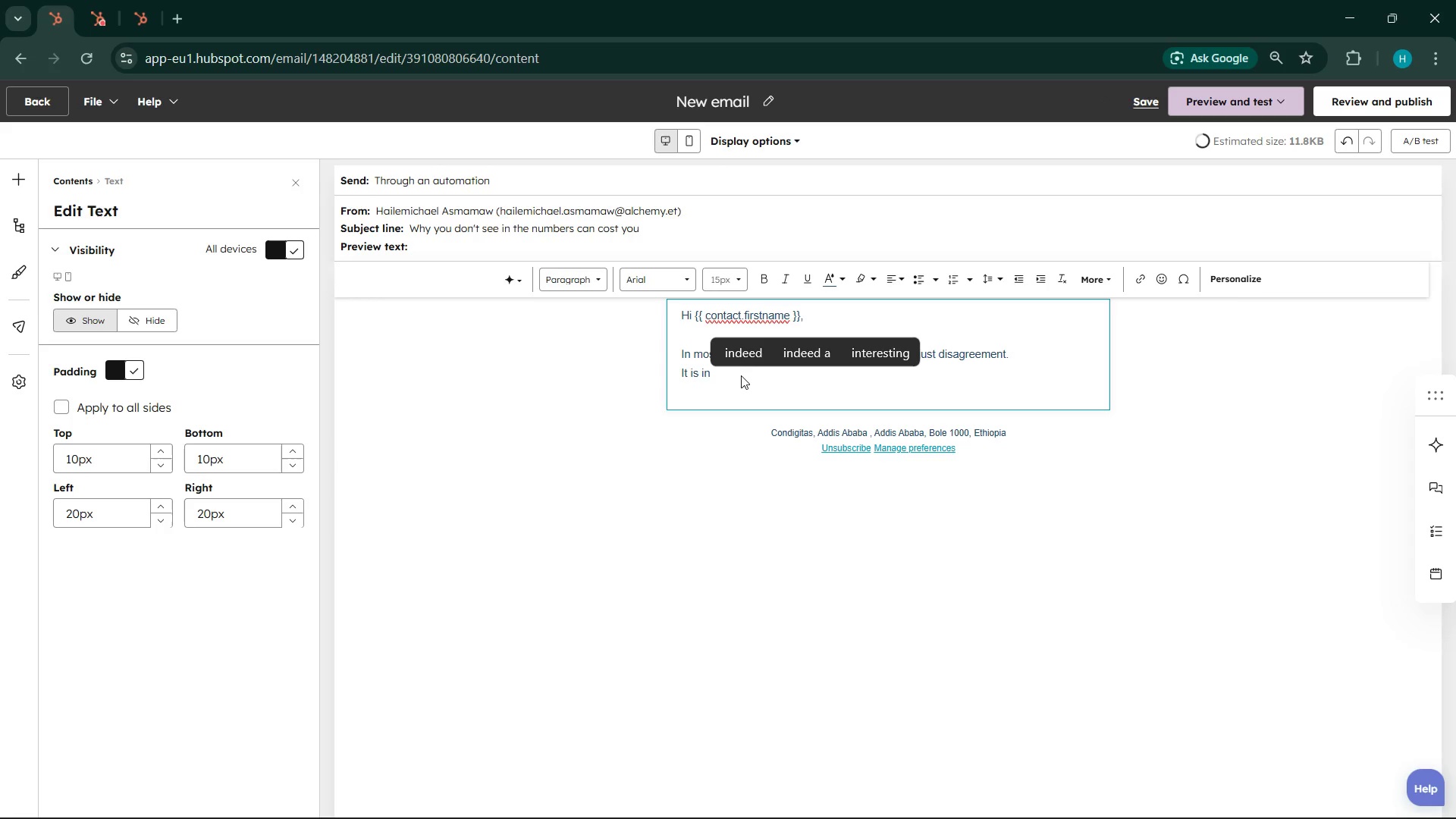 
type(complete )
 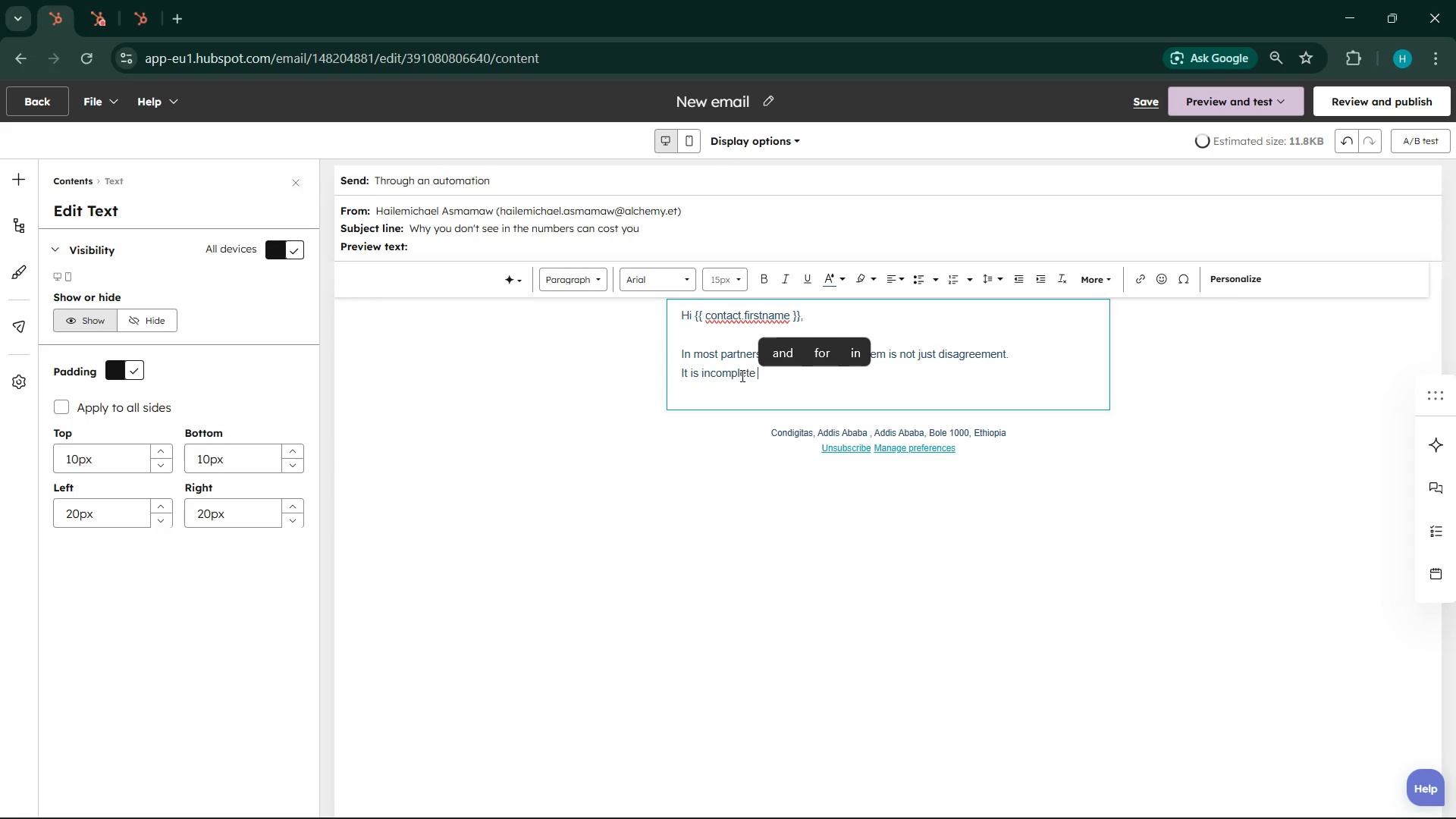 
hold_key(key=ShiftLeft, duration=0.5)
 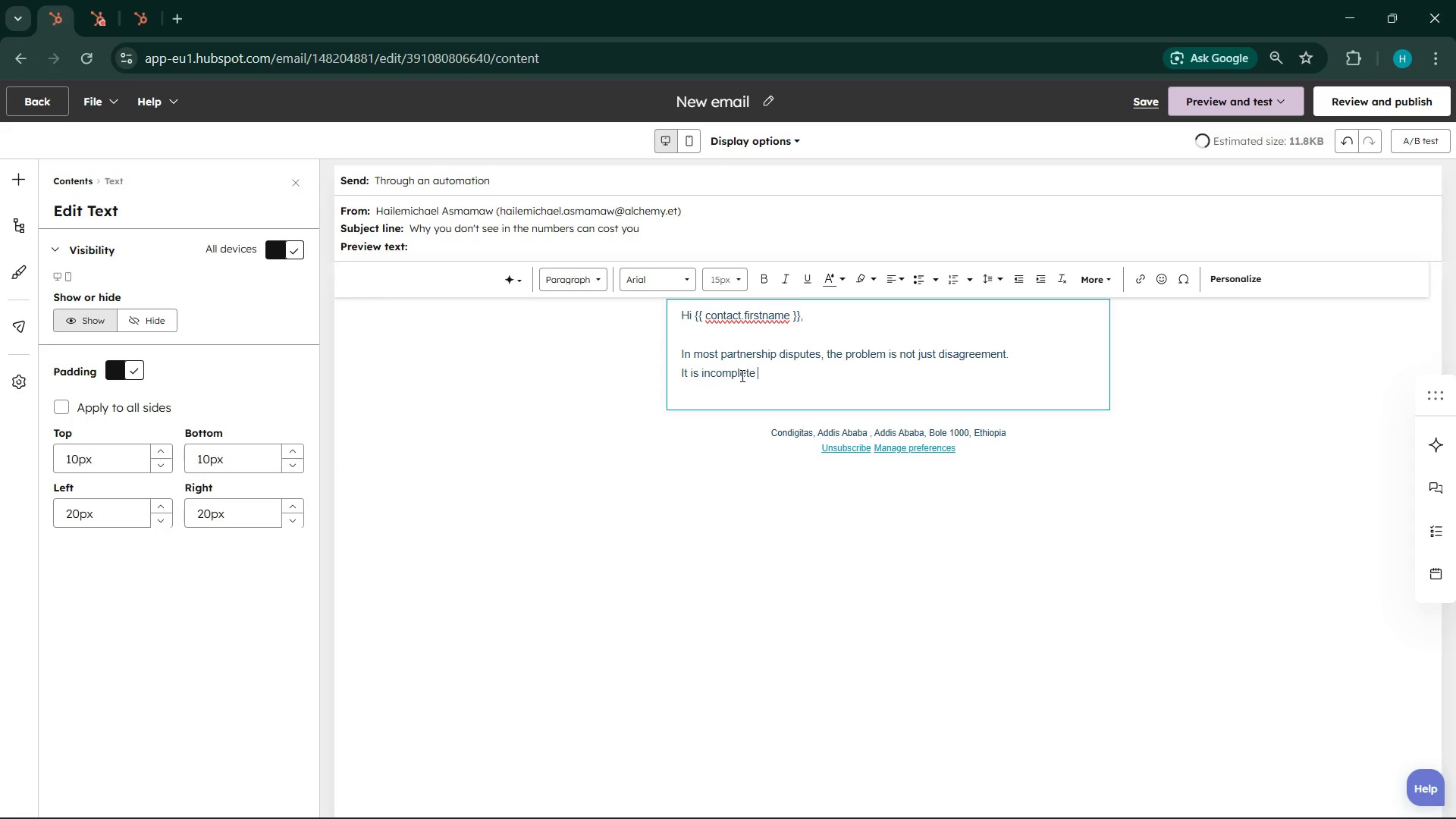 
hold_key(key=F, duration=1.36)
 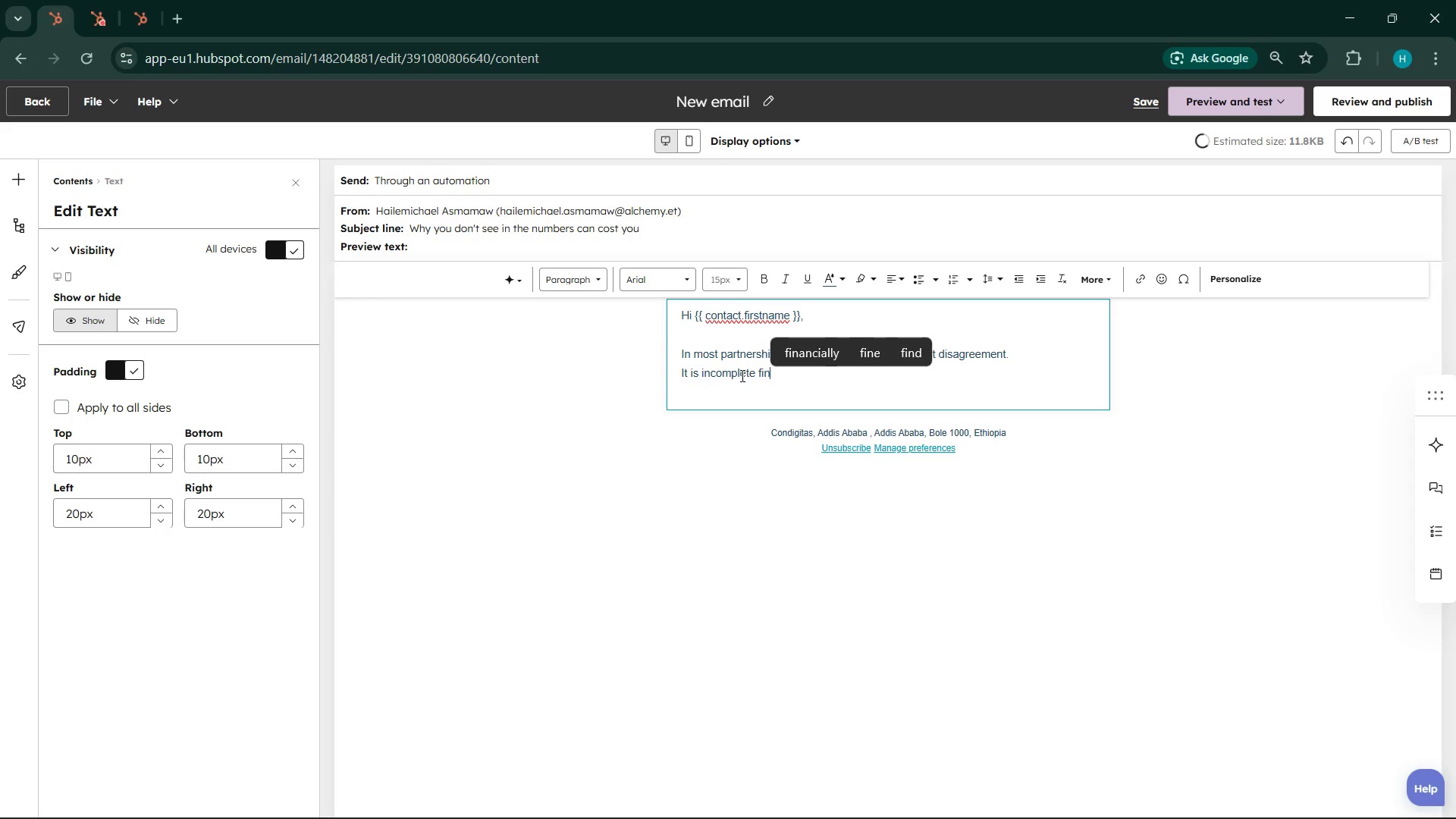 
key(Backspace)
type(inancial visibility )
key(Backspace)
type(.)
 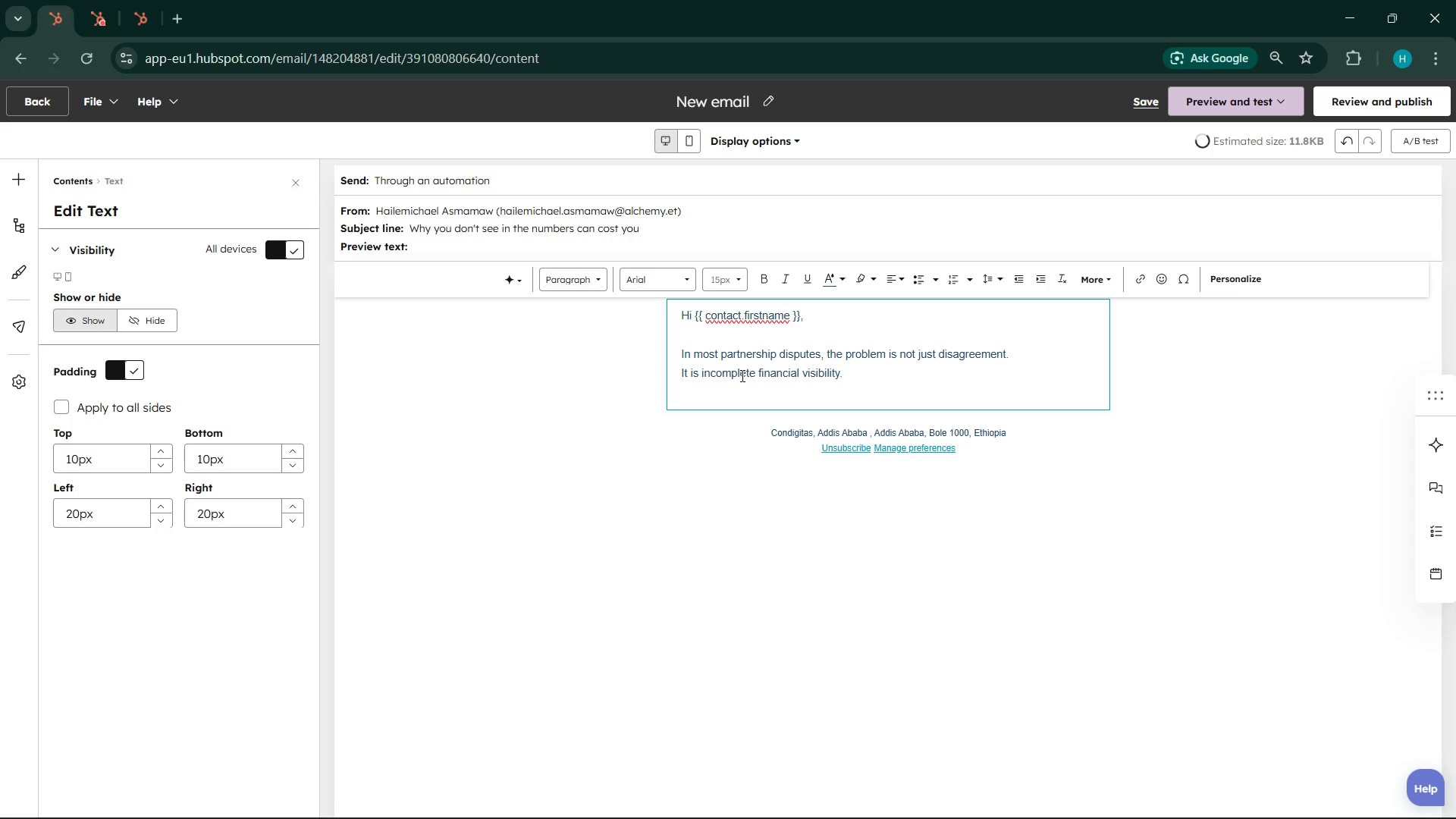 
key(Shift+Enter)
 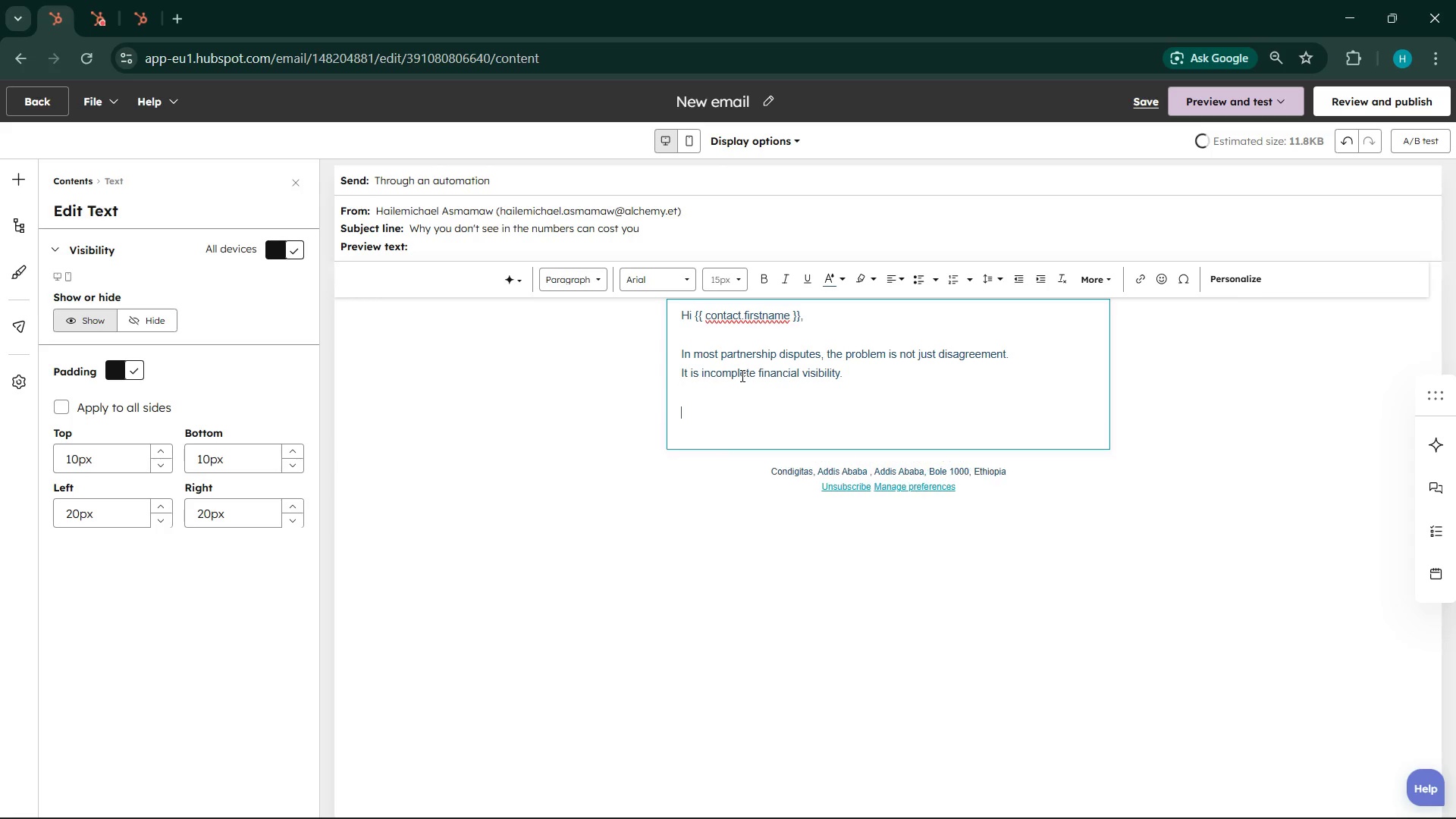 
key(Shift+Enter)
 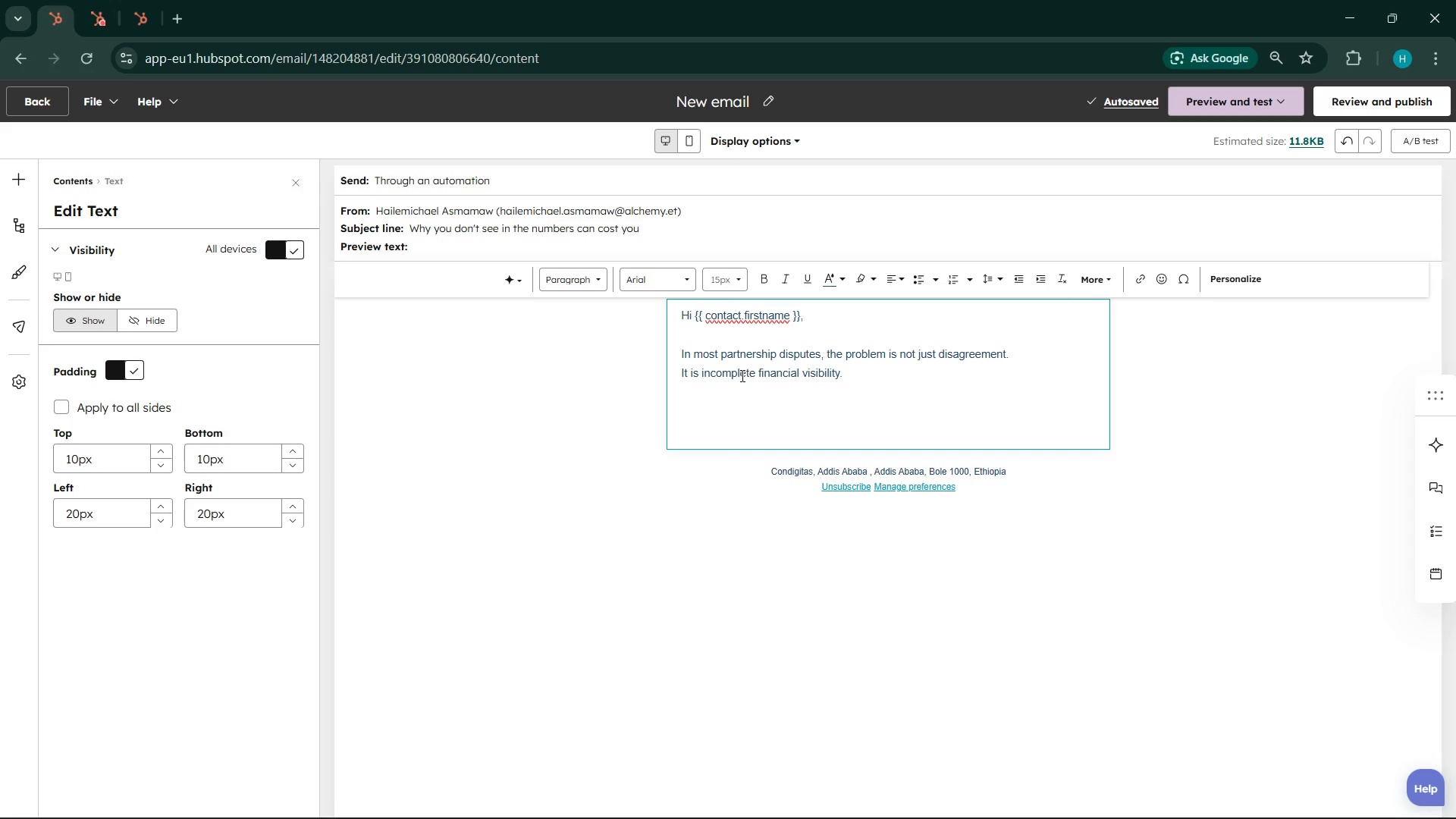 
wait(8.0)
 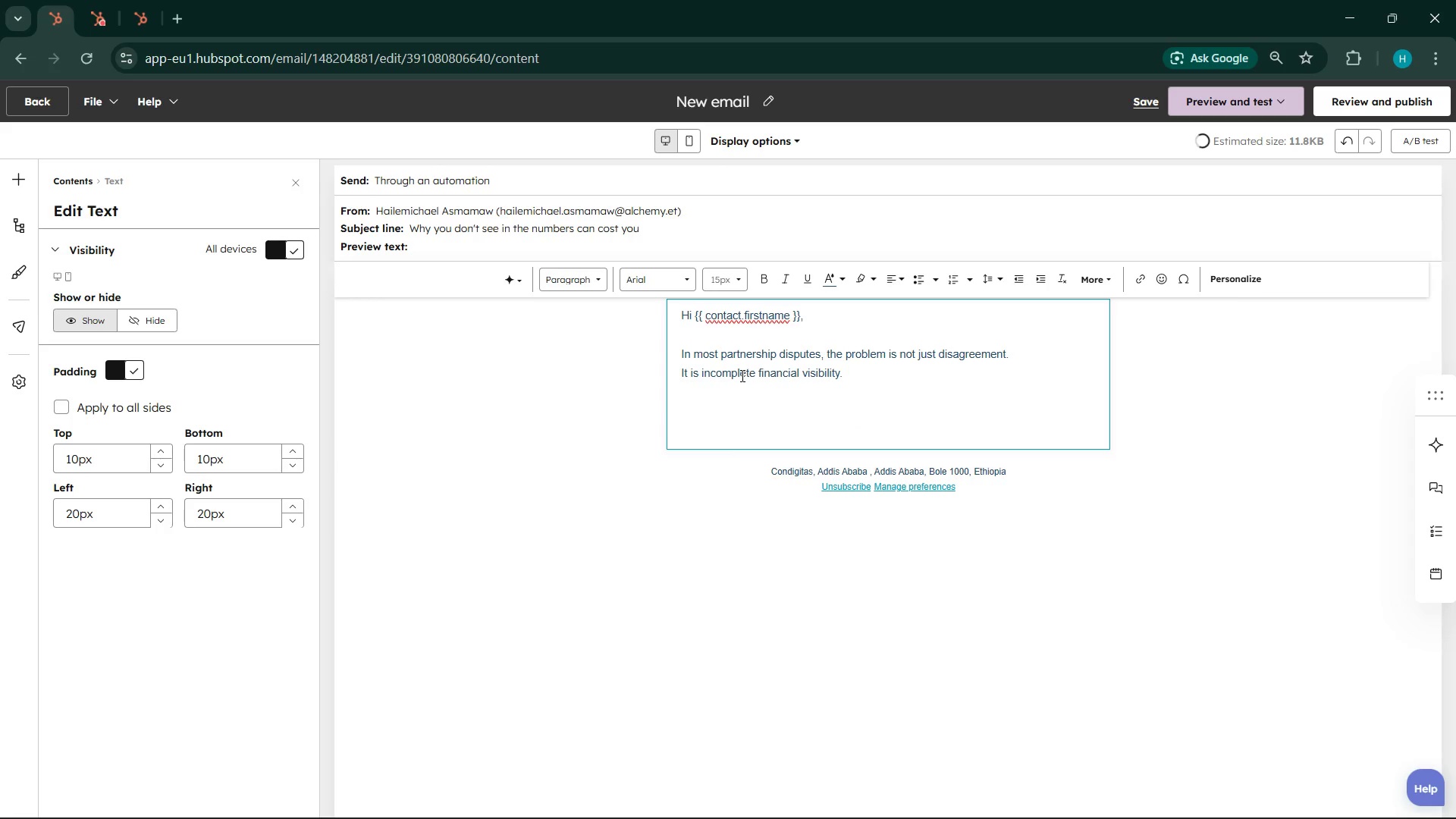 
hold_key(key=ShiftLeft, duration=0.39)
 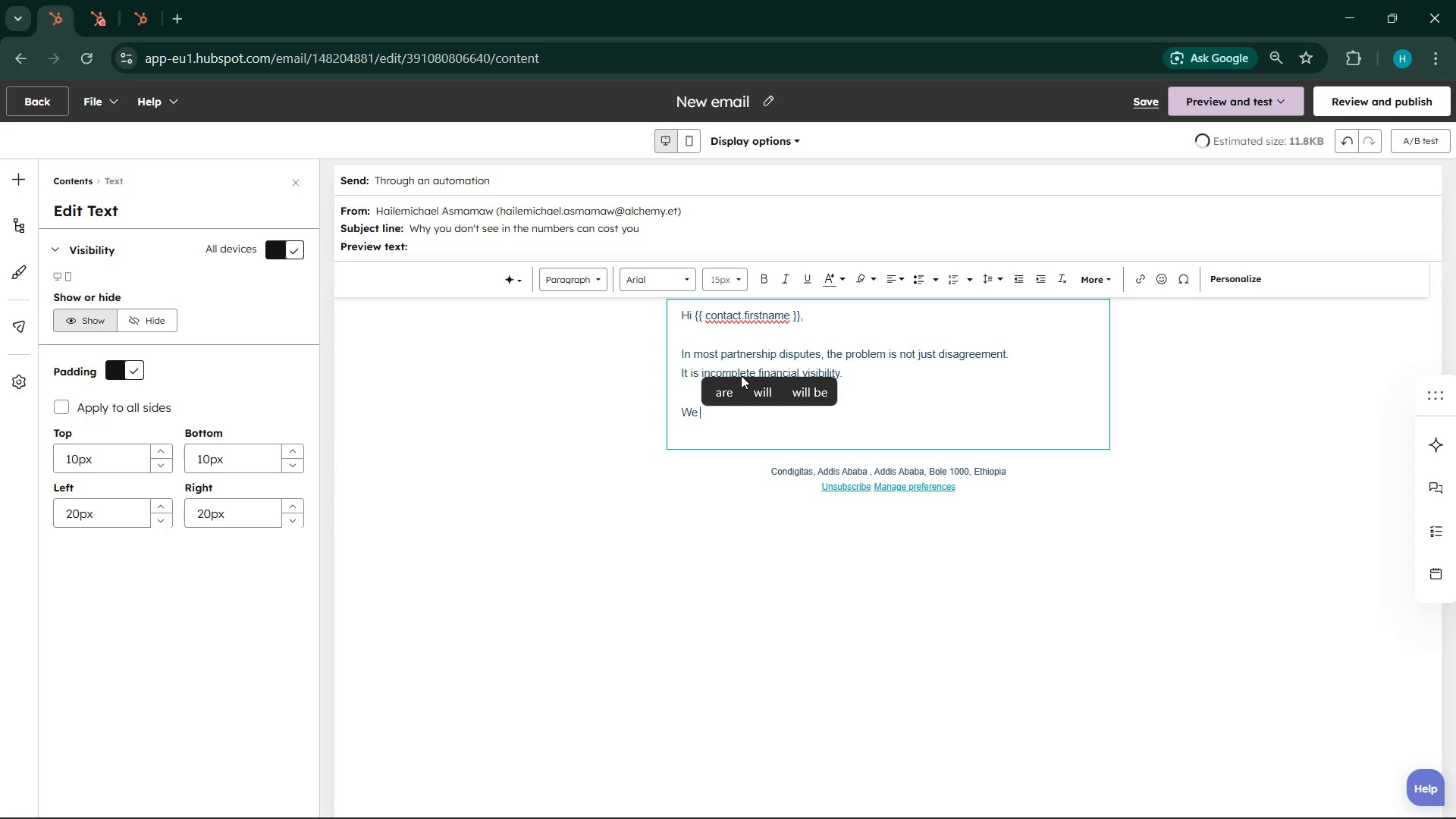 
hold_key(key=W, duration=17.84)
 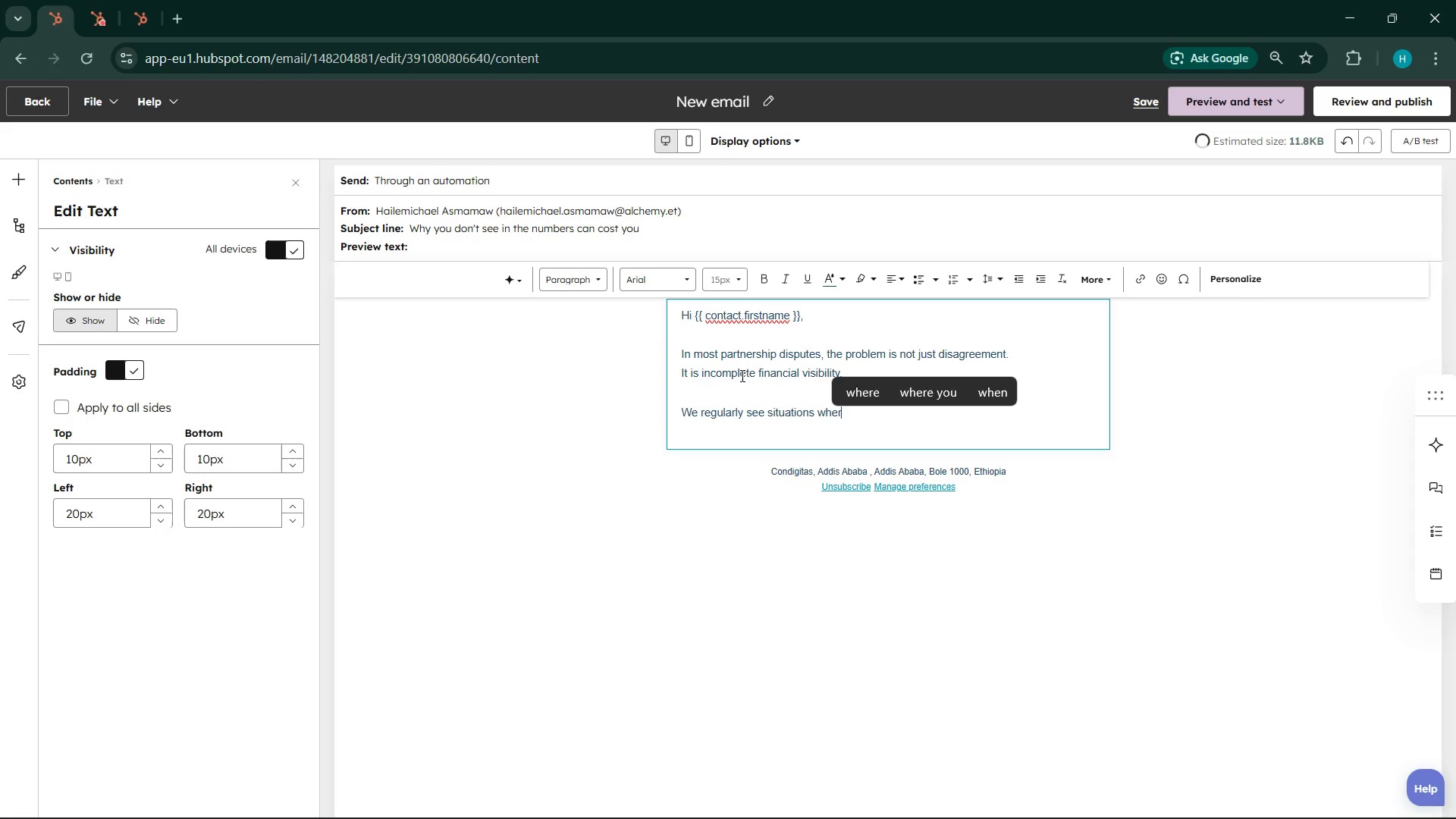 
type(e regularly )
 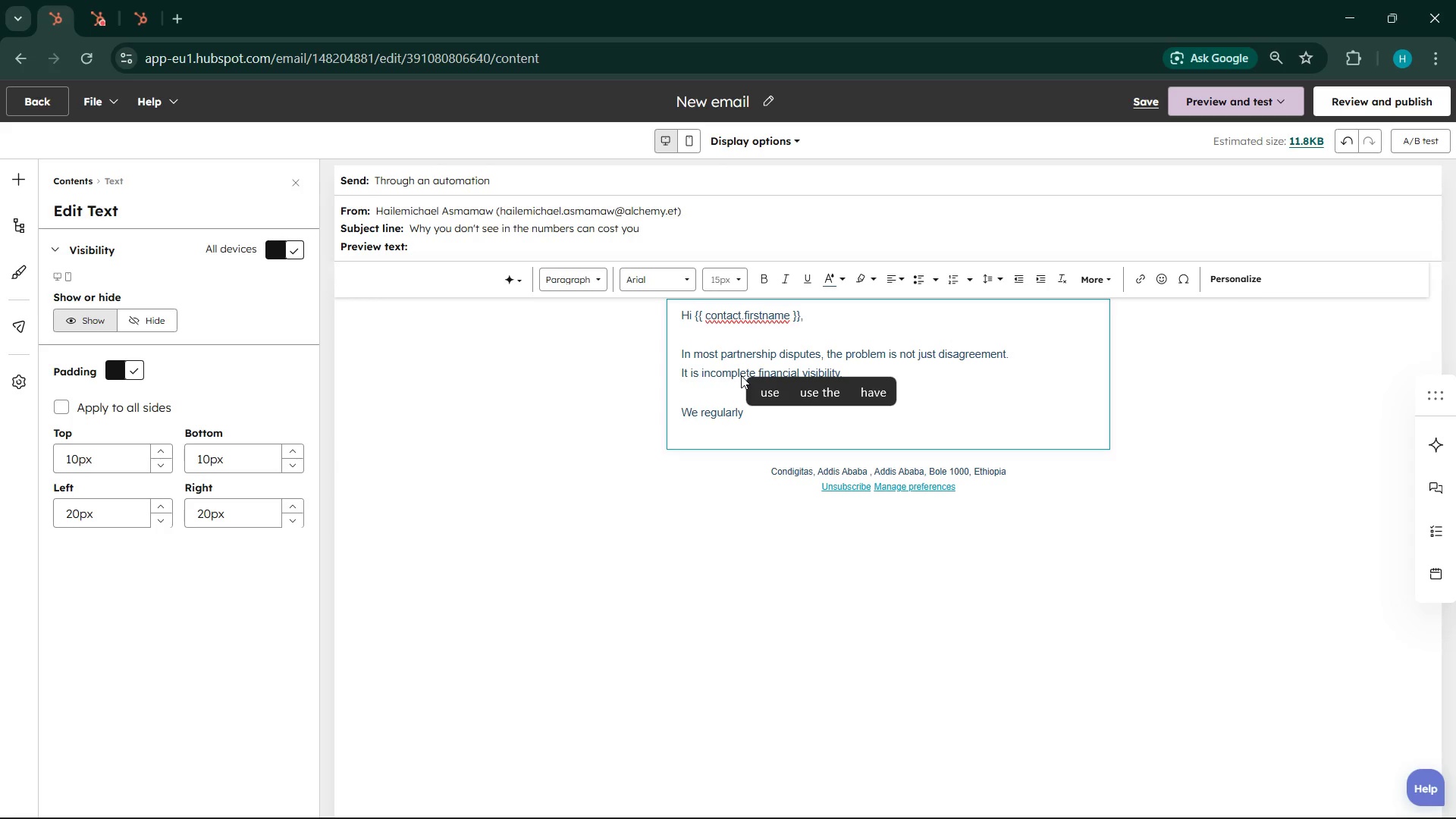 
type(see situation )
key(Backspace)
type(s here )
 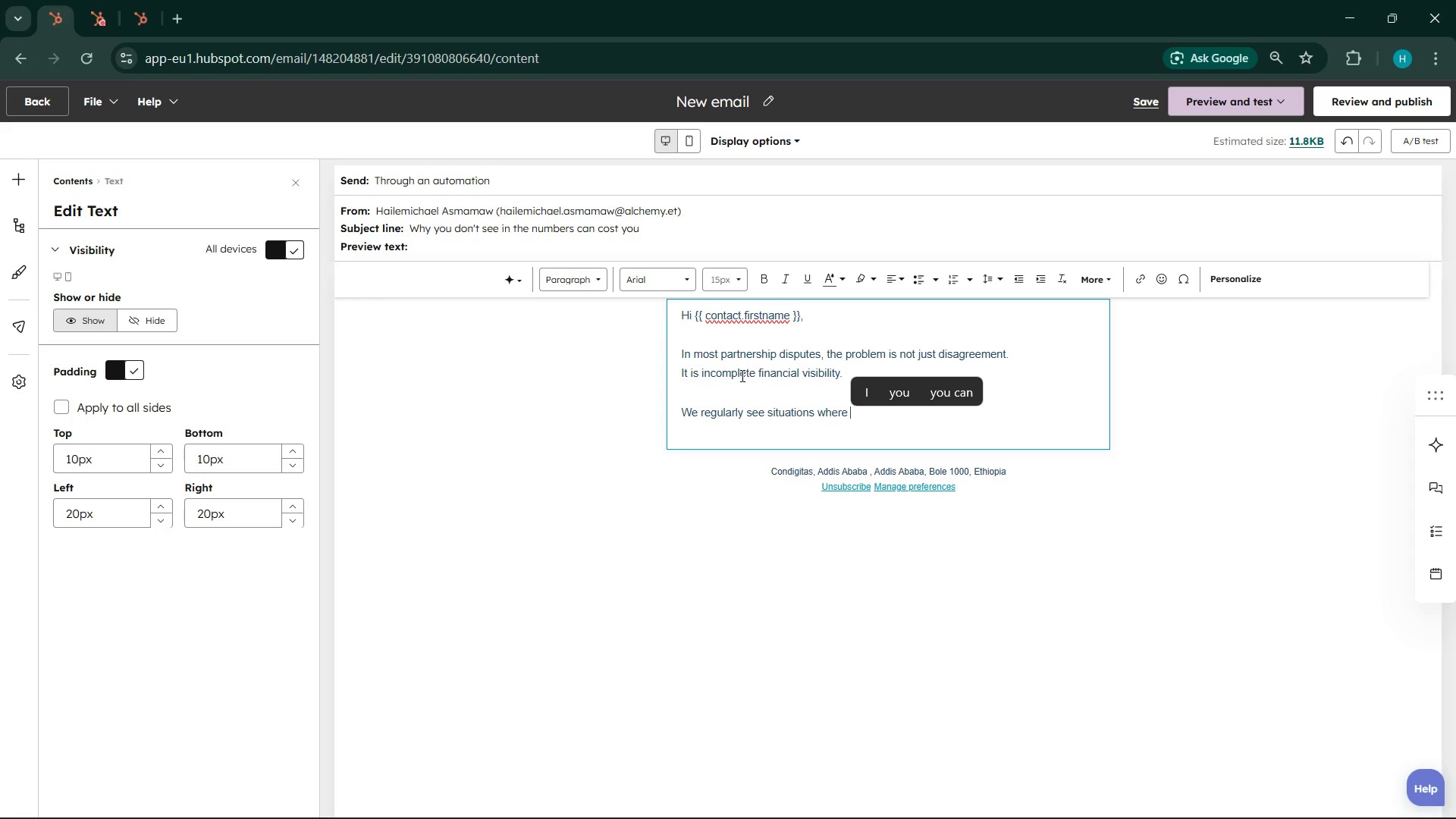 
key(Backspace)
 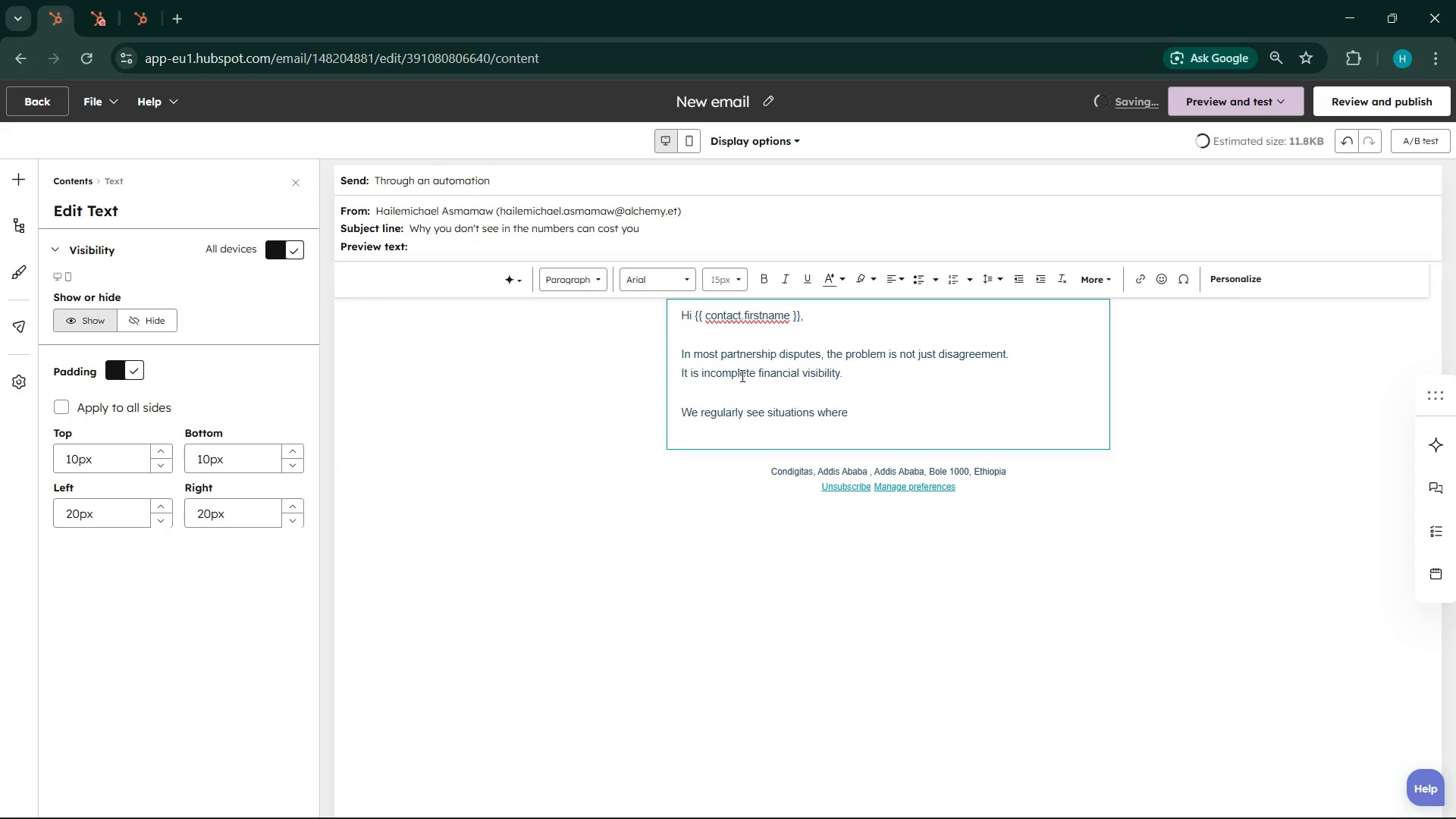 
key(Shift+Semicolon)
 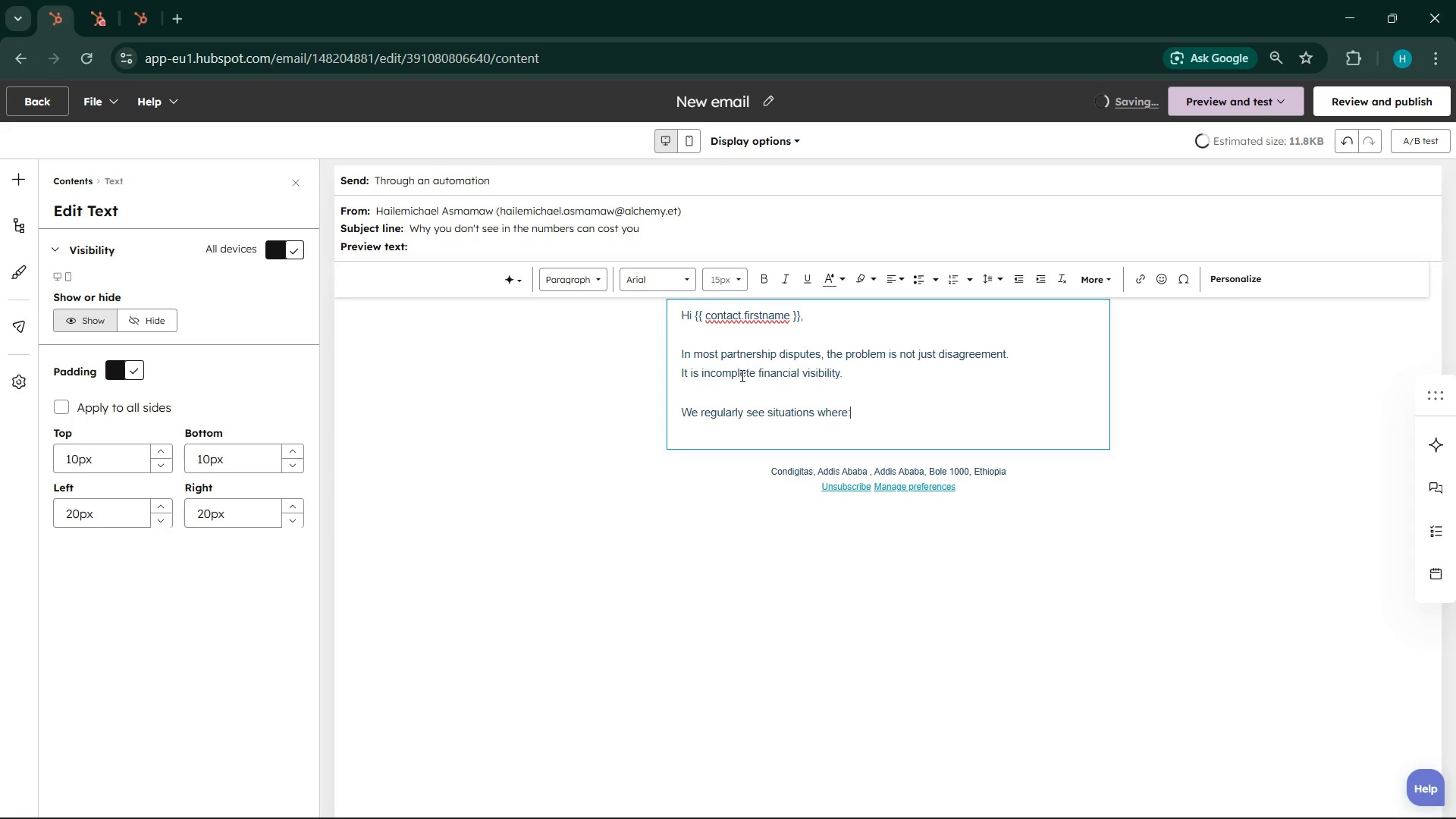 
key(Shift+ShiftLeft)
 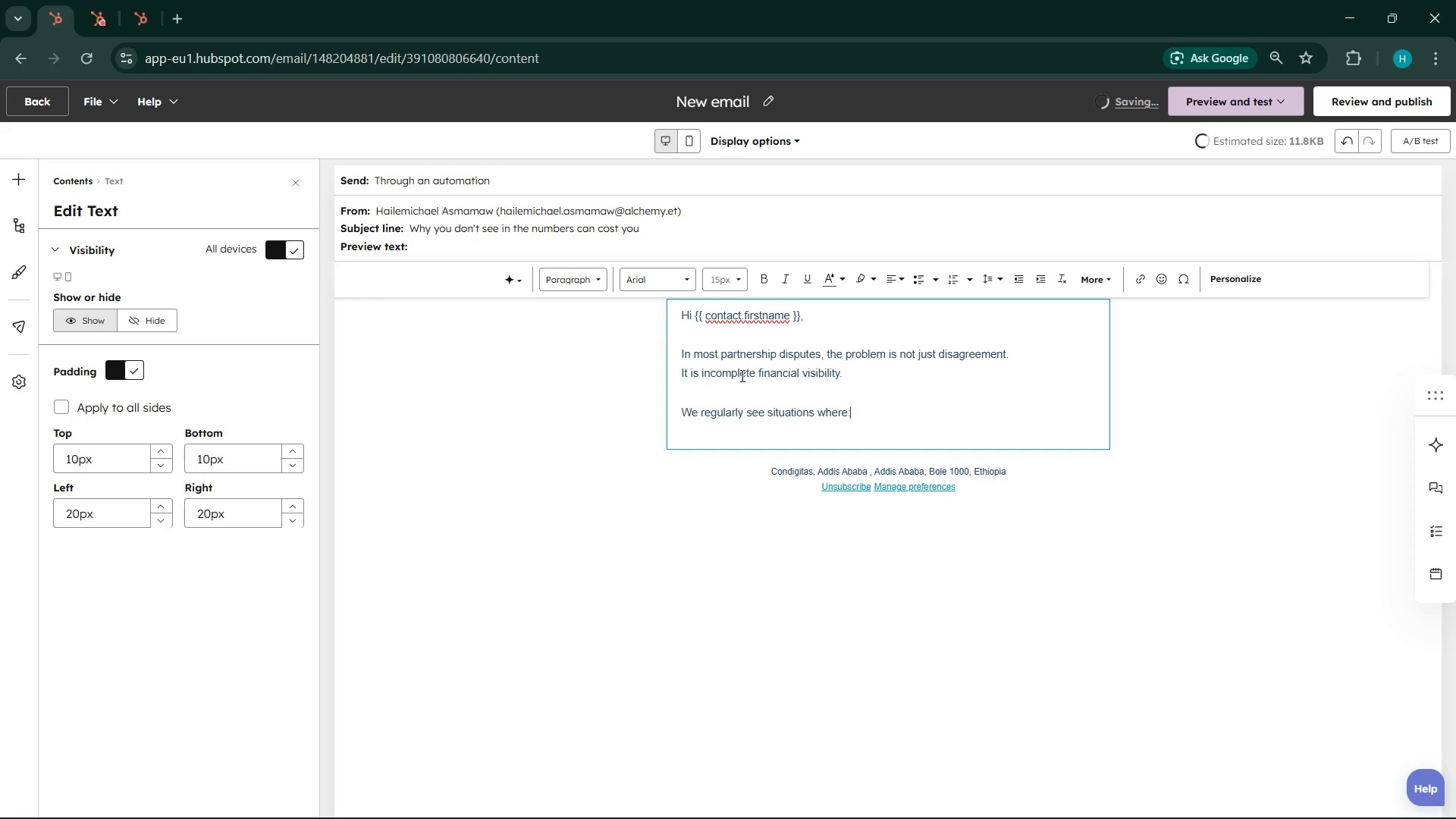 
key(Shift+Enter)
 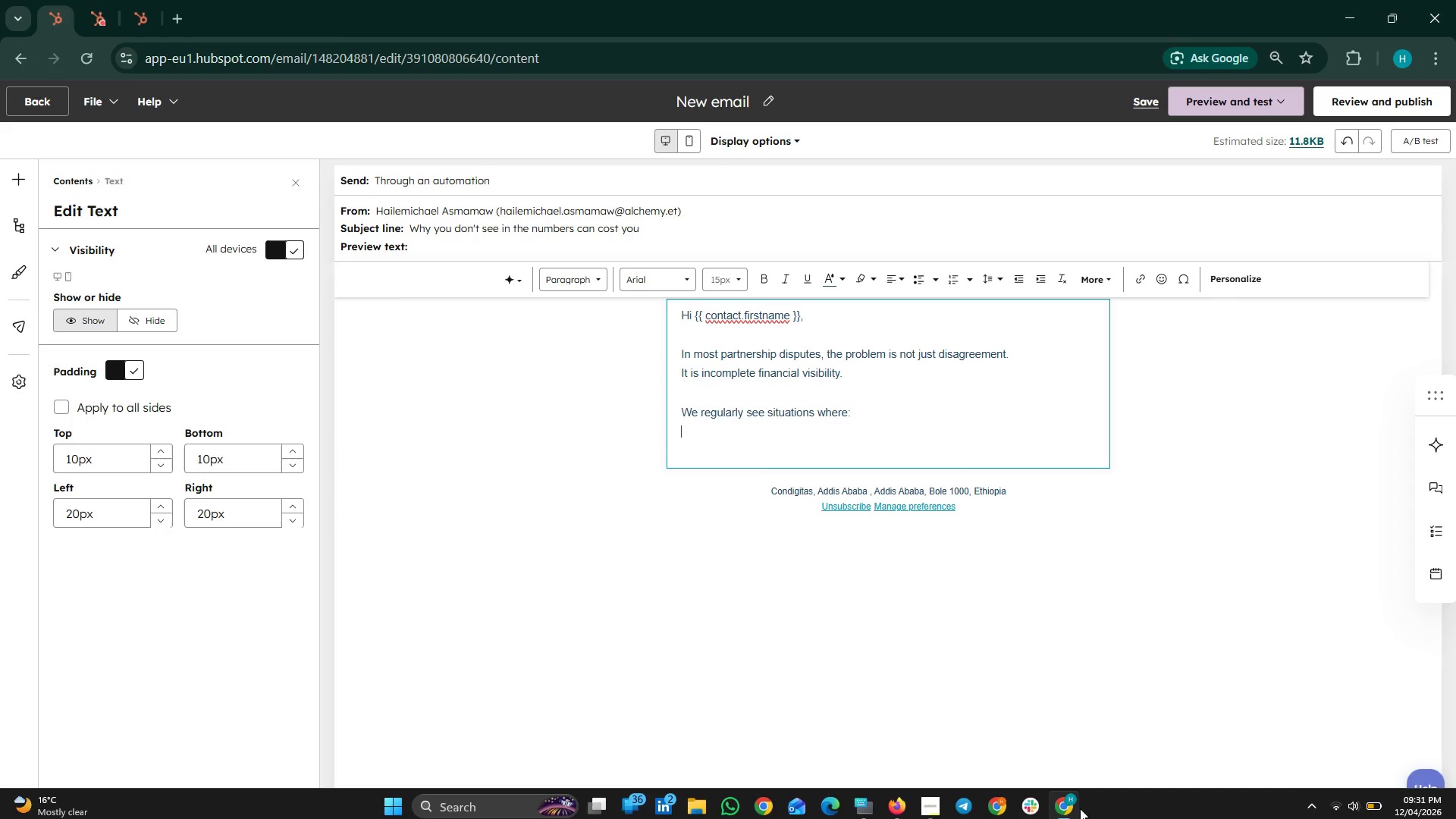 
wait(6.17)
 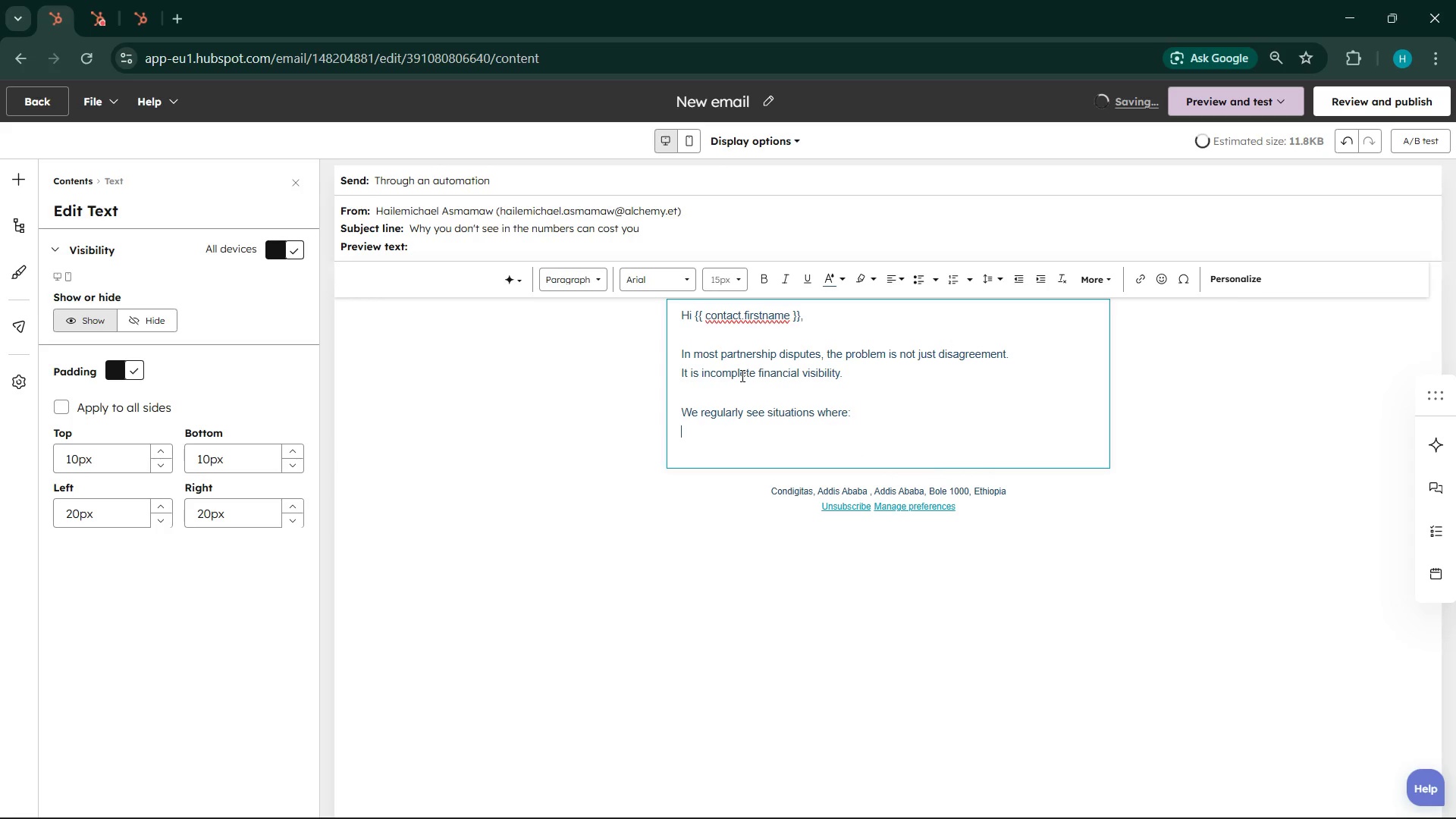 
left_click([860, 799])
 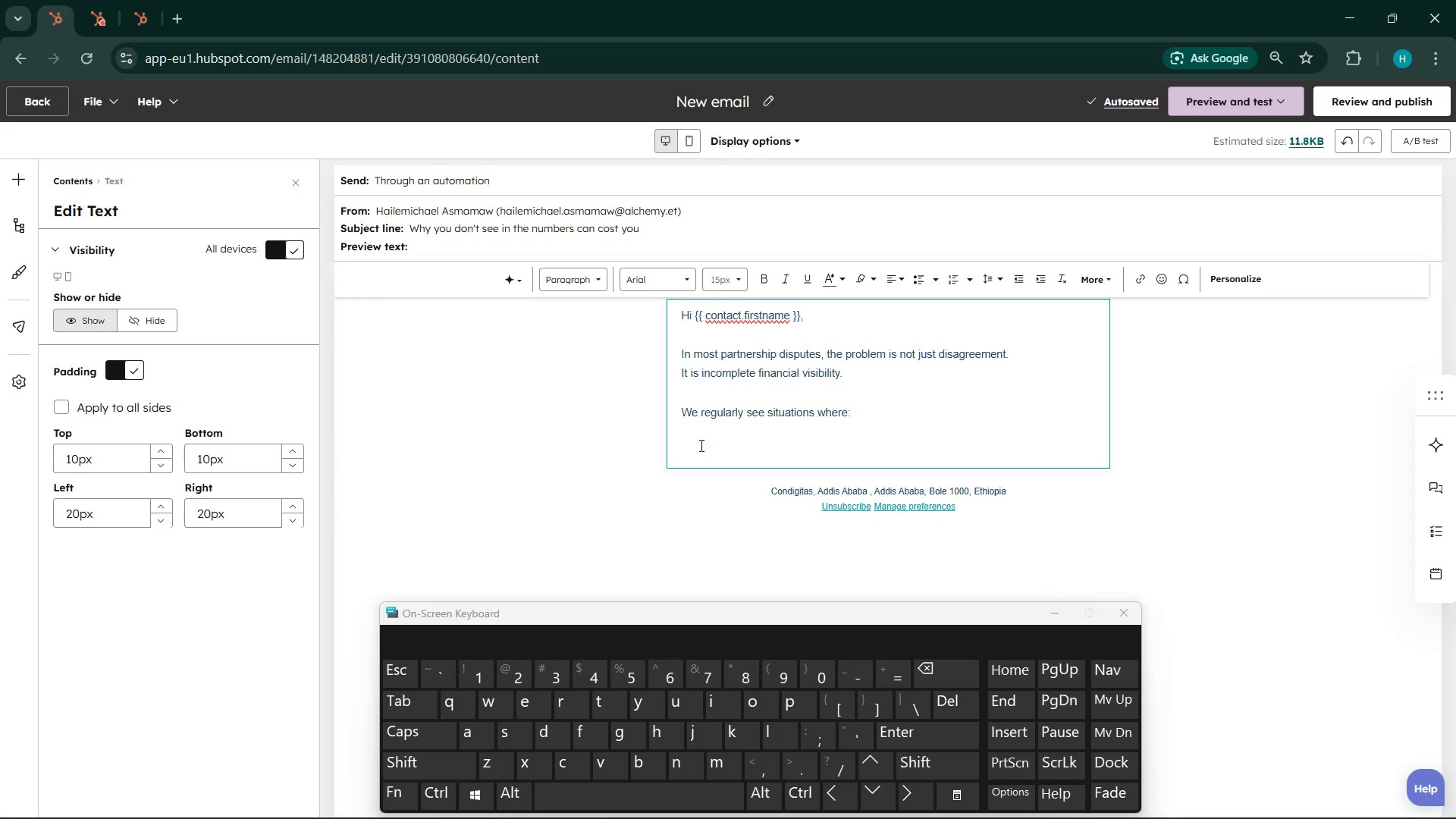 
left_click([700, 438])
 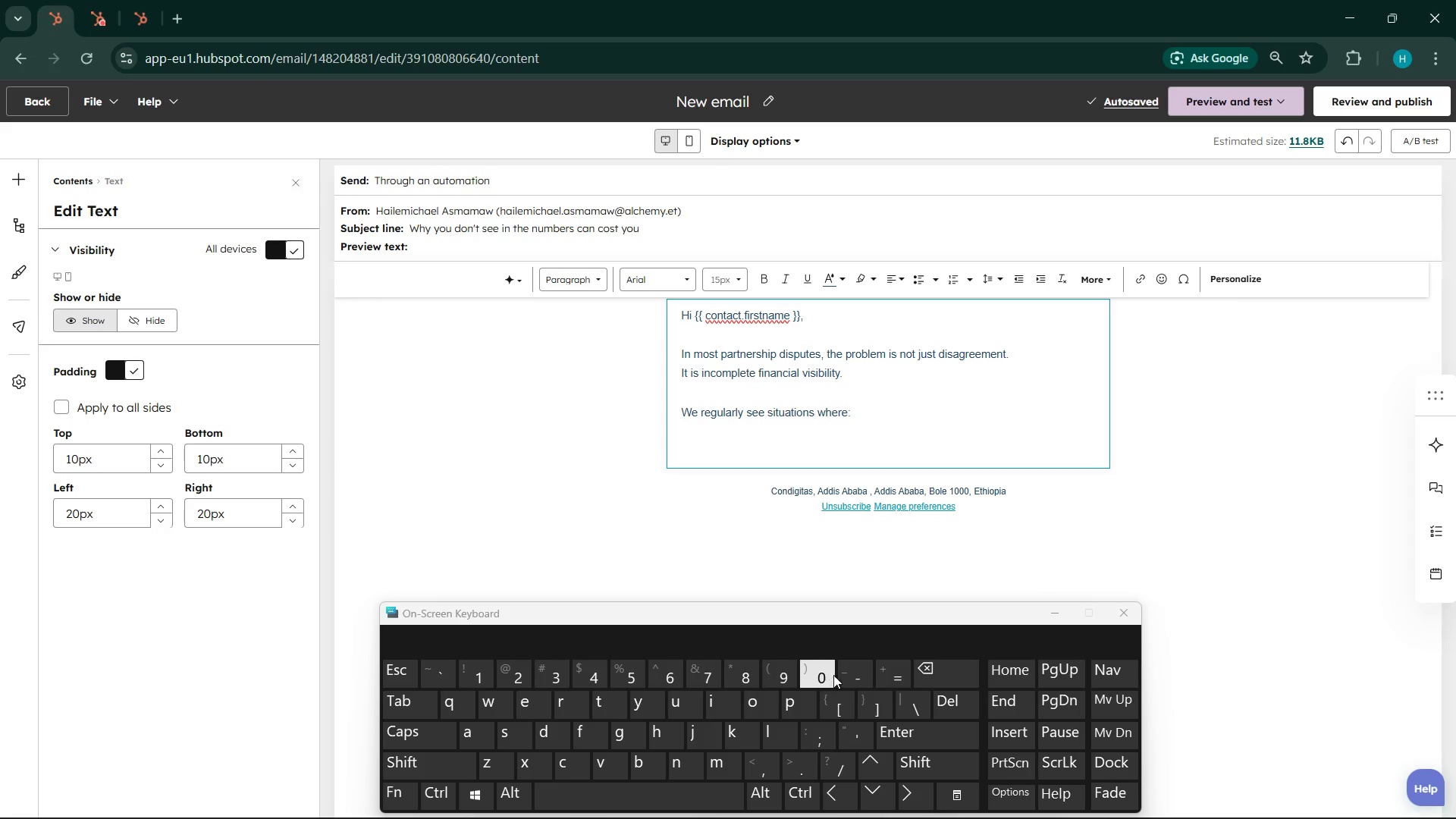 
key(0)
 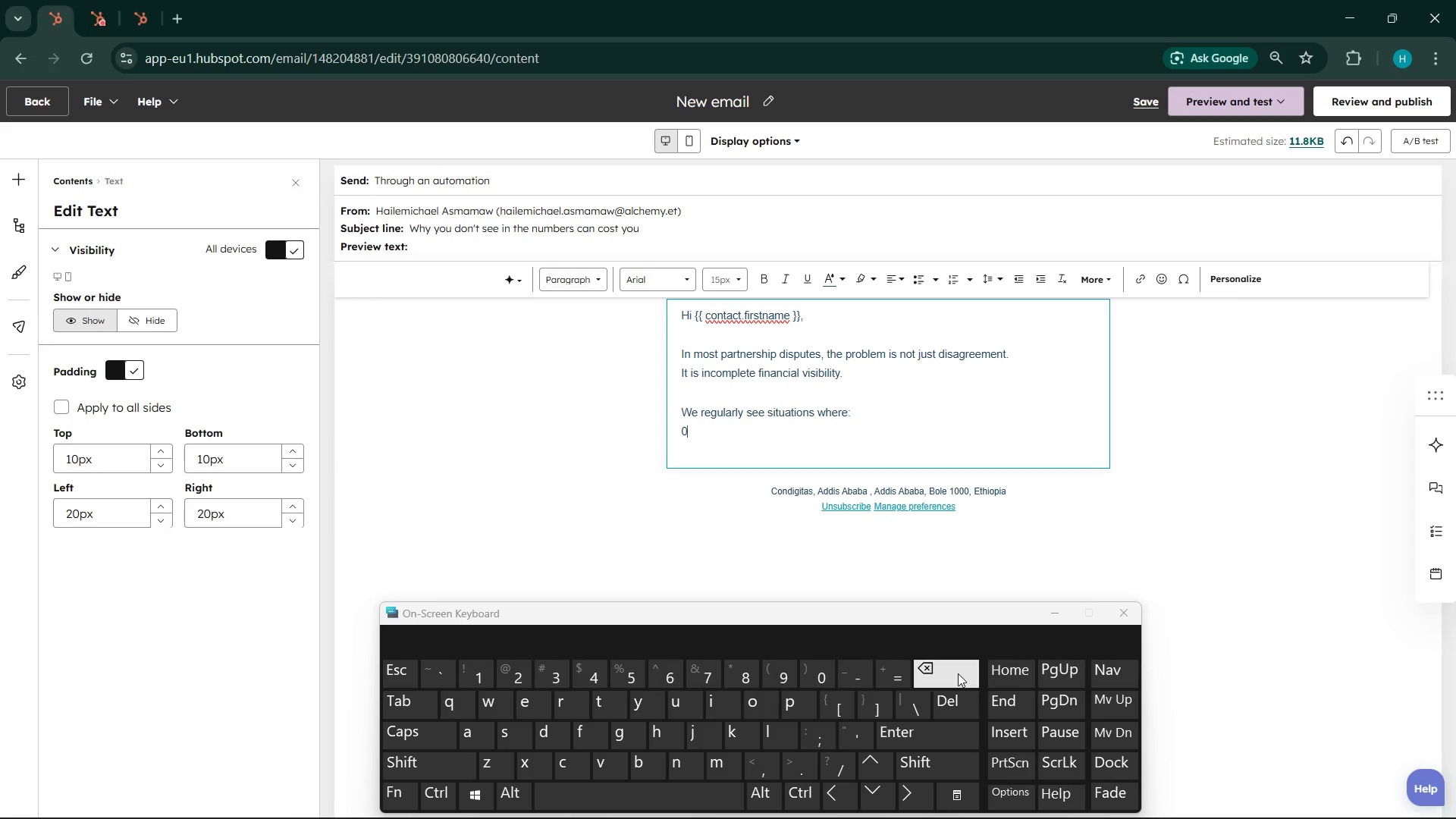 
key(Backspace)
 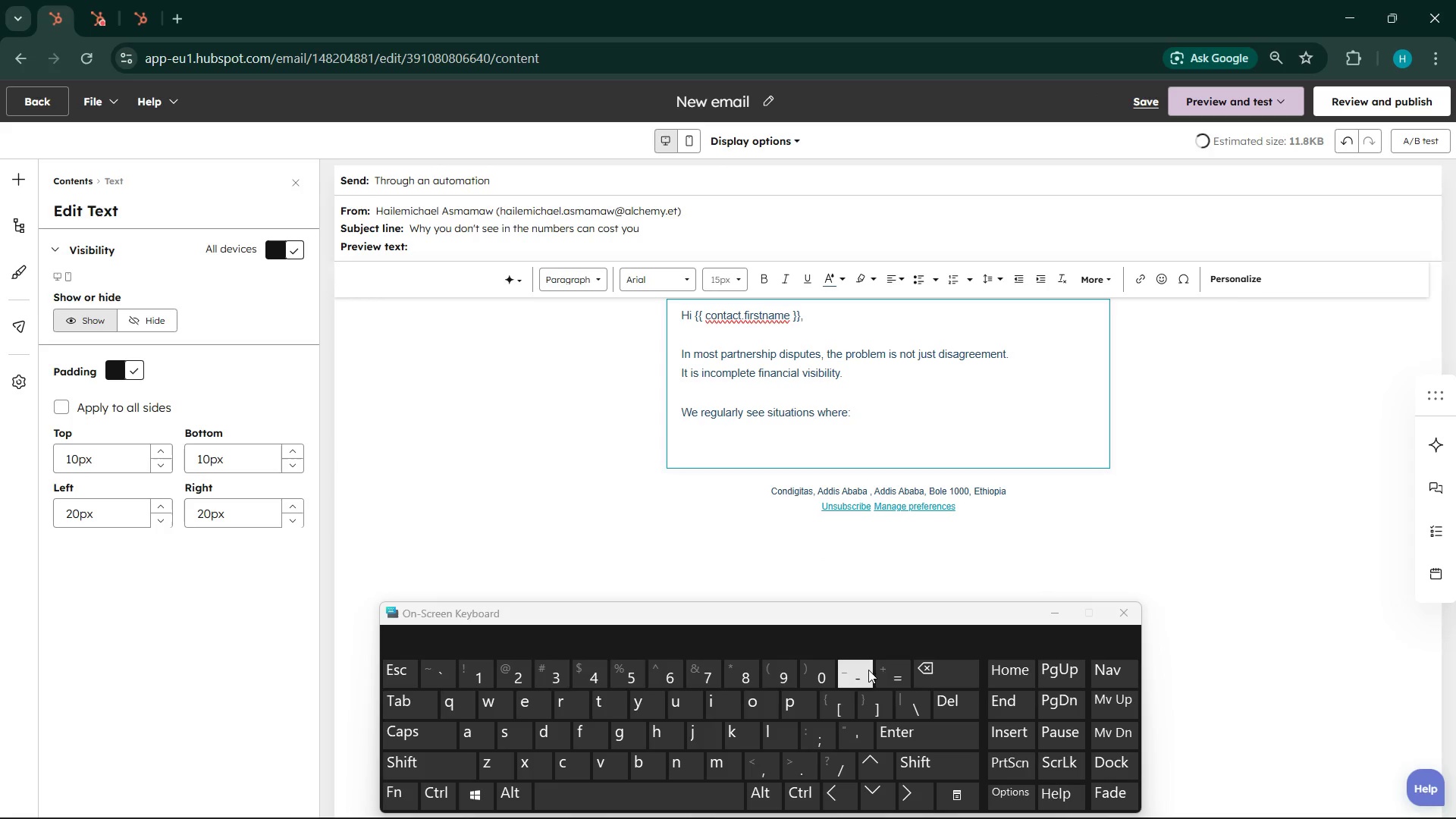 
key(Minus)
 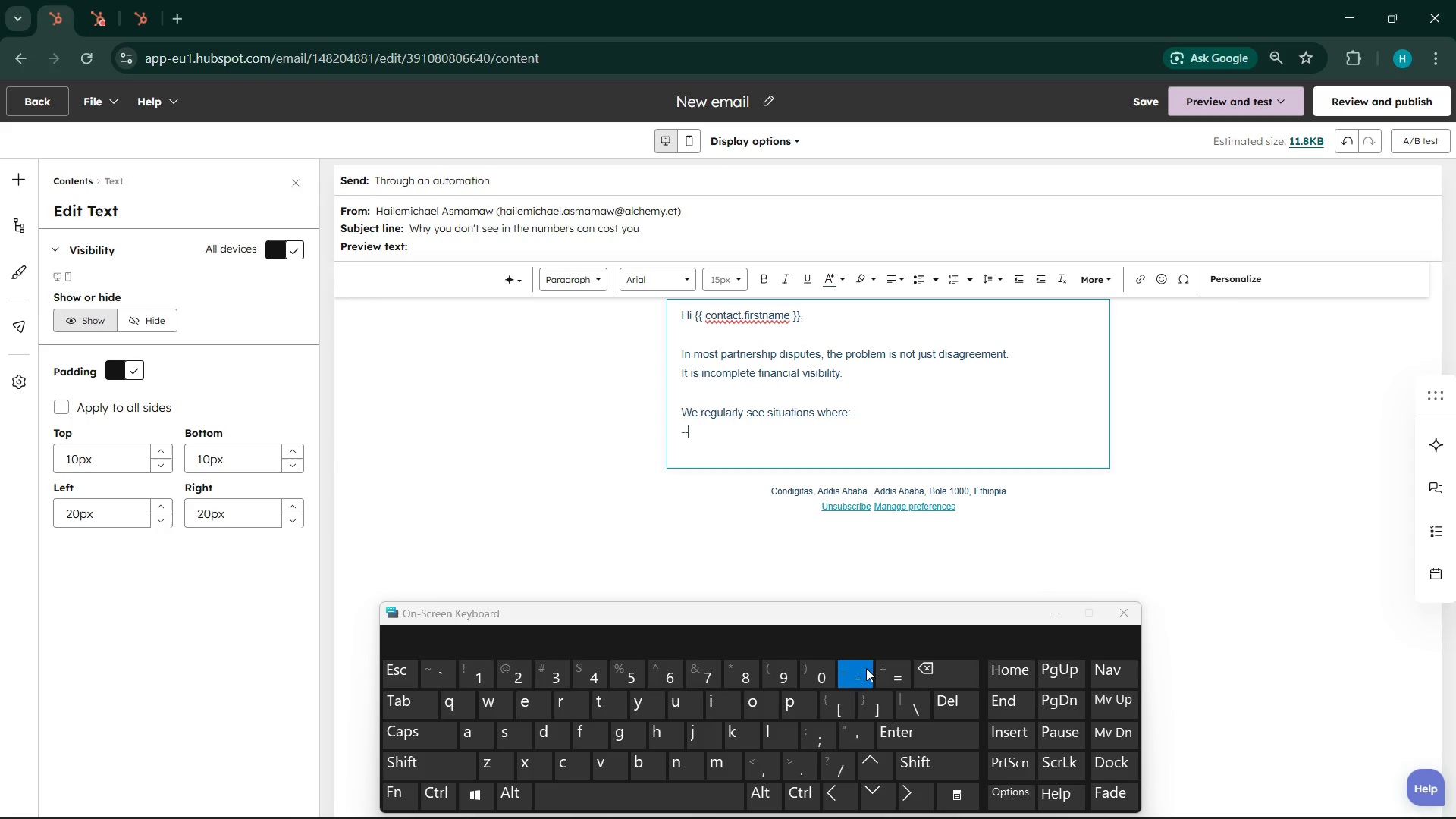 
key(Minus)
 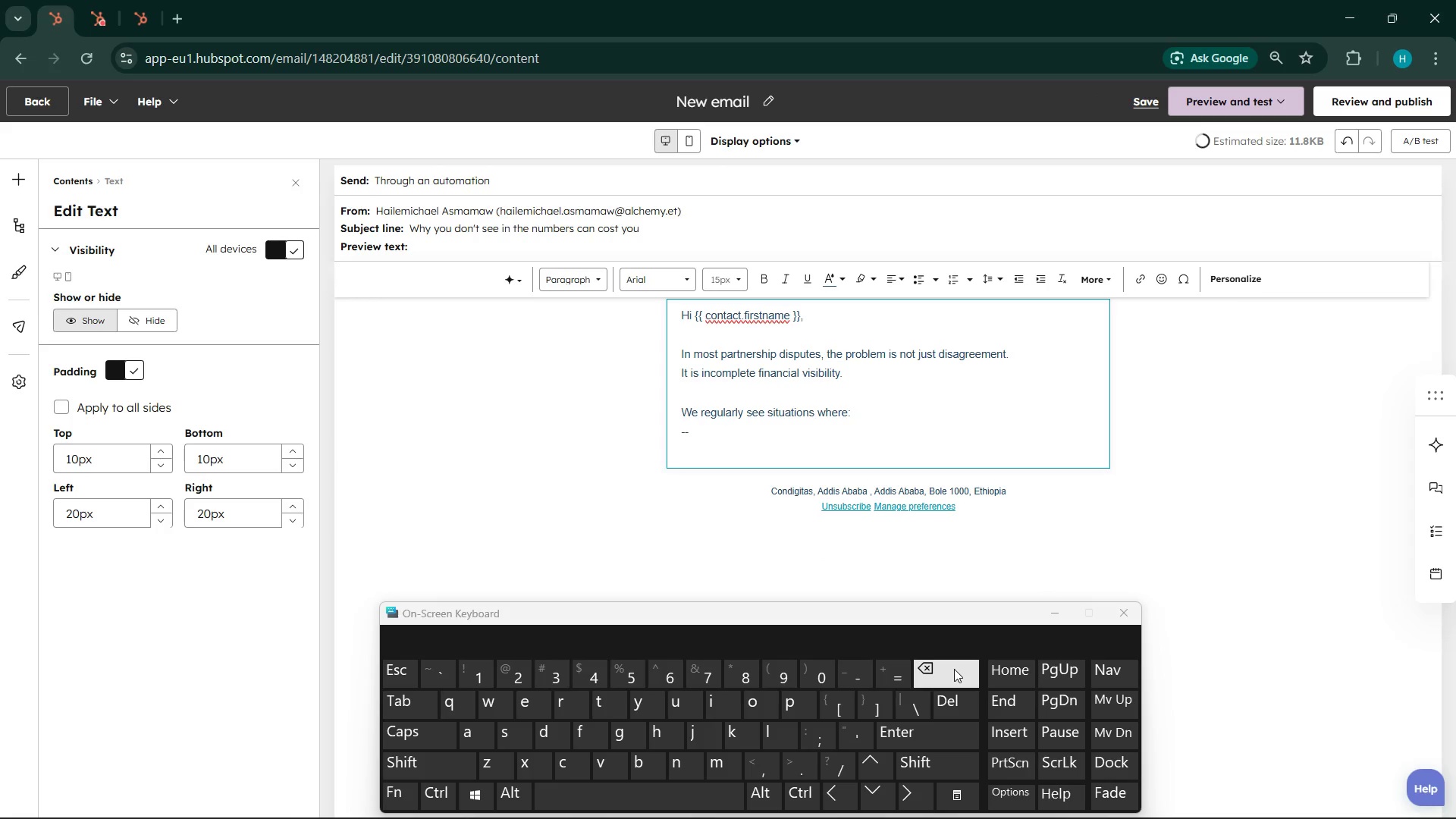 
key(Backspace)
 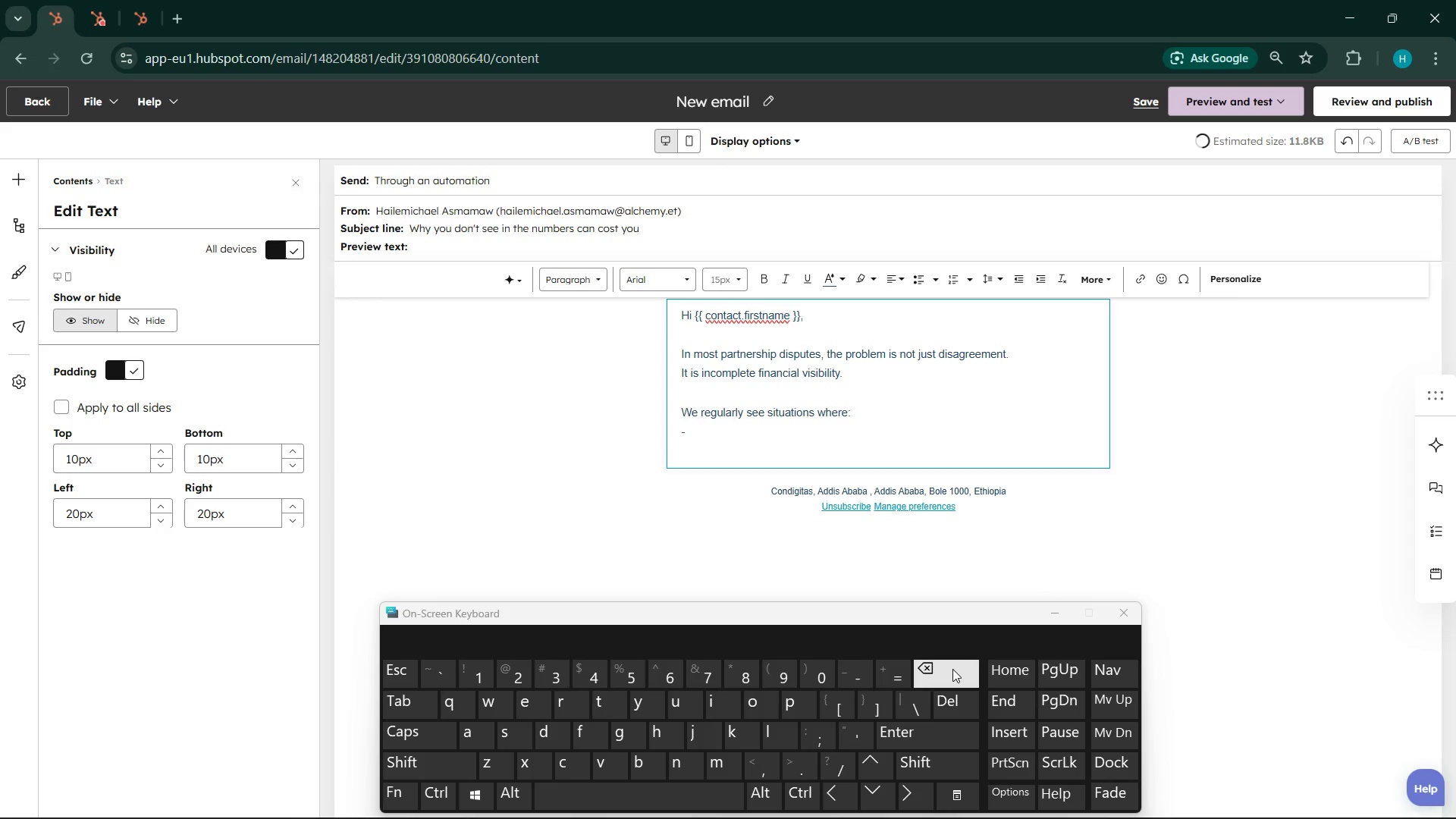 
key(Enter)
 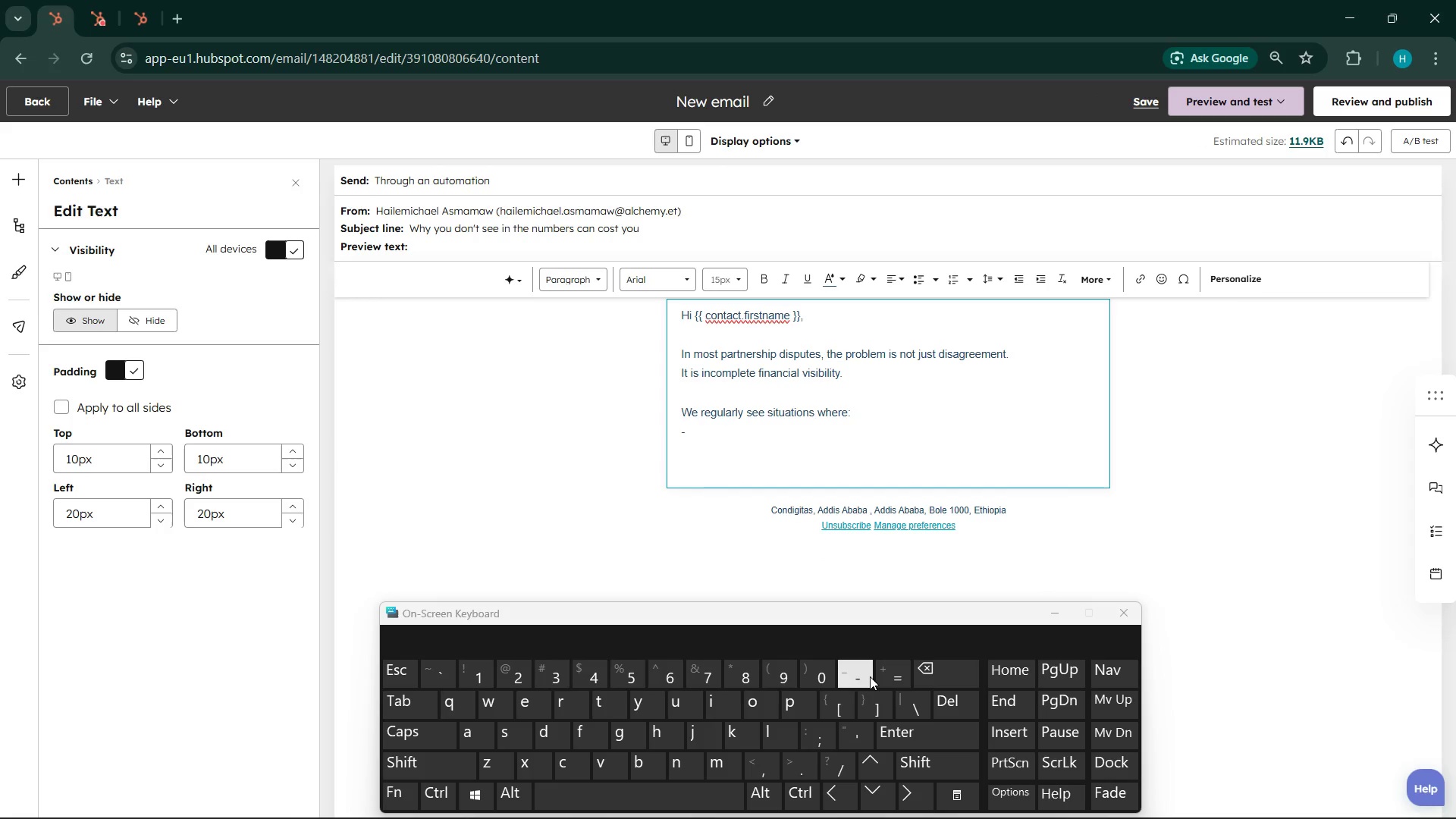 
key(Minus)
 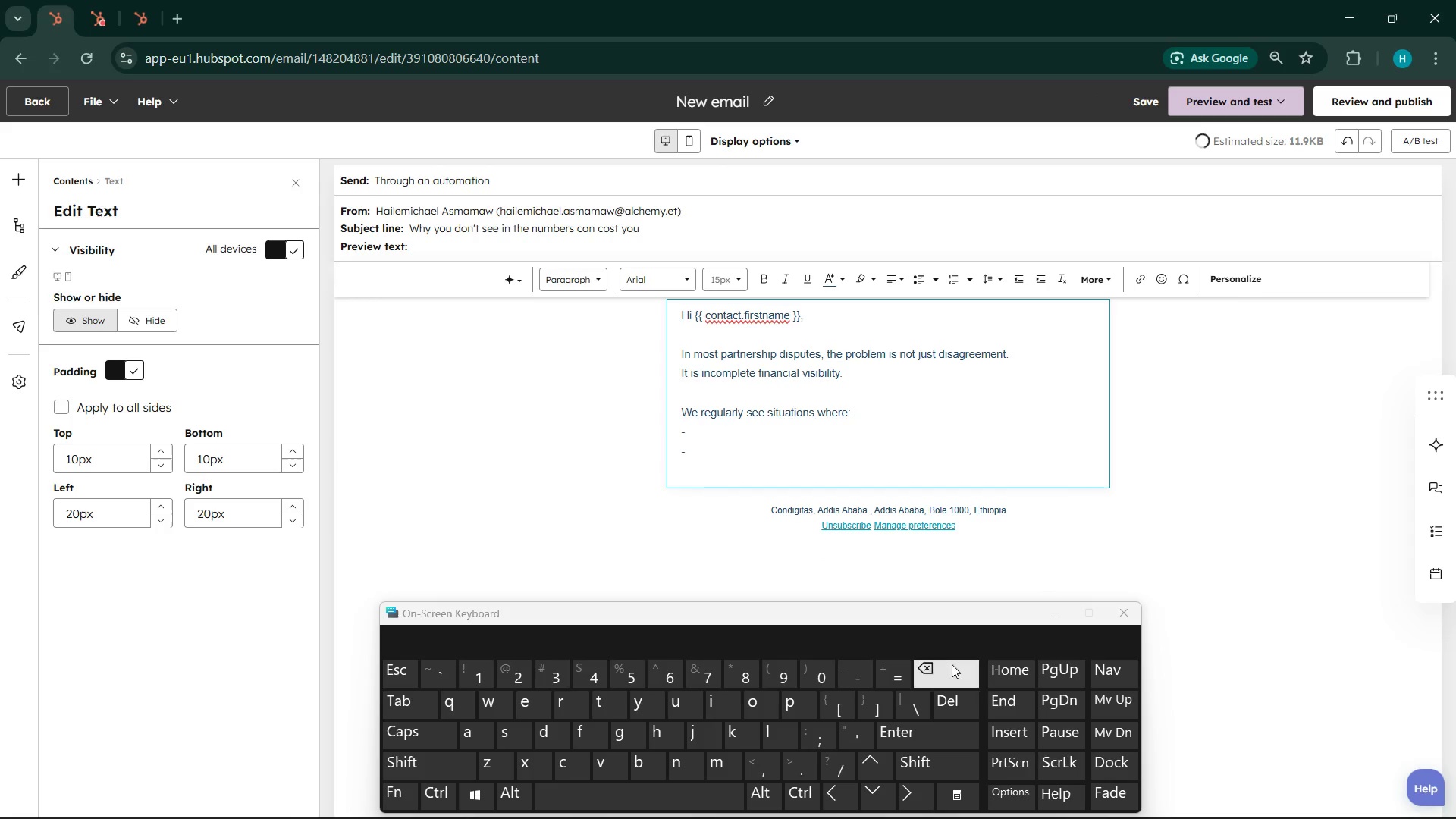 
hold_key(key=Backspace, duration=0.33)
 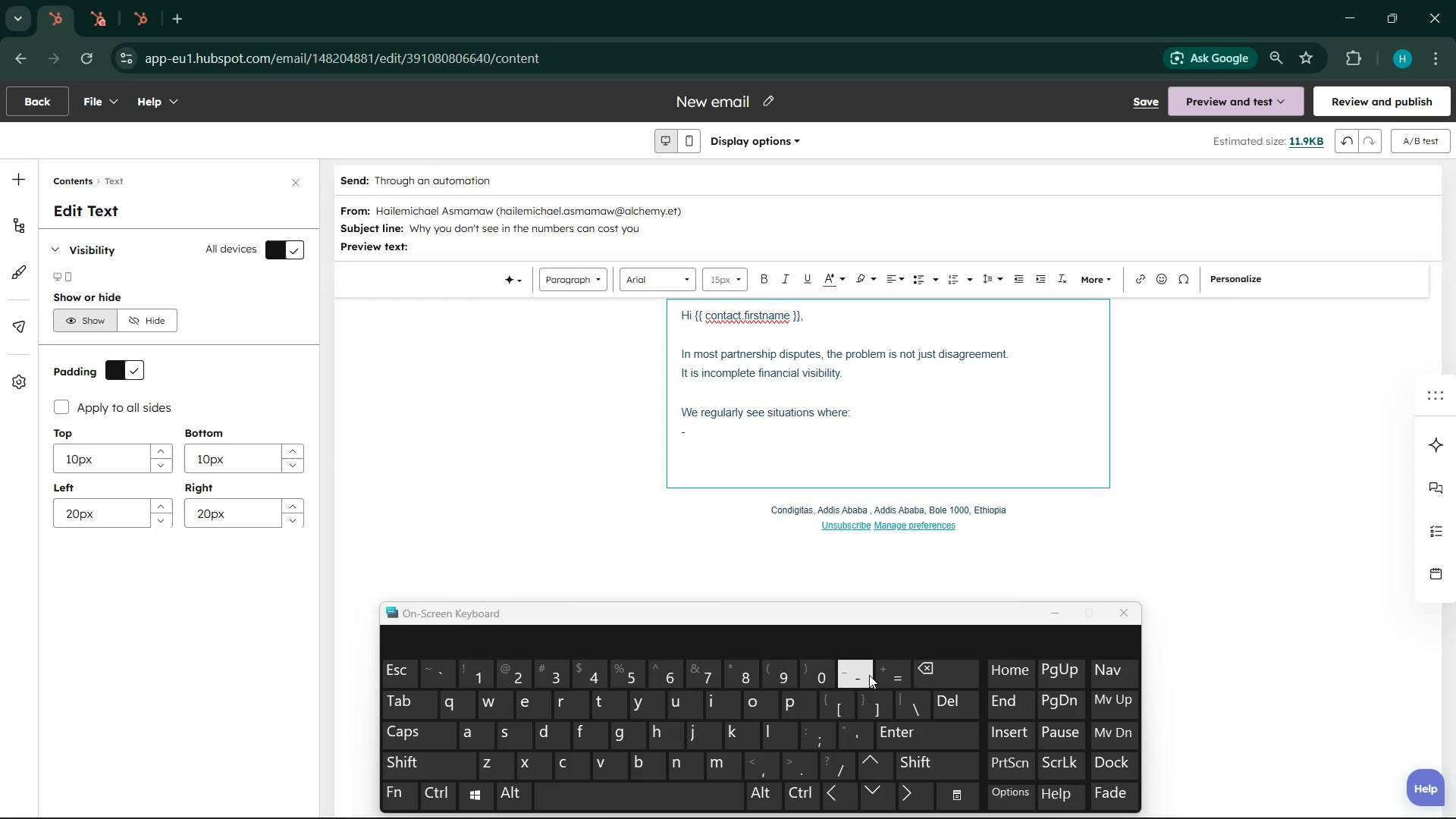 
key(Minus)
 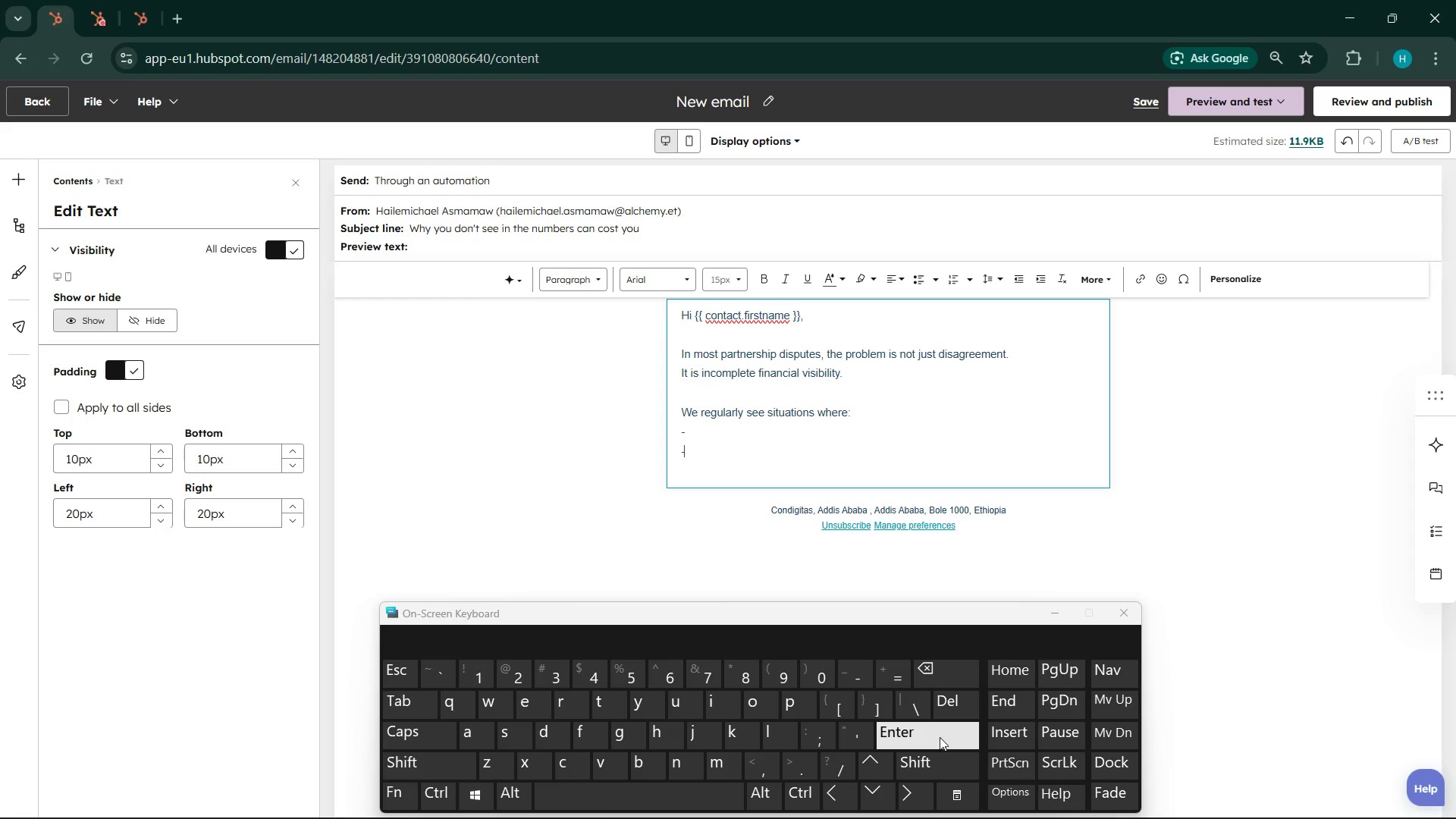 
key(Enter)
 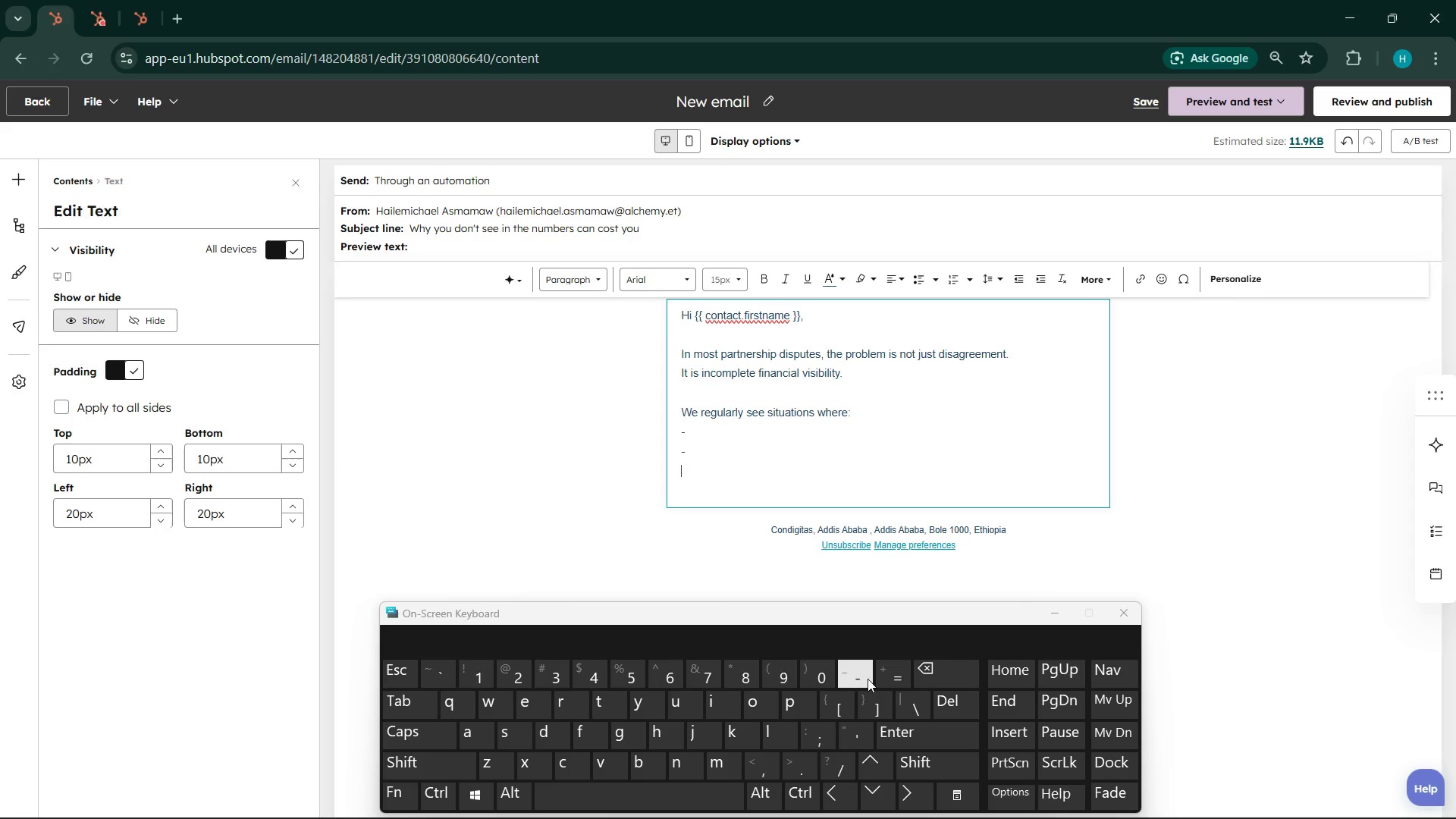 
key(Minus)
 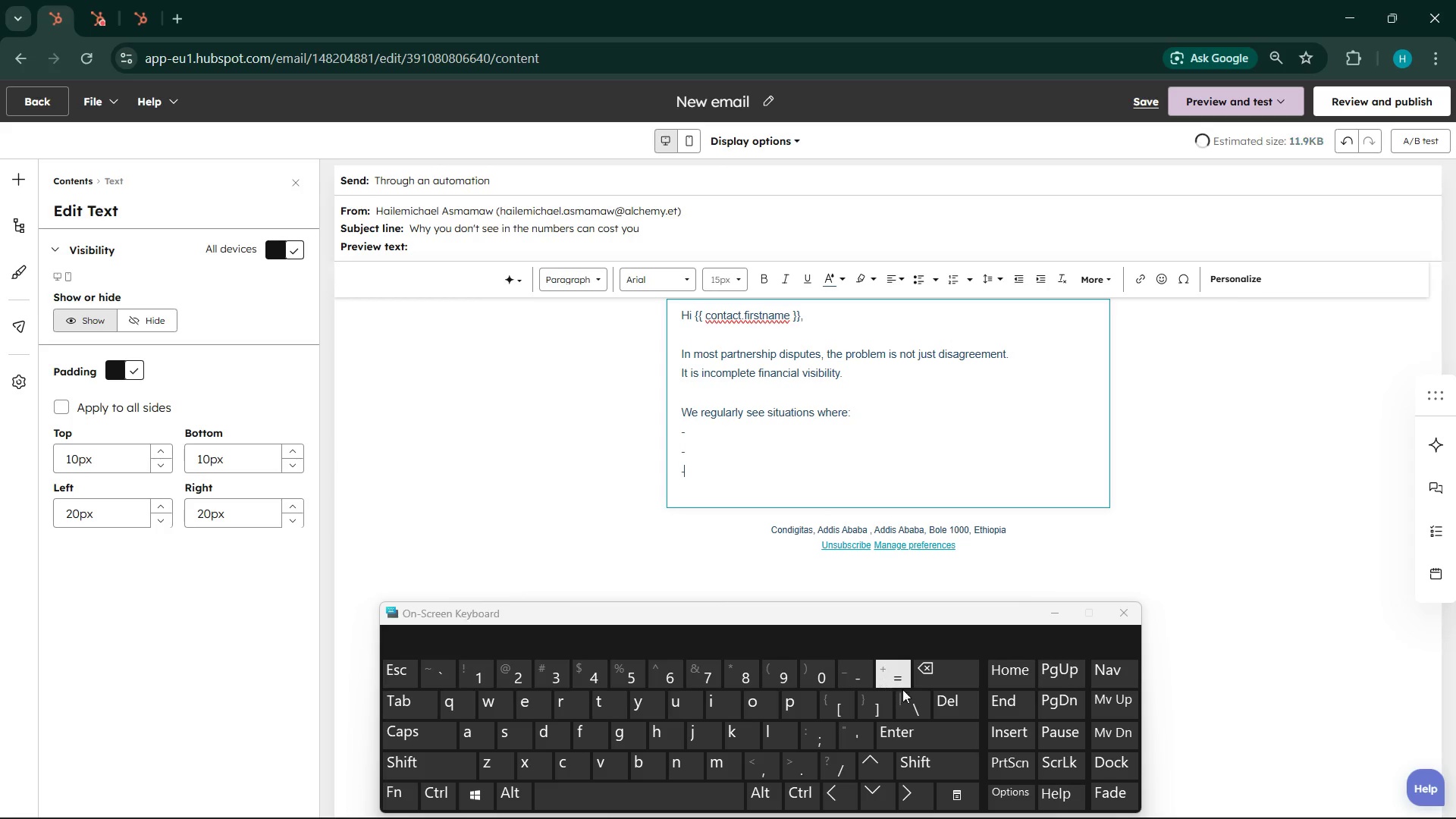 
key(Enter)
 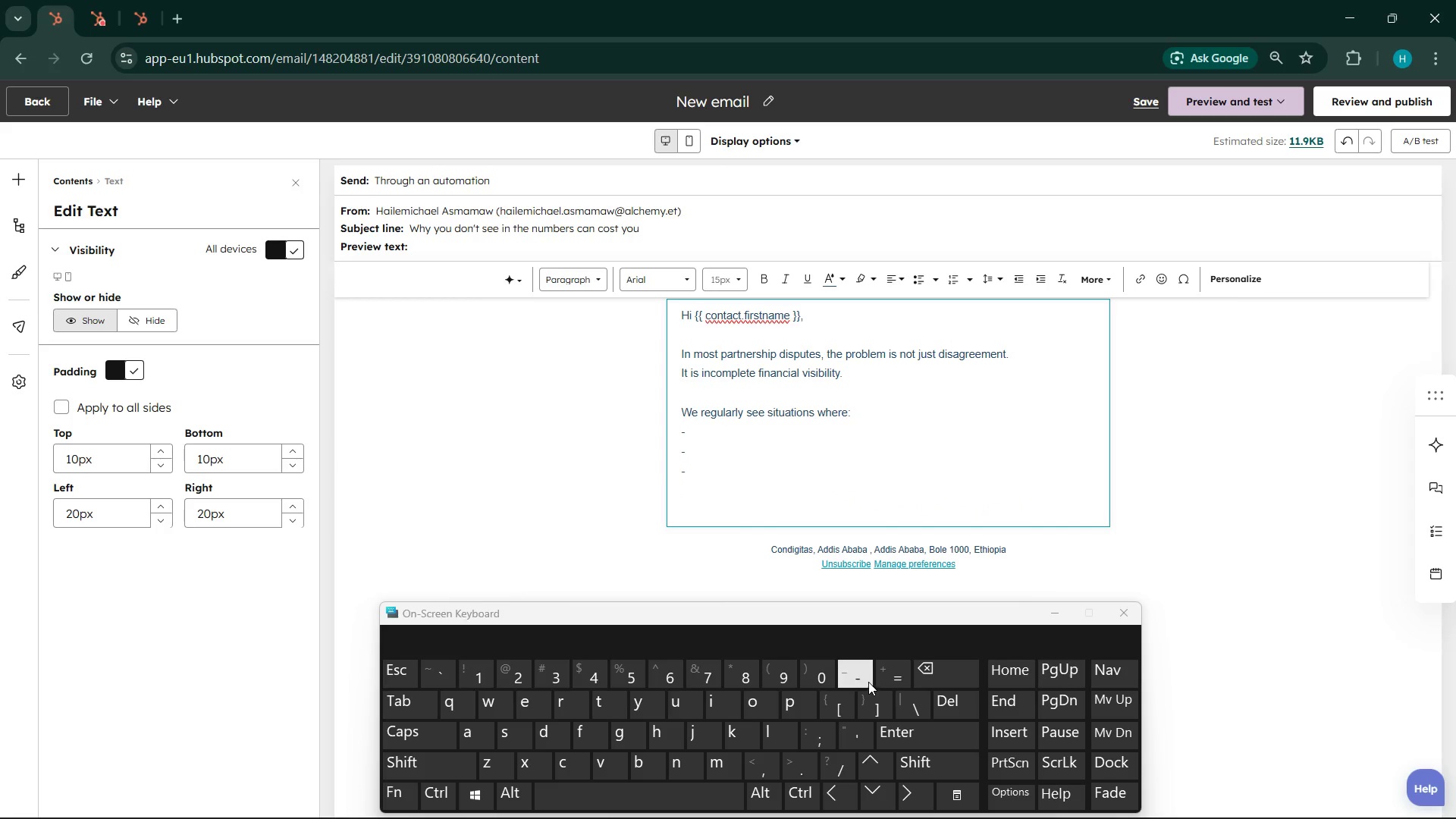 
key(Minus)
 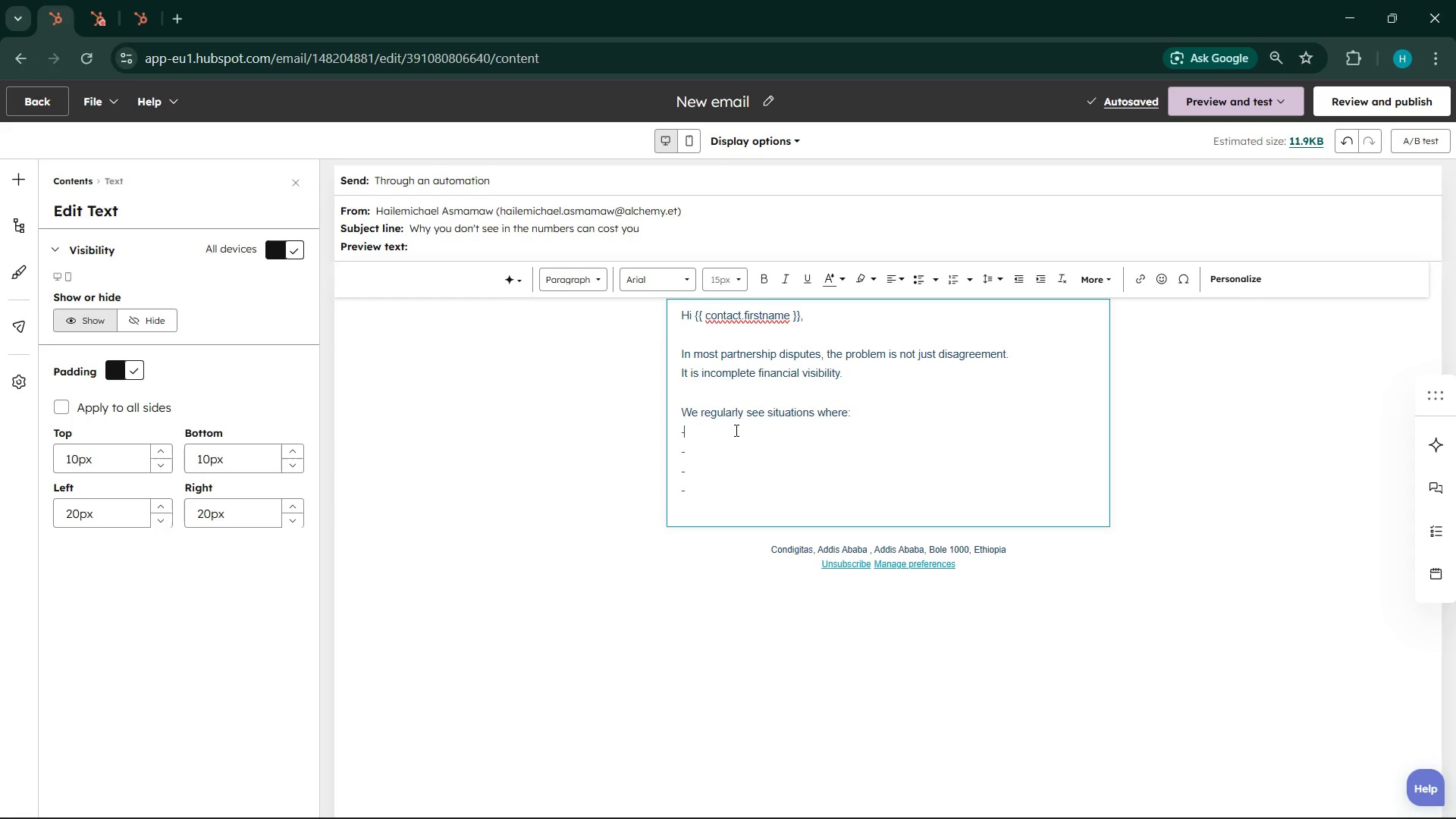 
wait(5.67)
 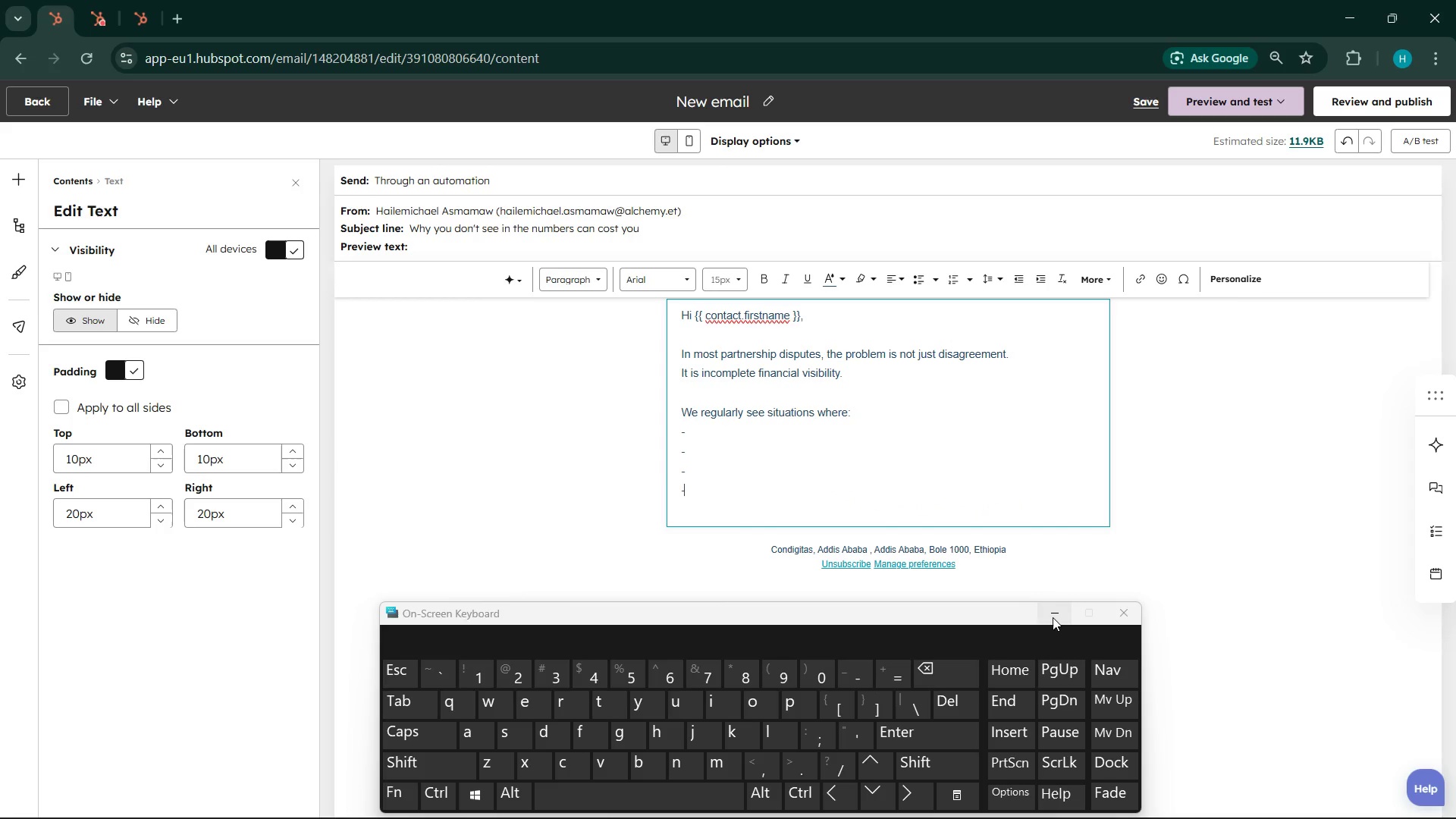 
type( evenue appeas stable )
 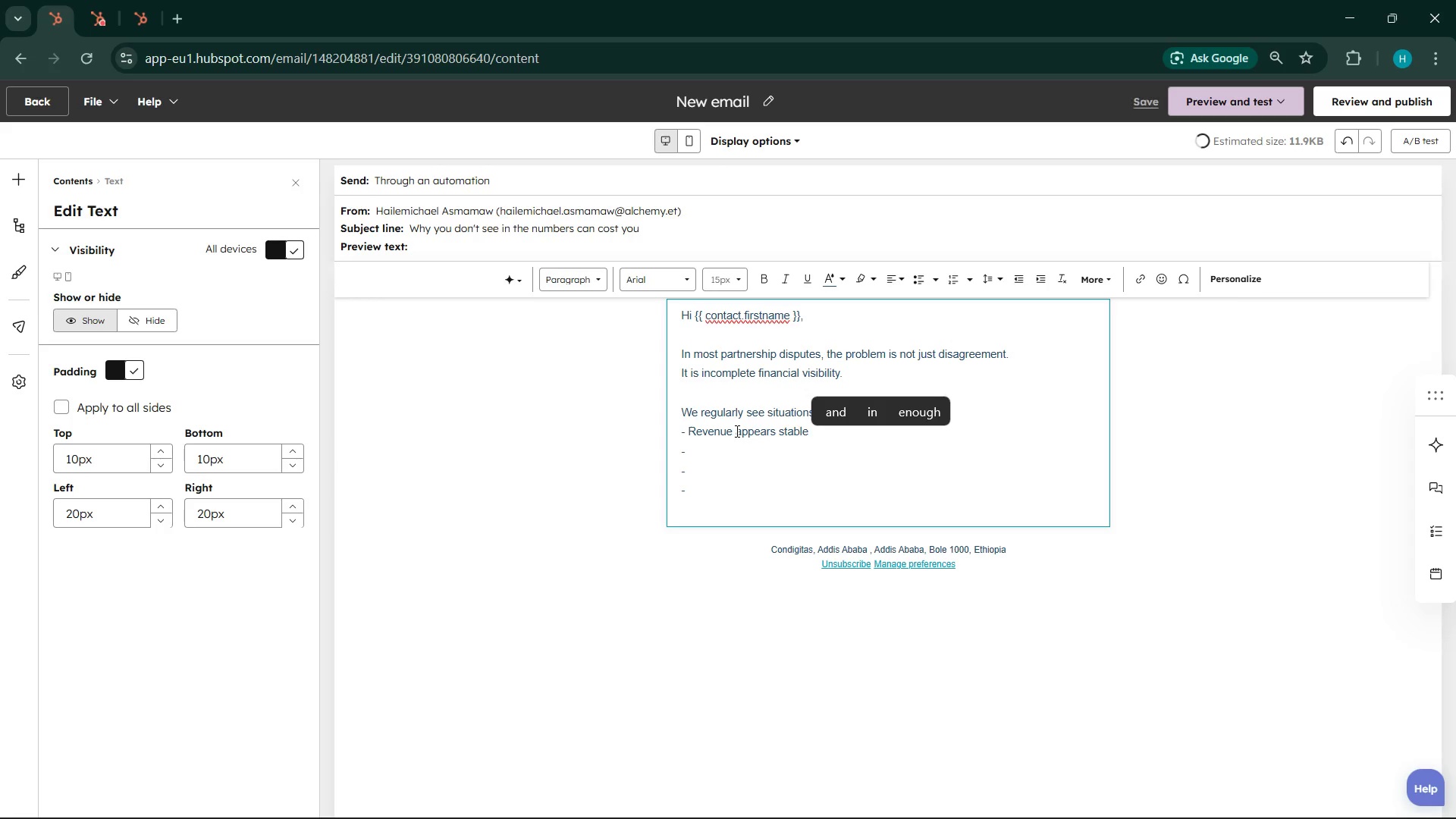 
hold_key(key=R, duration=8.56)
 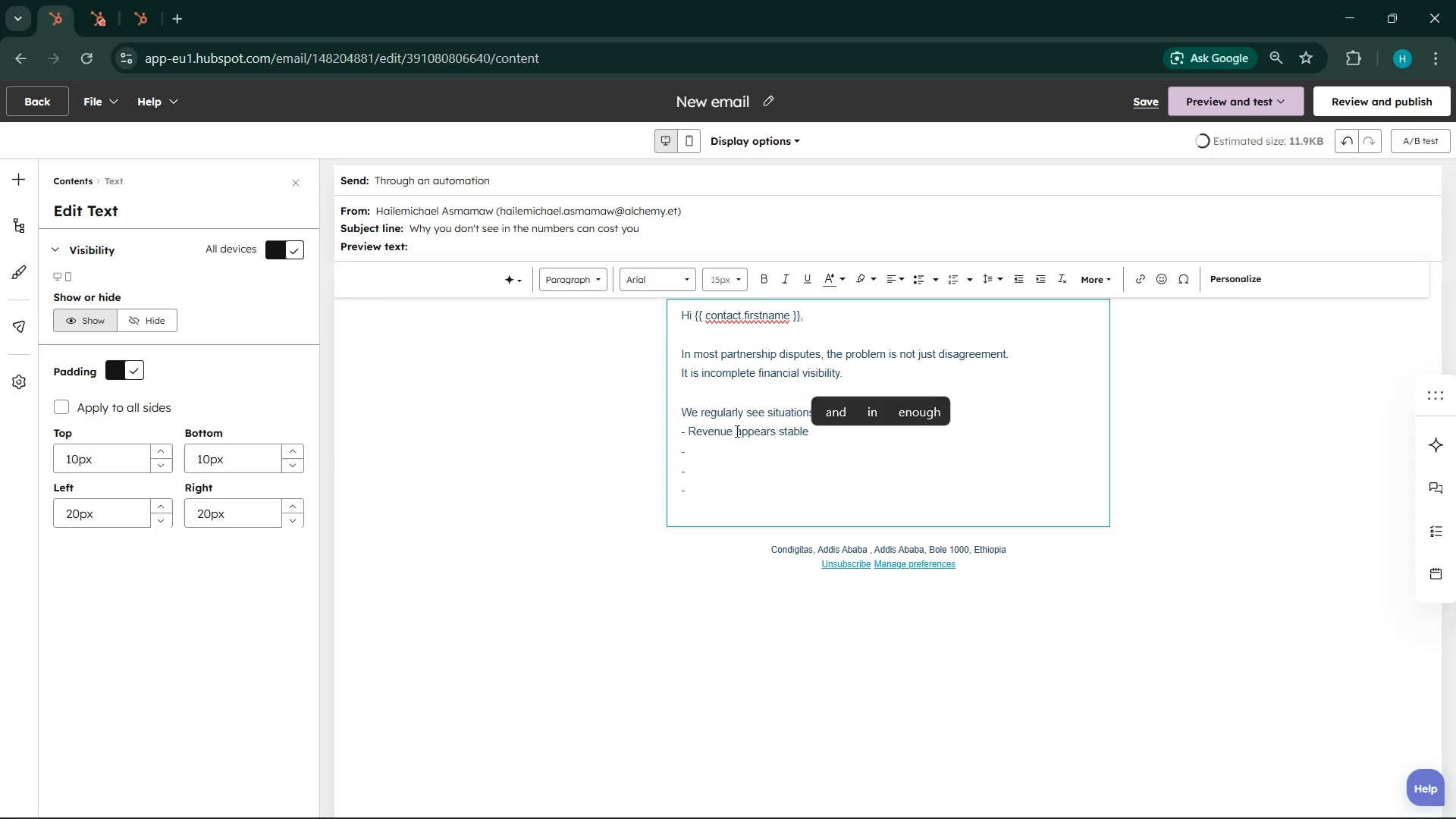 
wait(5.59)
 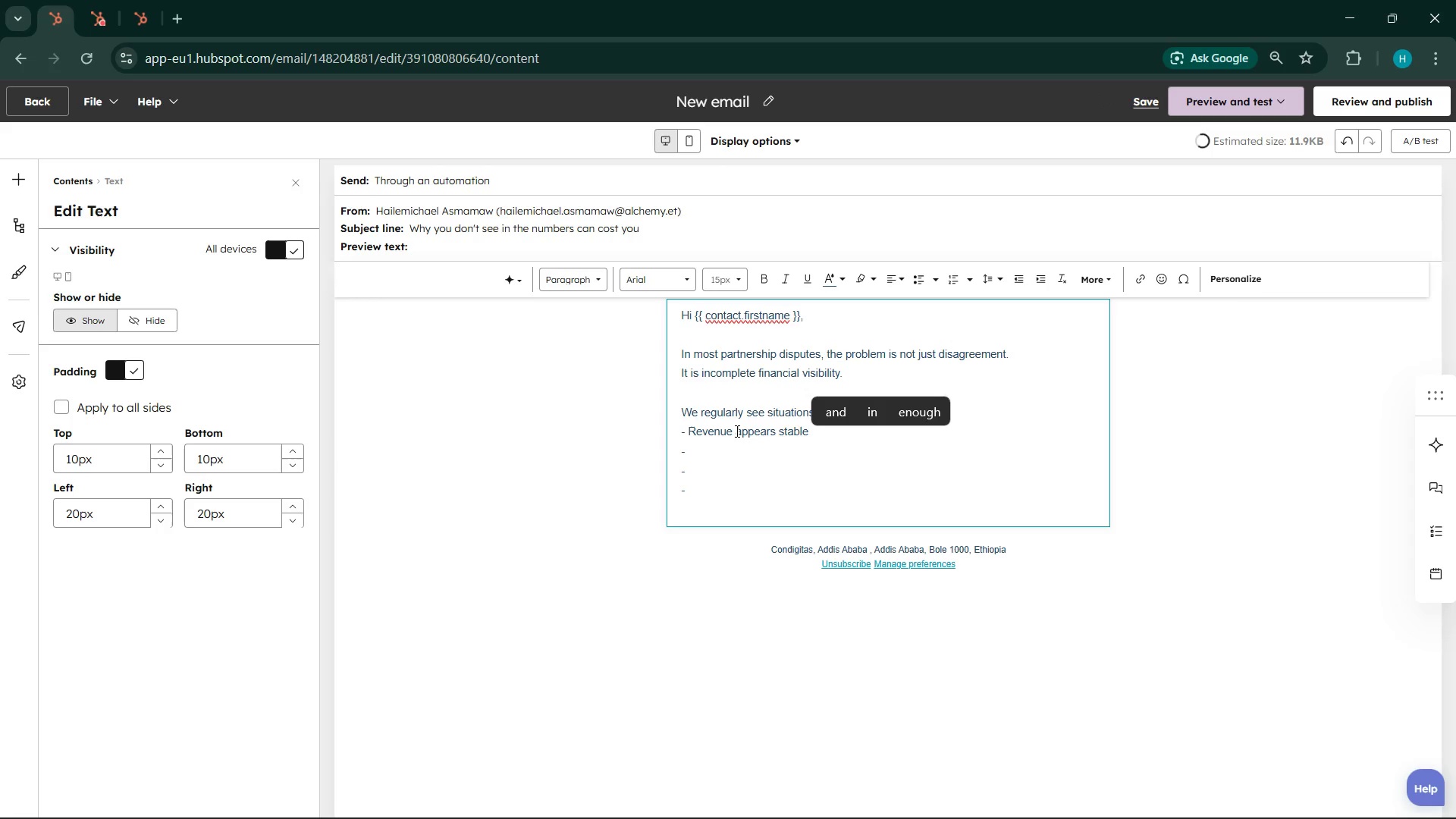 
type(but cash flow tells a differ)
 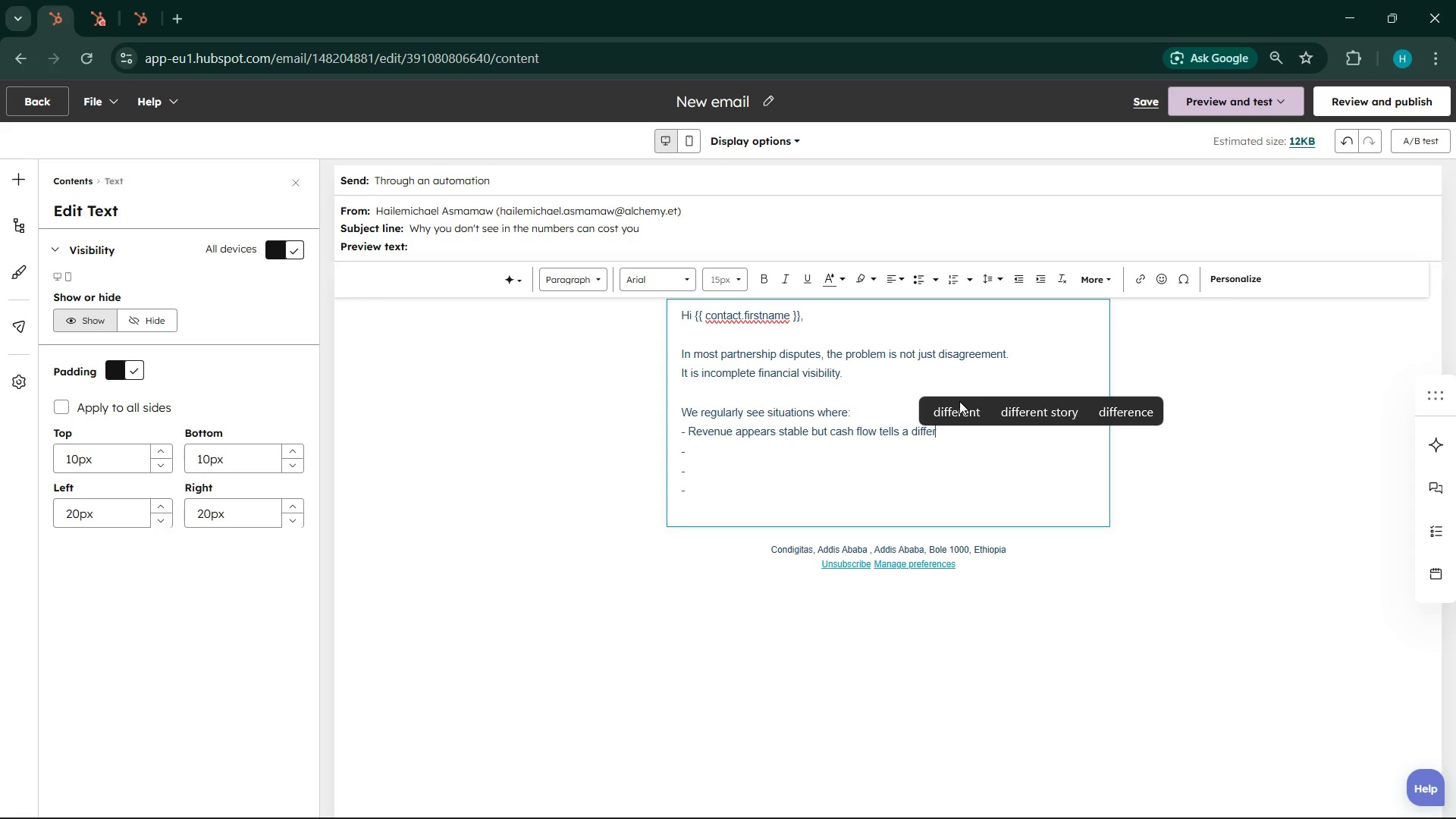 
left_click([953, 407])
 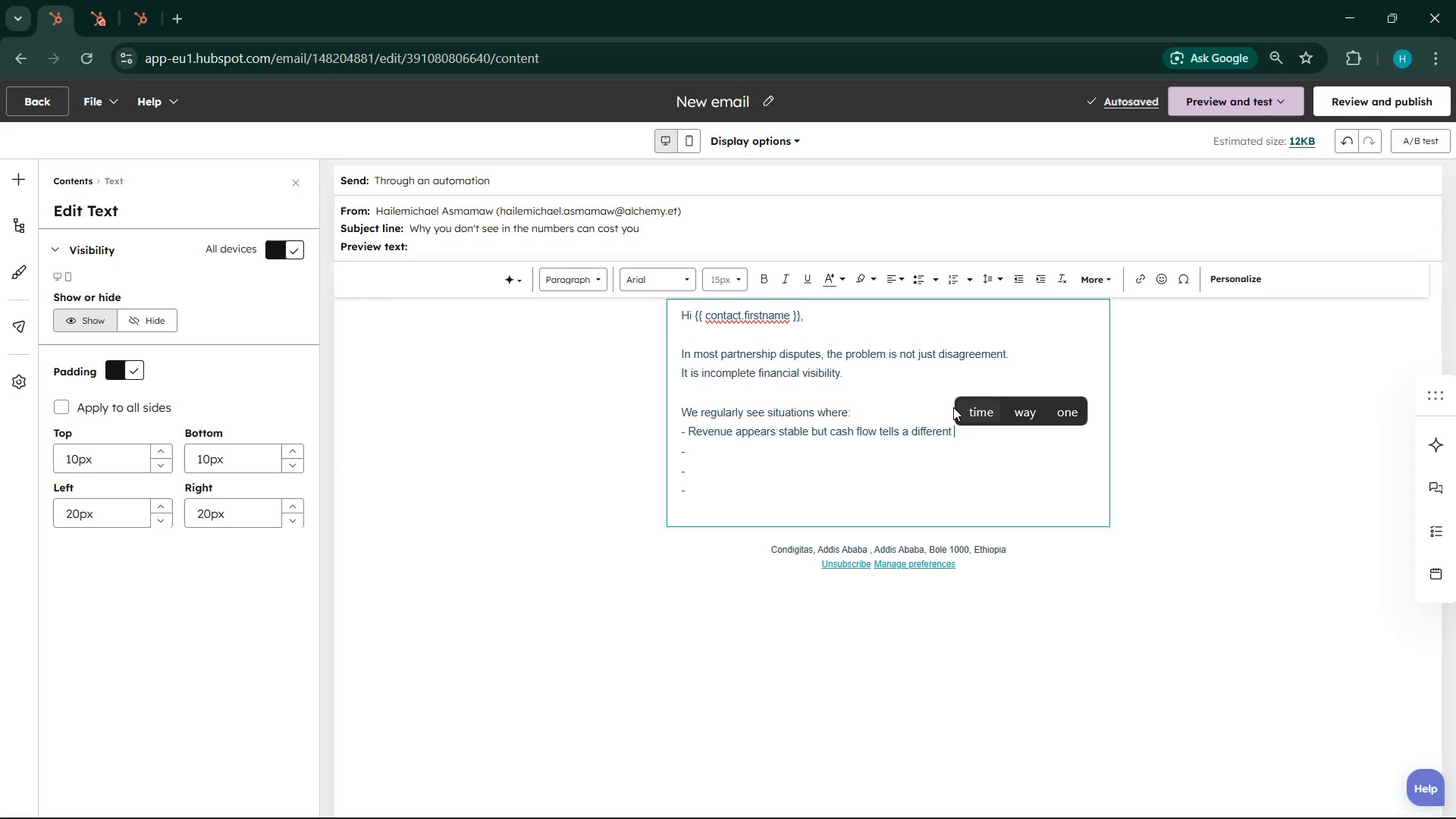 
type(story )
 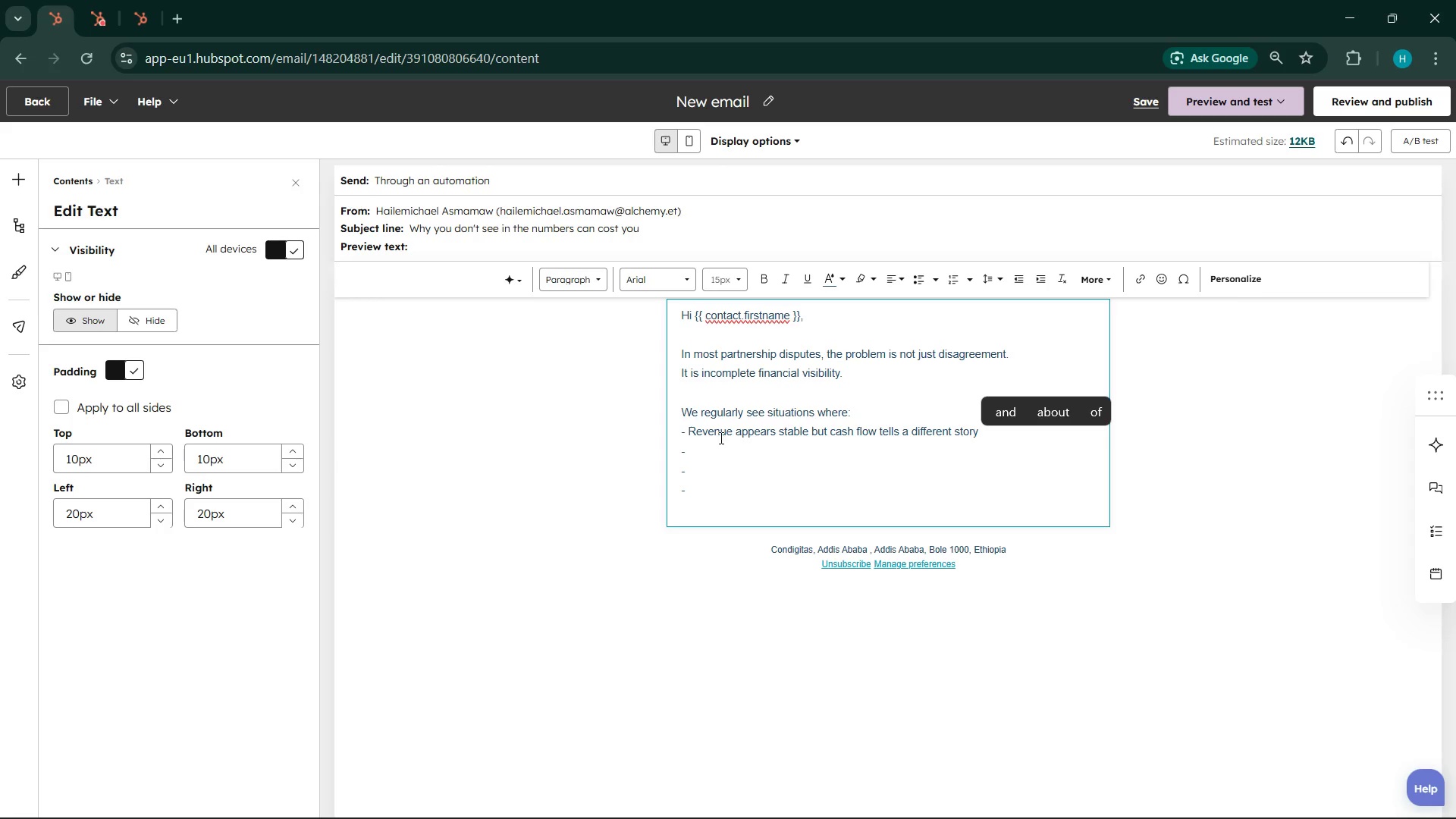 
left_click([727, 449])
 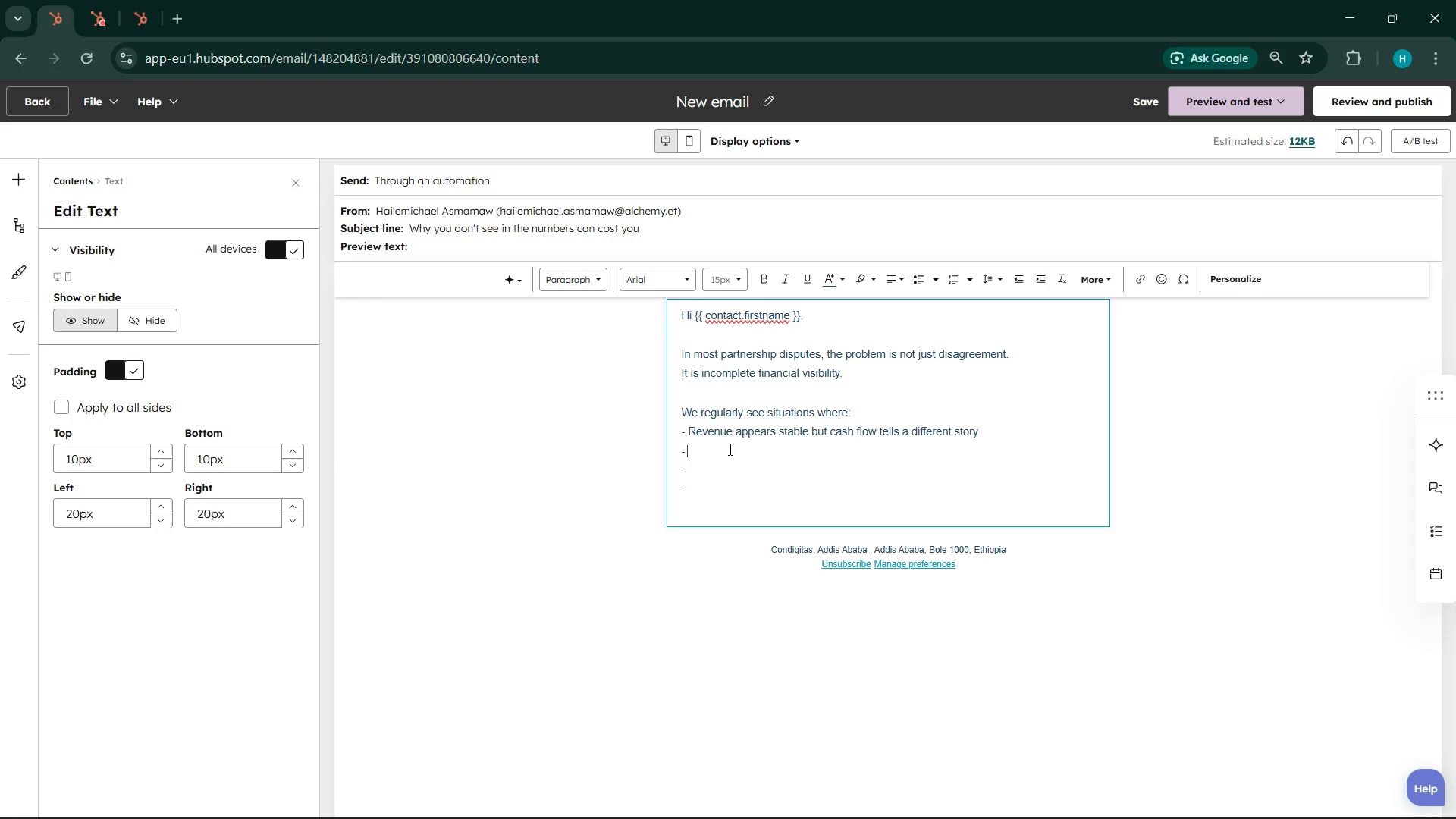 
key(Space)
 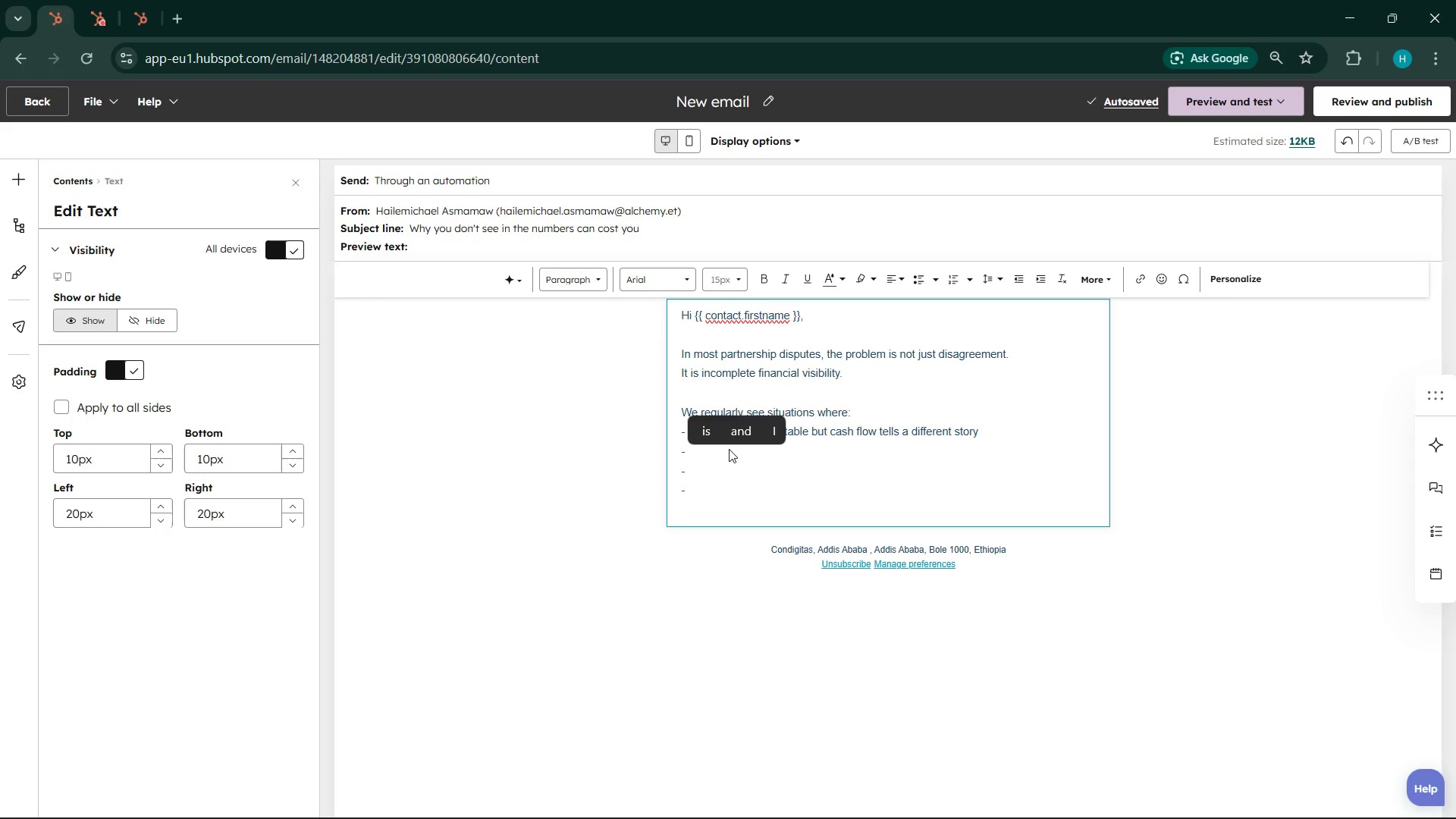 
wait(10.16)
 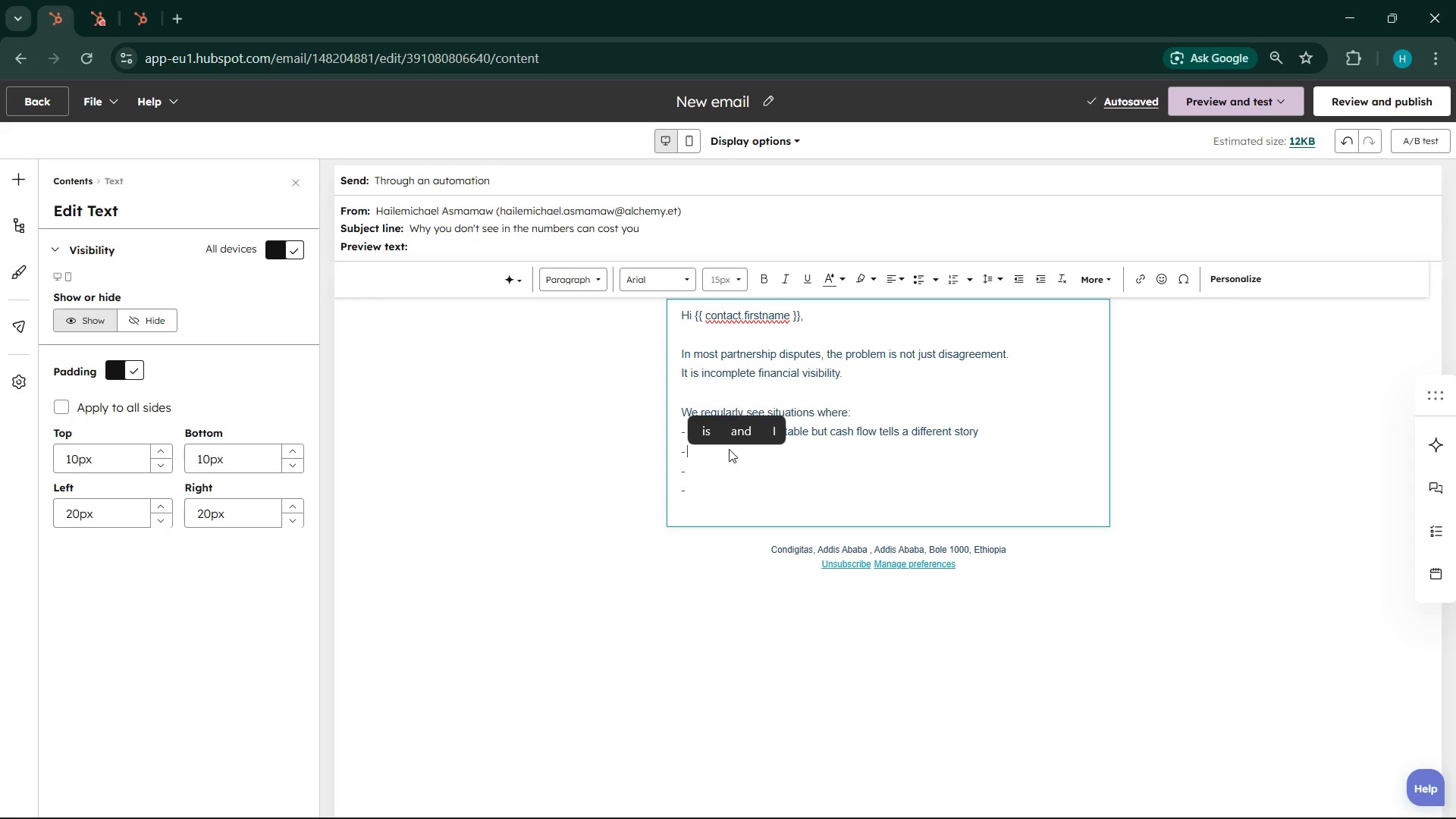 
type(Personal )
 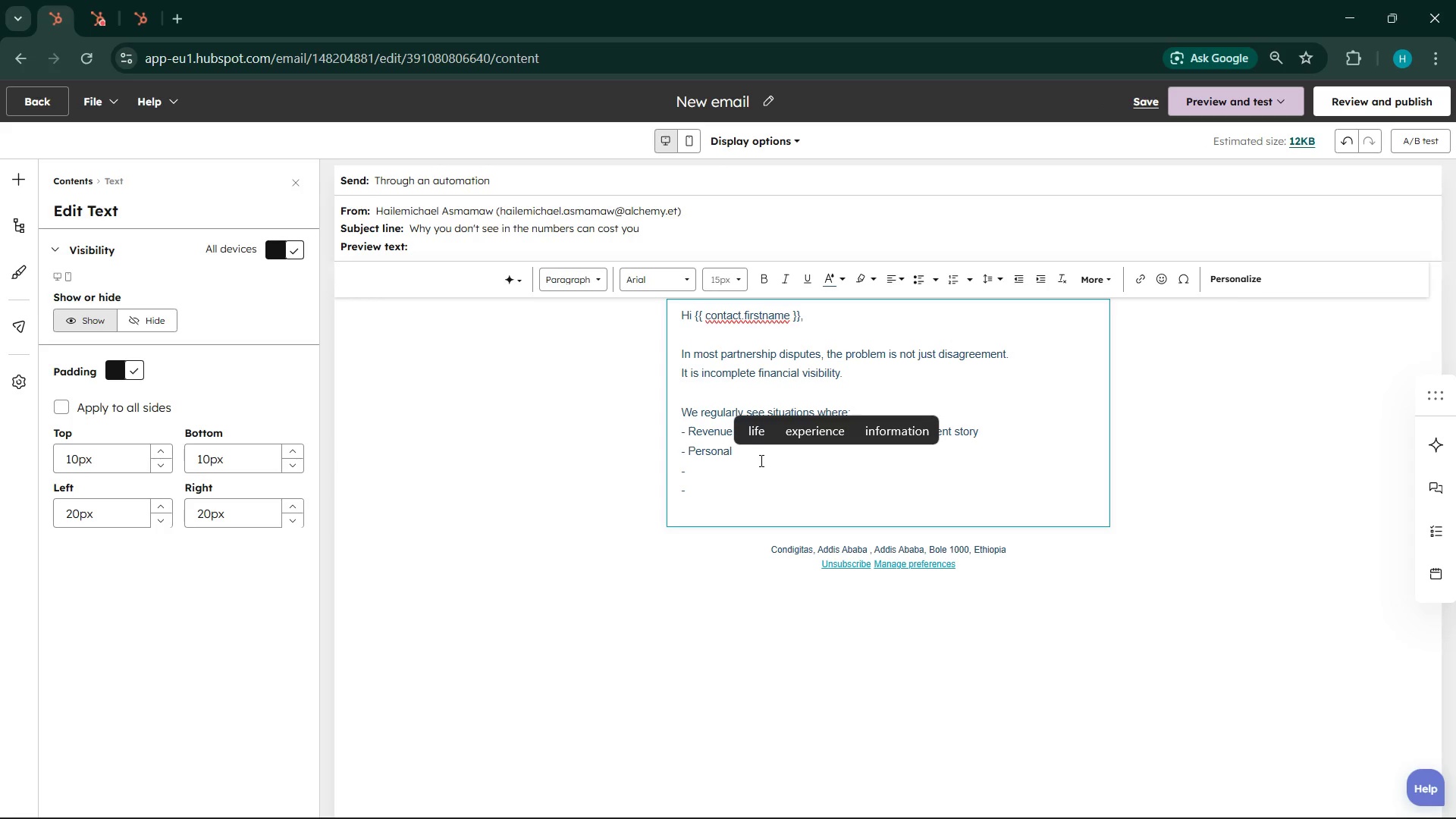 
type(experse)
 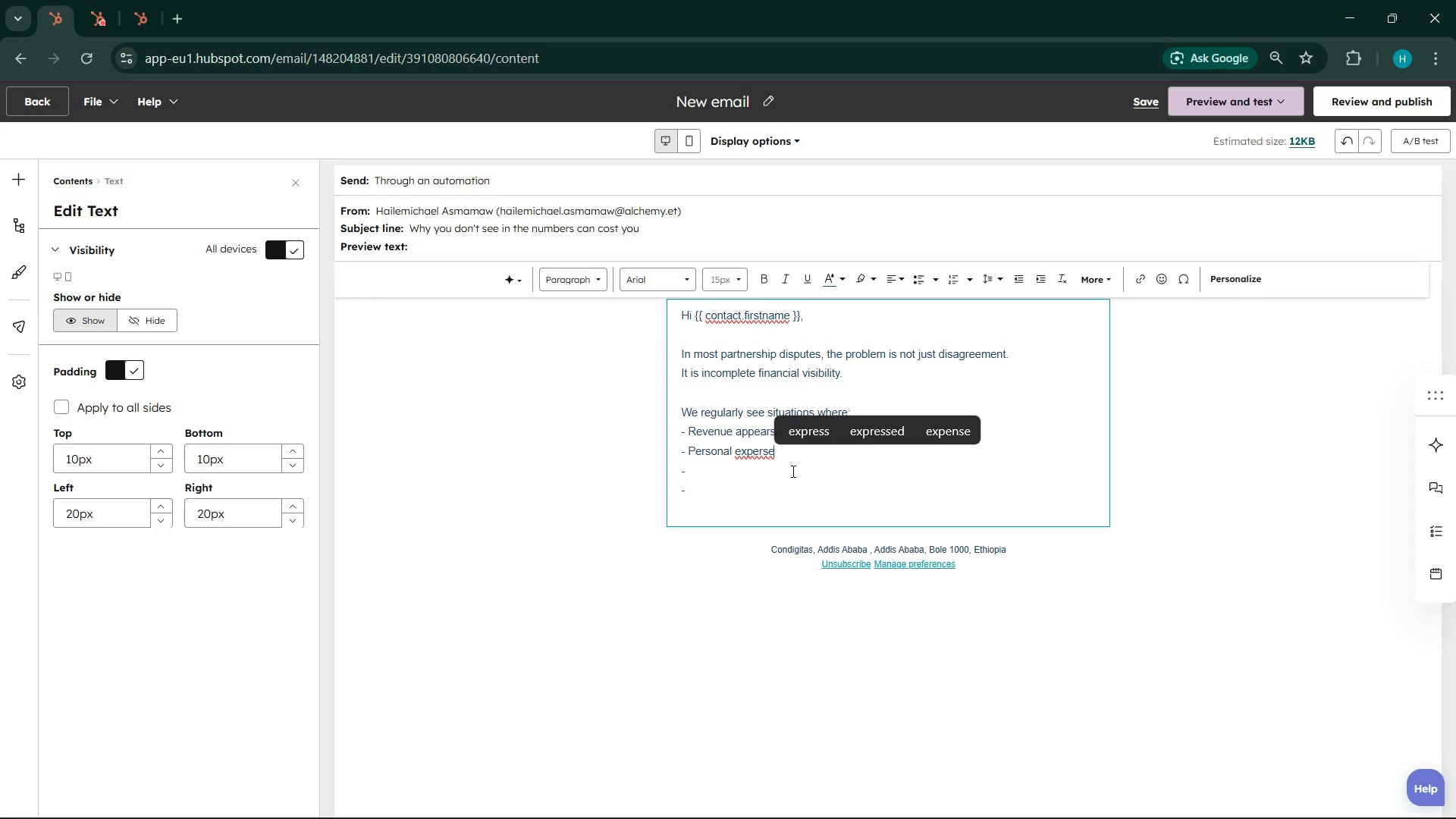 
key(Backspace)
key(Backspace)
key(Backspace)
key(Backspace)
type(ense)
 